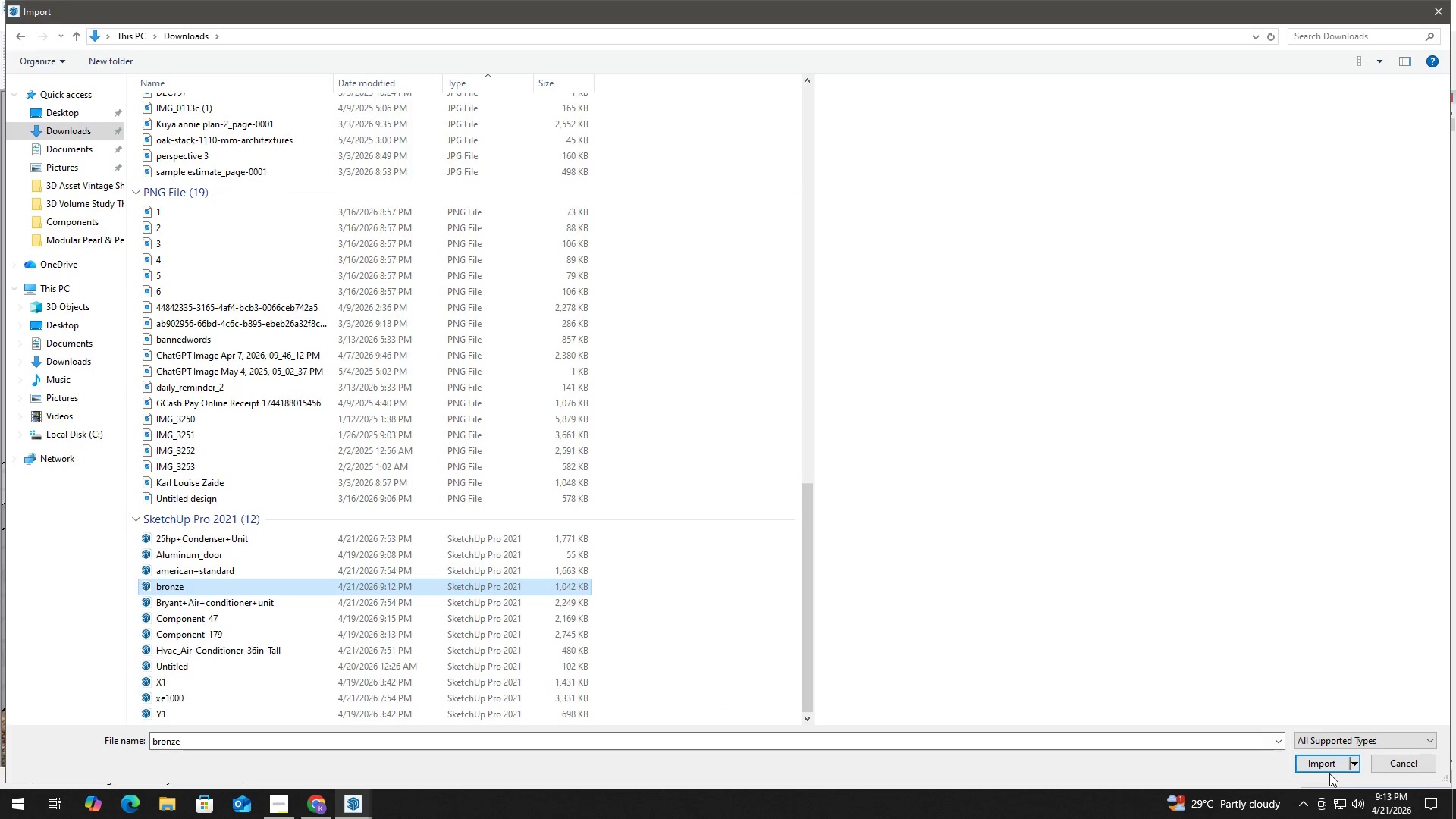 
double_click([1321, 762])
 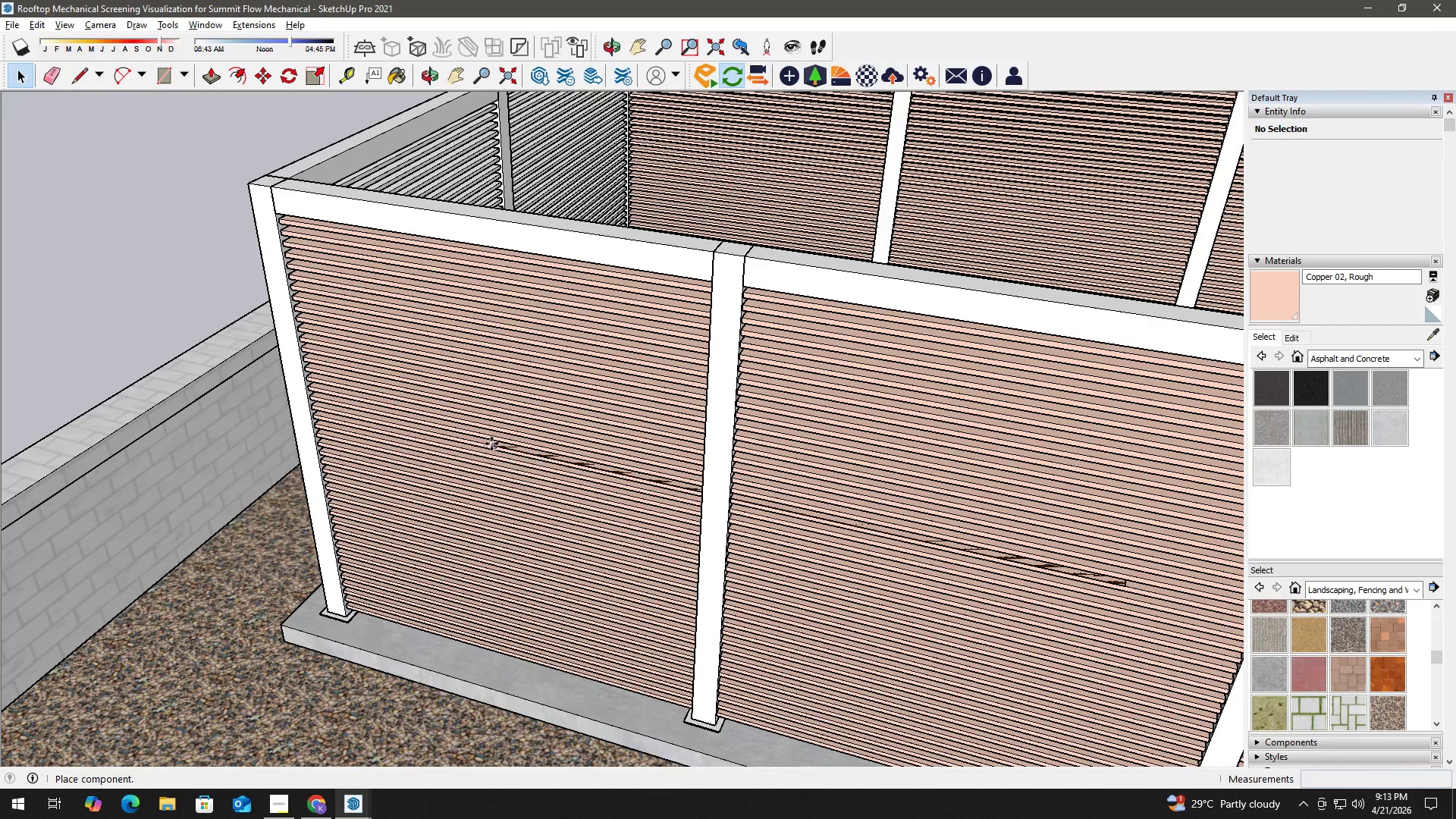 
hold_key(key=ShiftLeft, duration=0.62)
 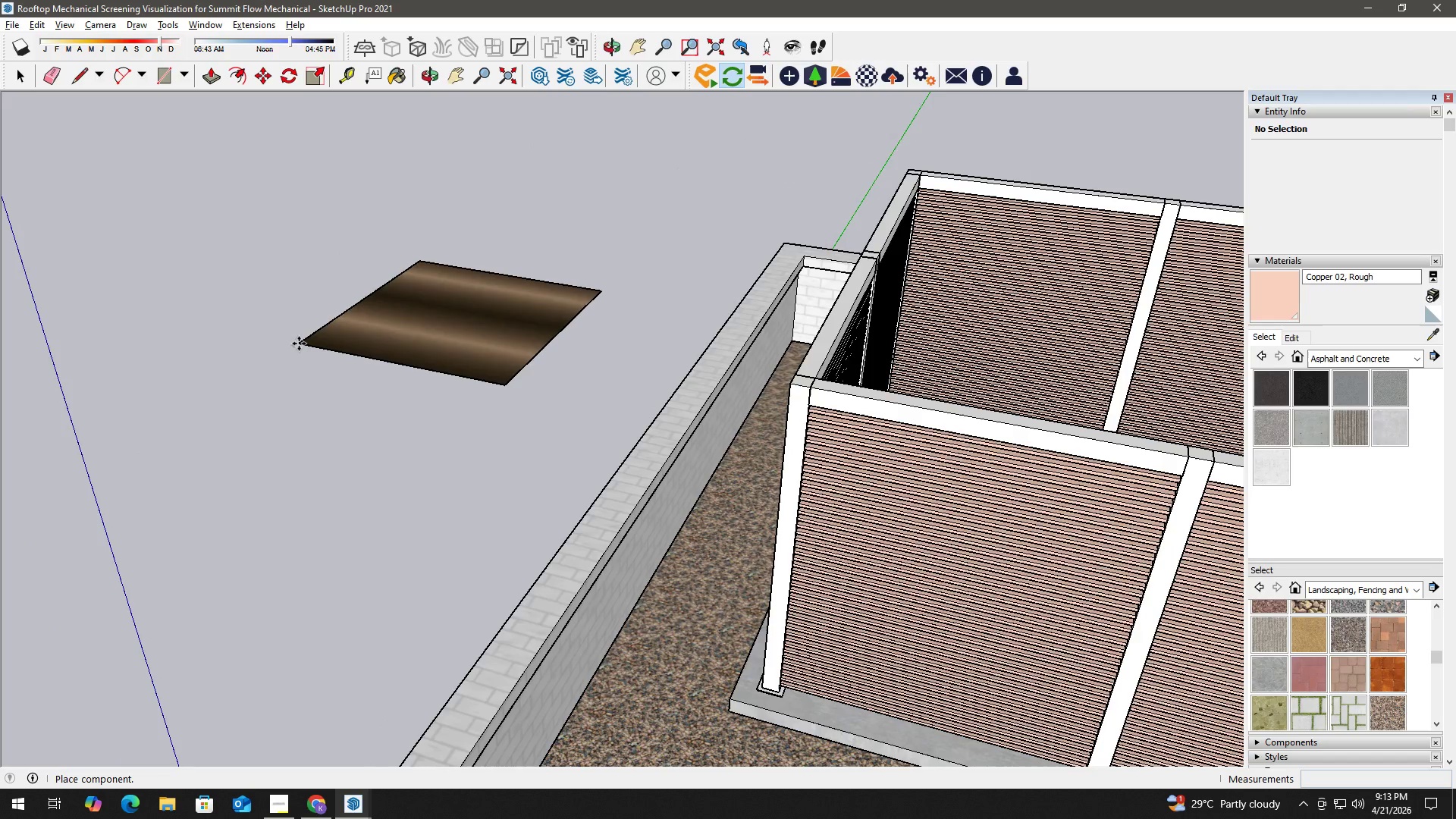 
scroll: coordinate [450, 413], scroll_direction: down, amount: 3.0
 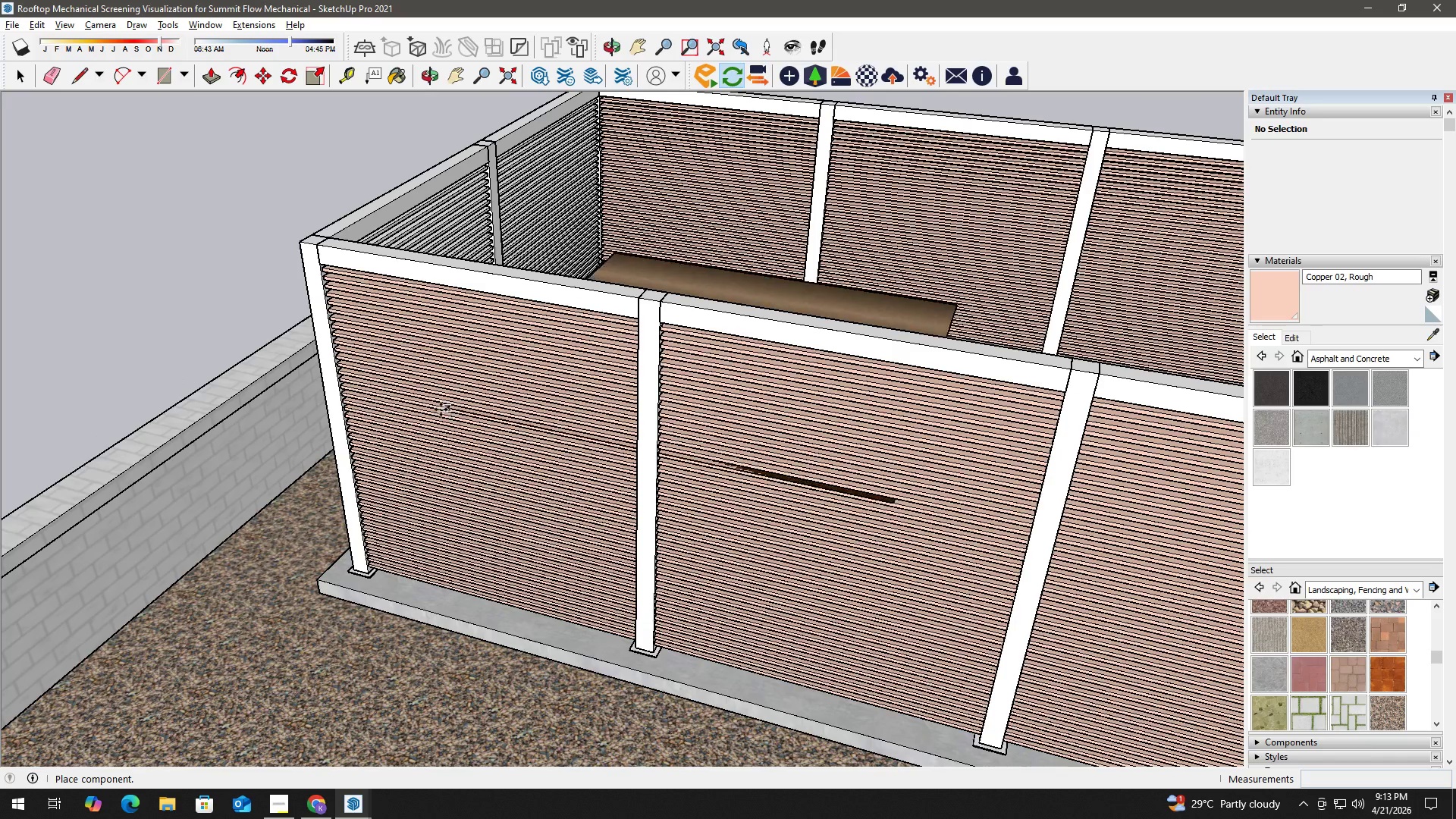 
left_click([299, 344])
 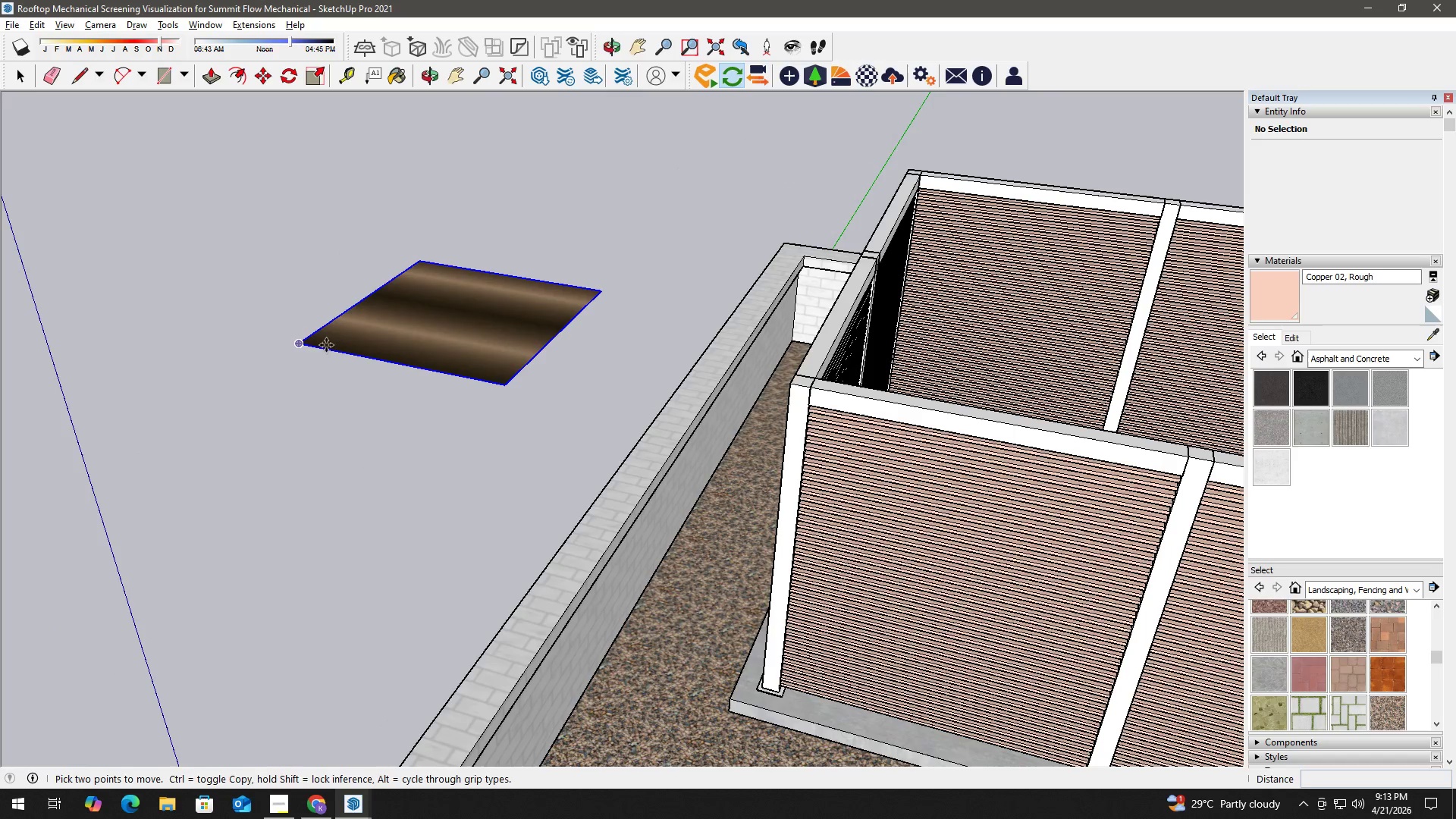 
key(Space)
 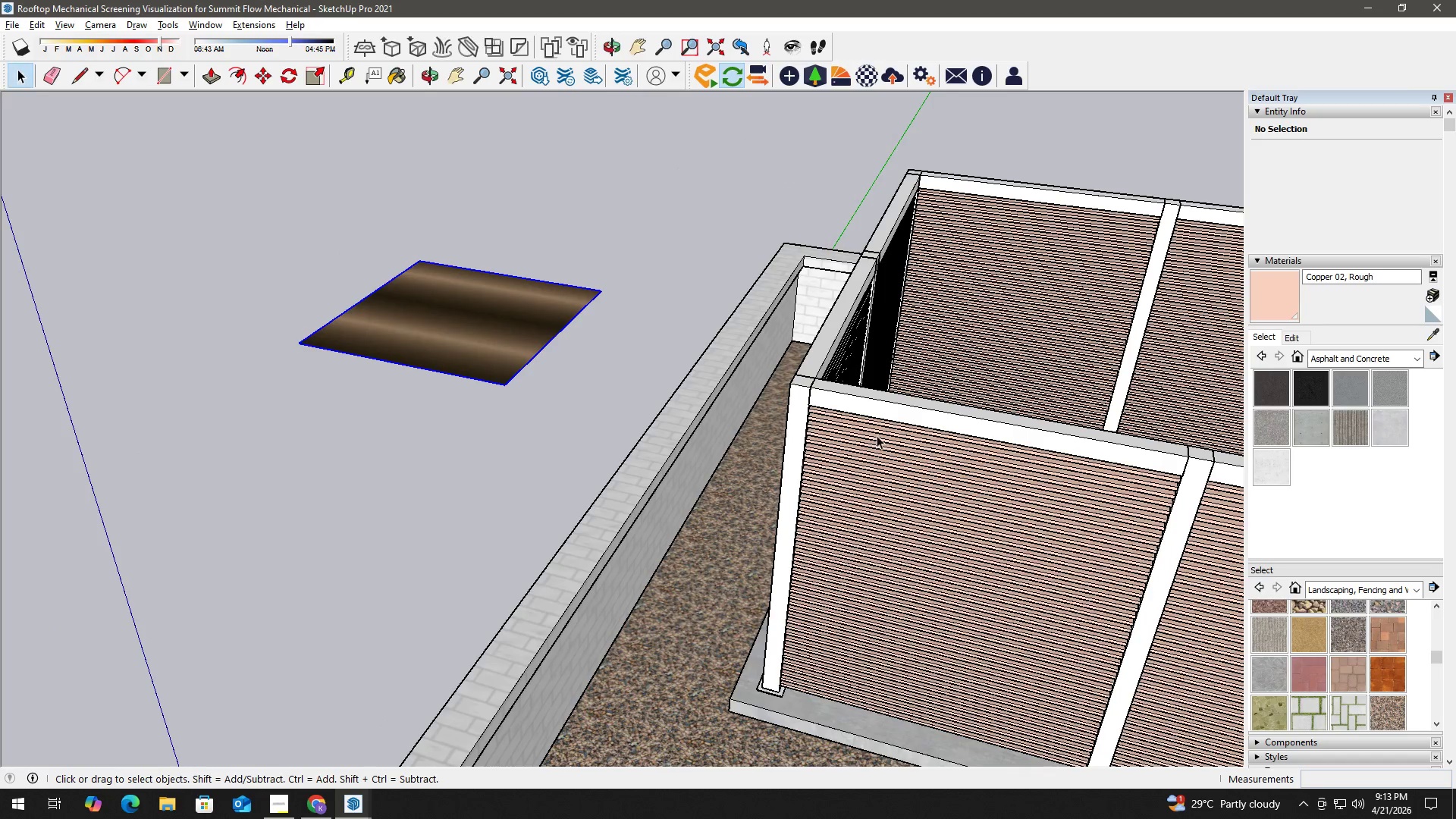 
scroll: coordinate [880, 430], scroll_direction: up, amount: 2.0
 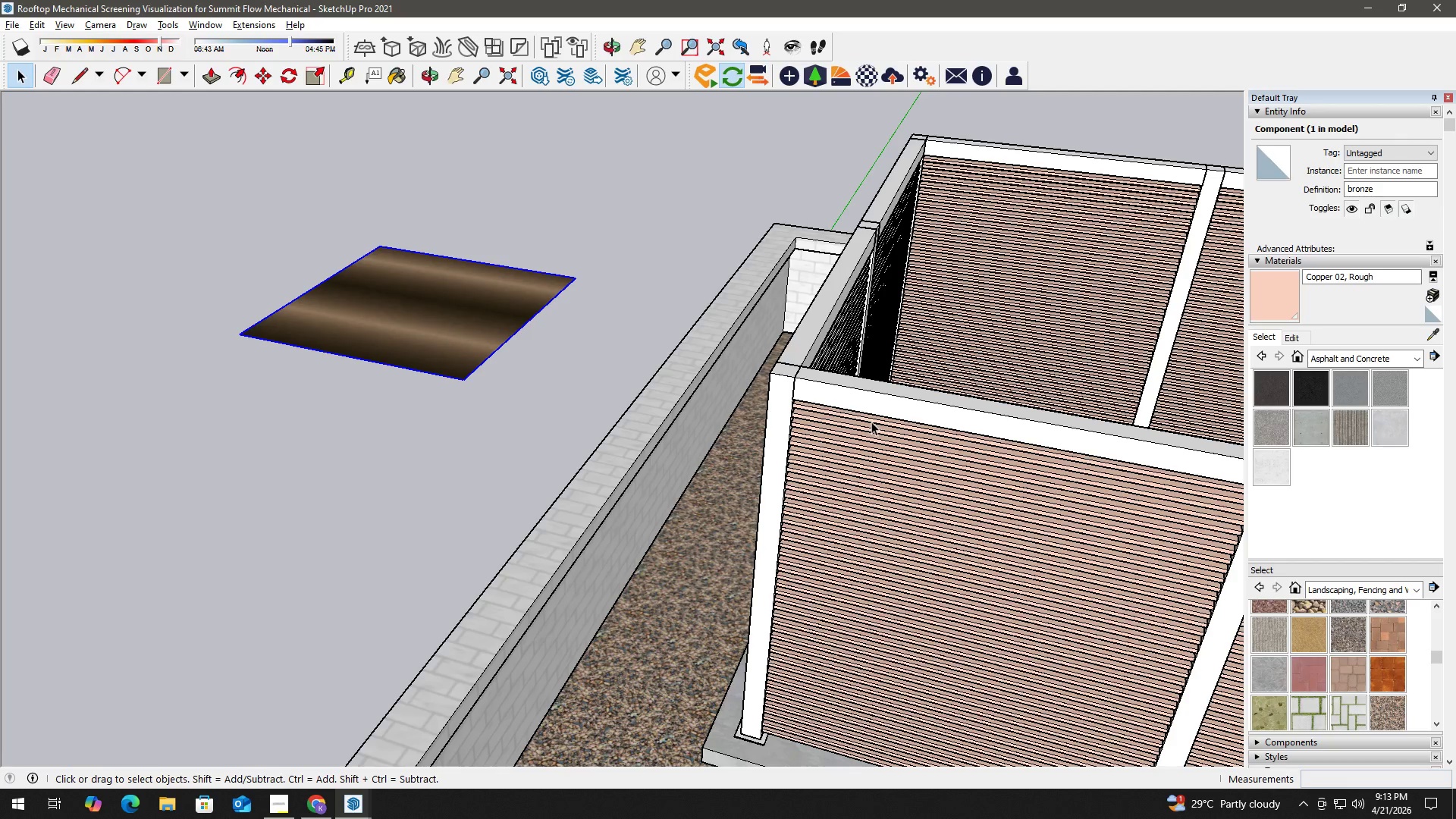 
double_click([872, 422])
 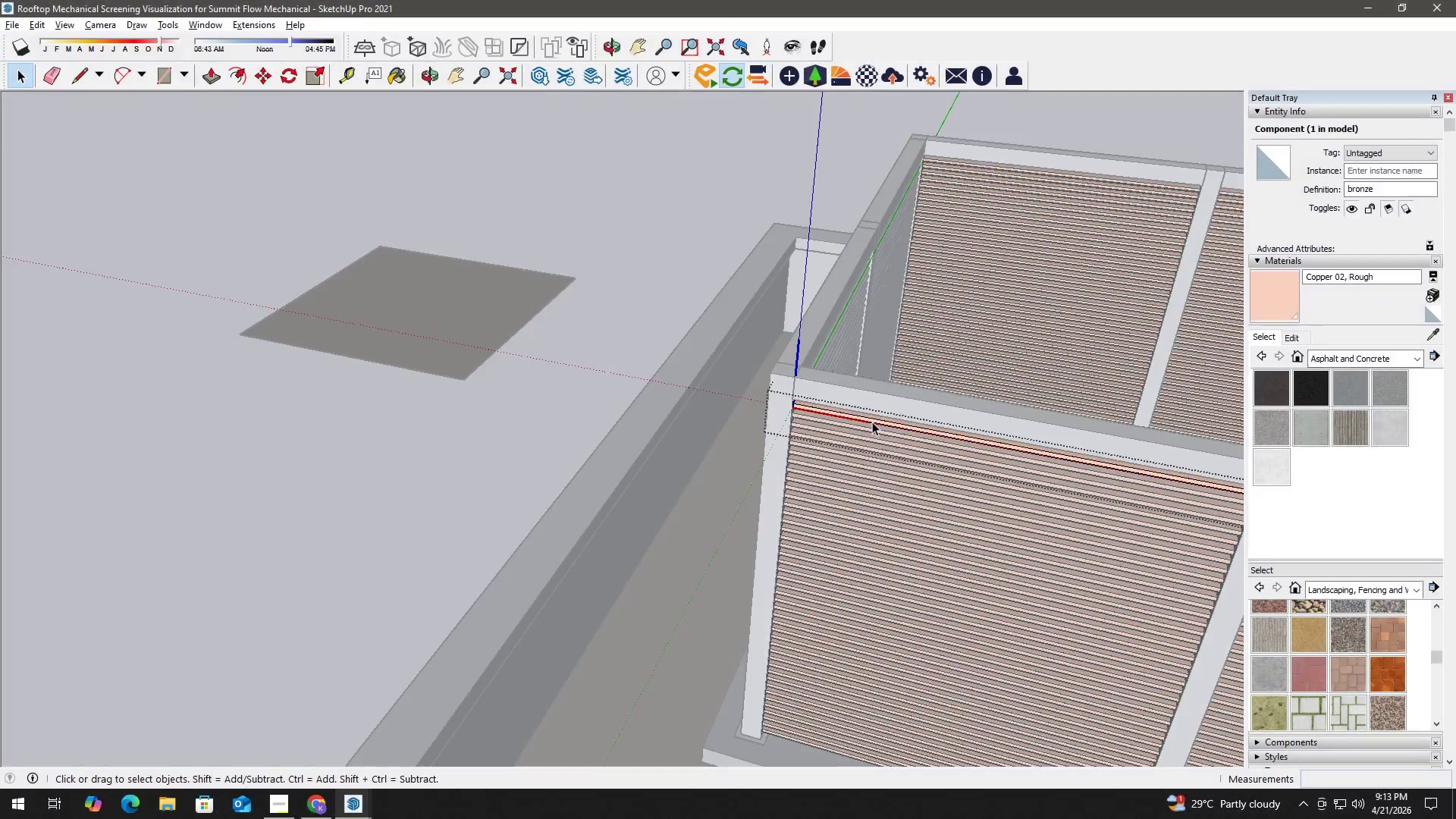 
triple_click([872, 422])
 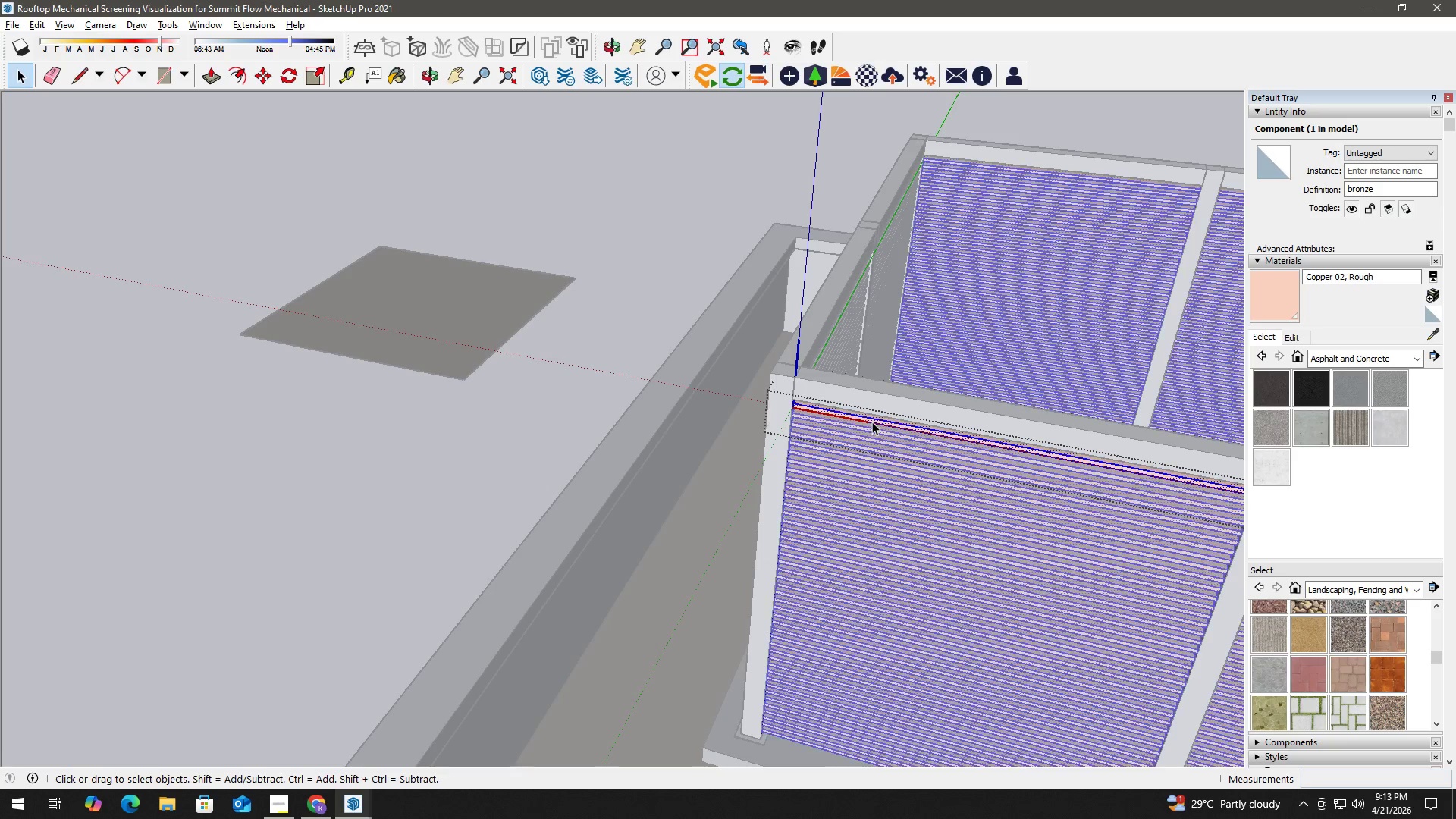 
triple_click([872, 422])
 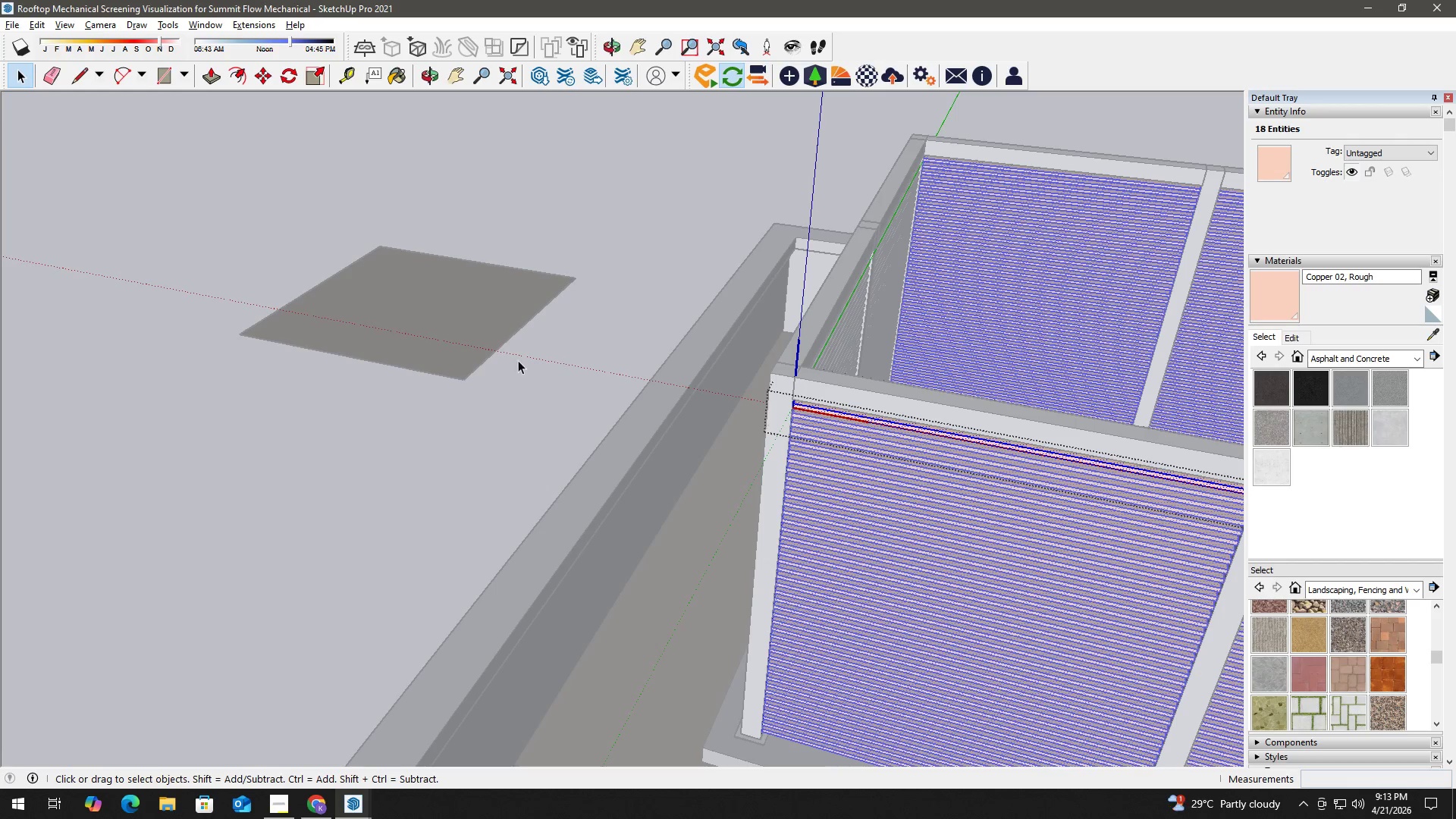 
key(B)
 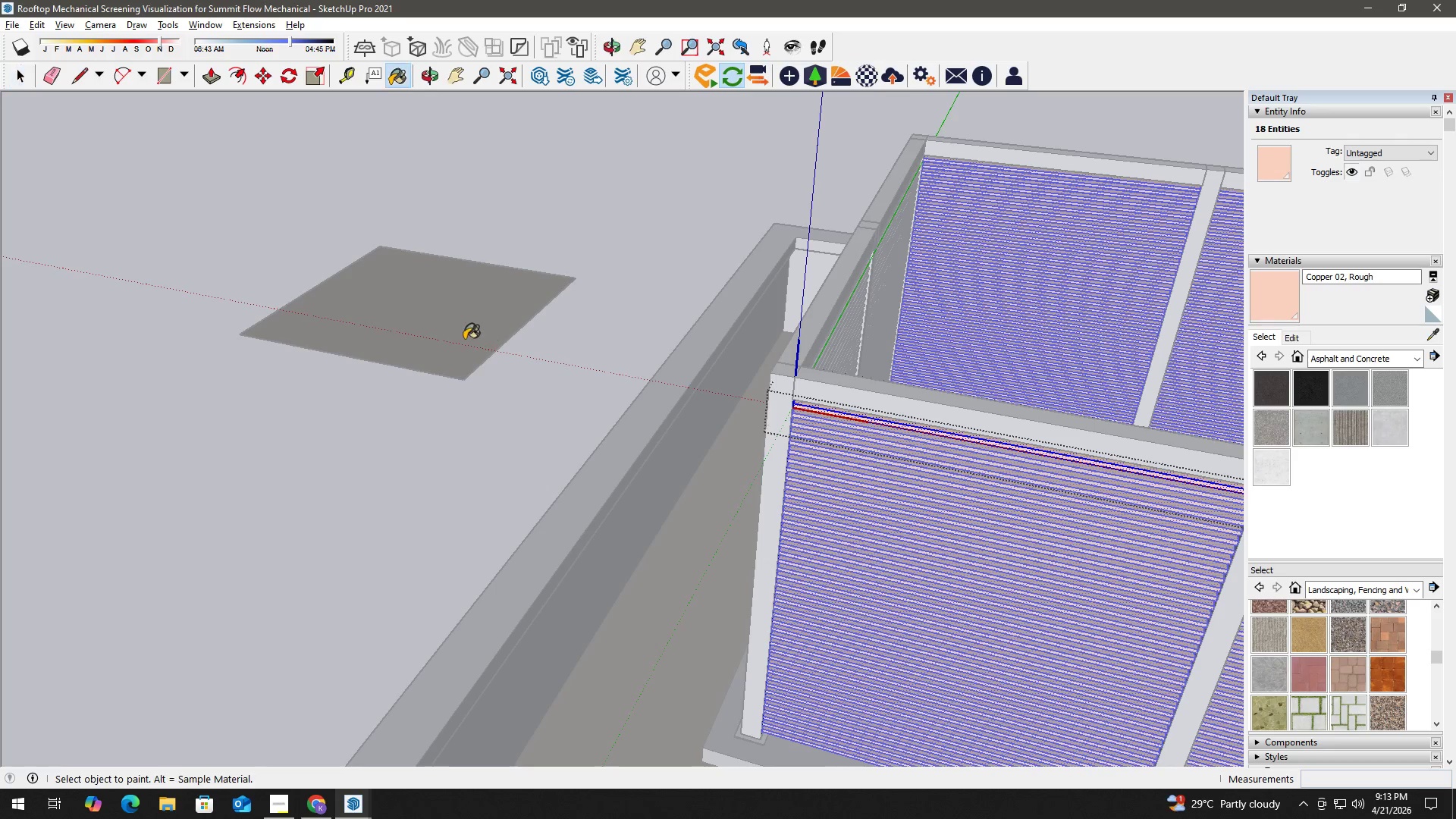 
hold_key(key=AltLeft, duration=0.48)
left_click([452, 331])
 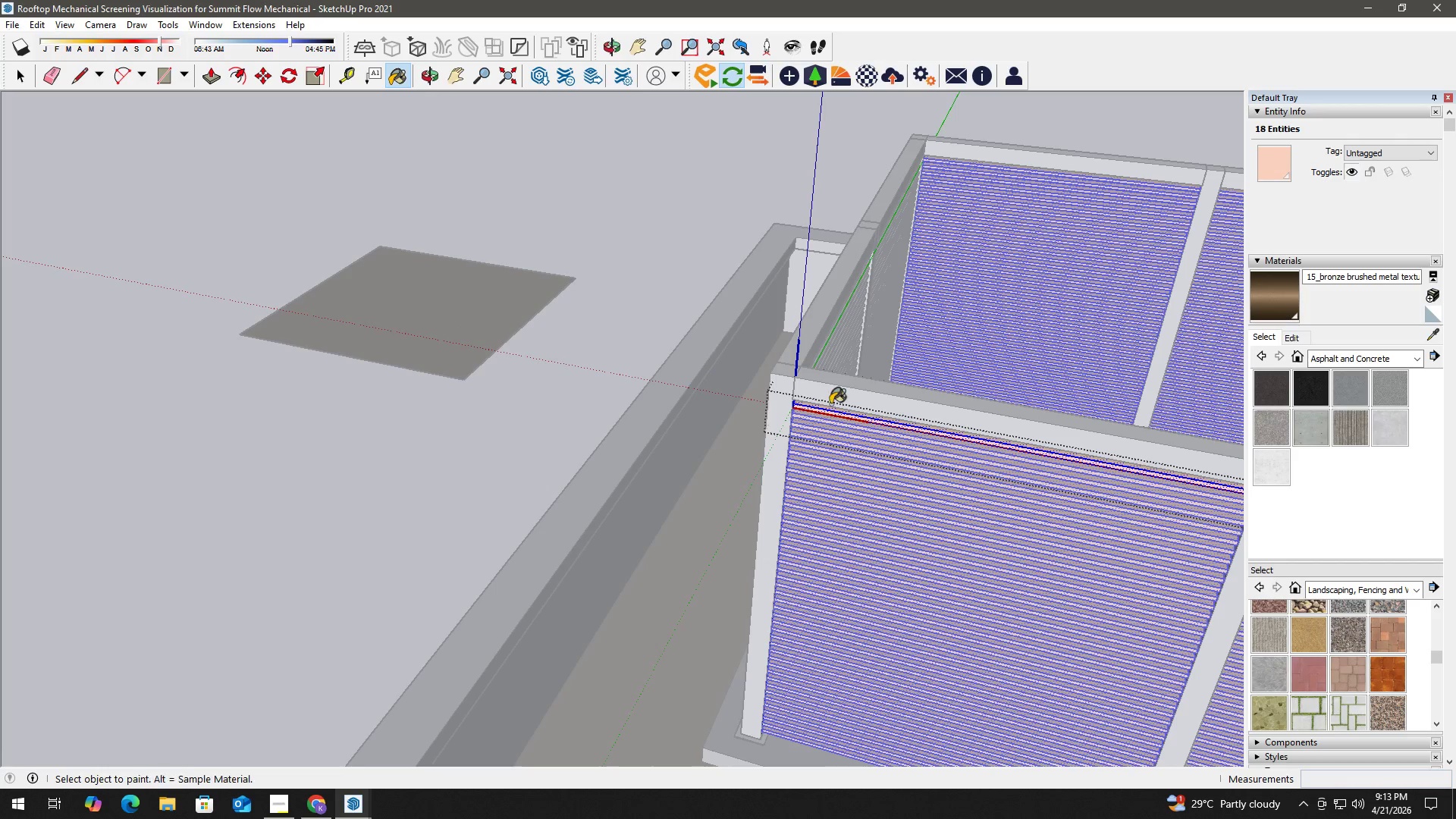 
scroll: coordinate [930, 430], scroll_direction: up, amount: 3.0
 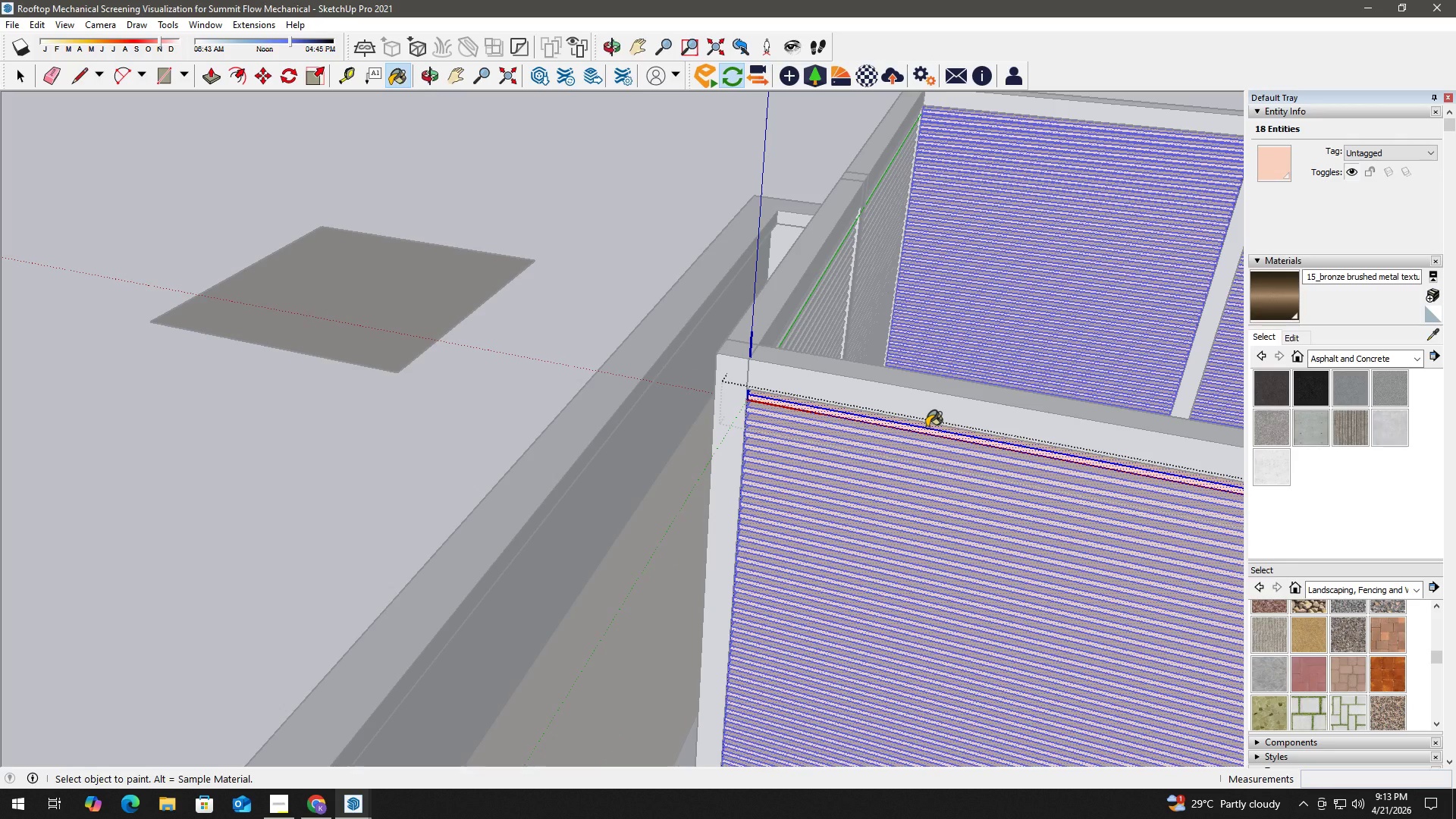 
left_click([927, 427])
 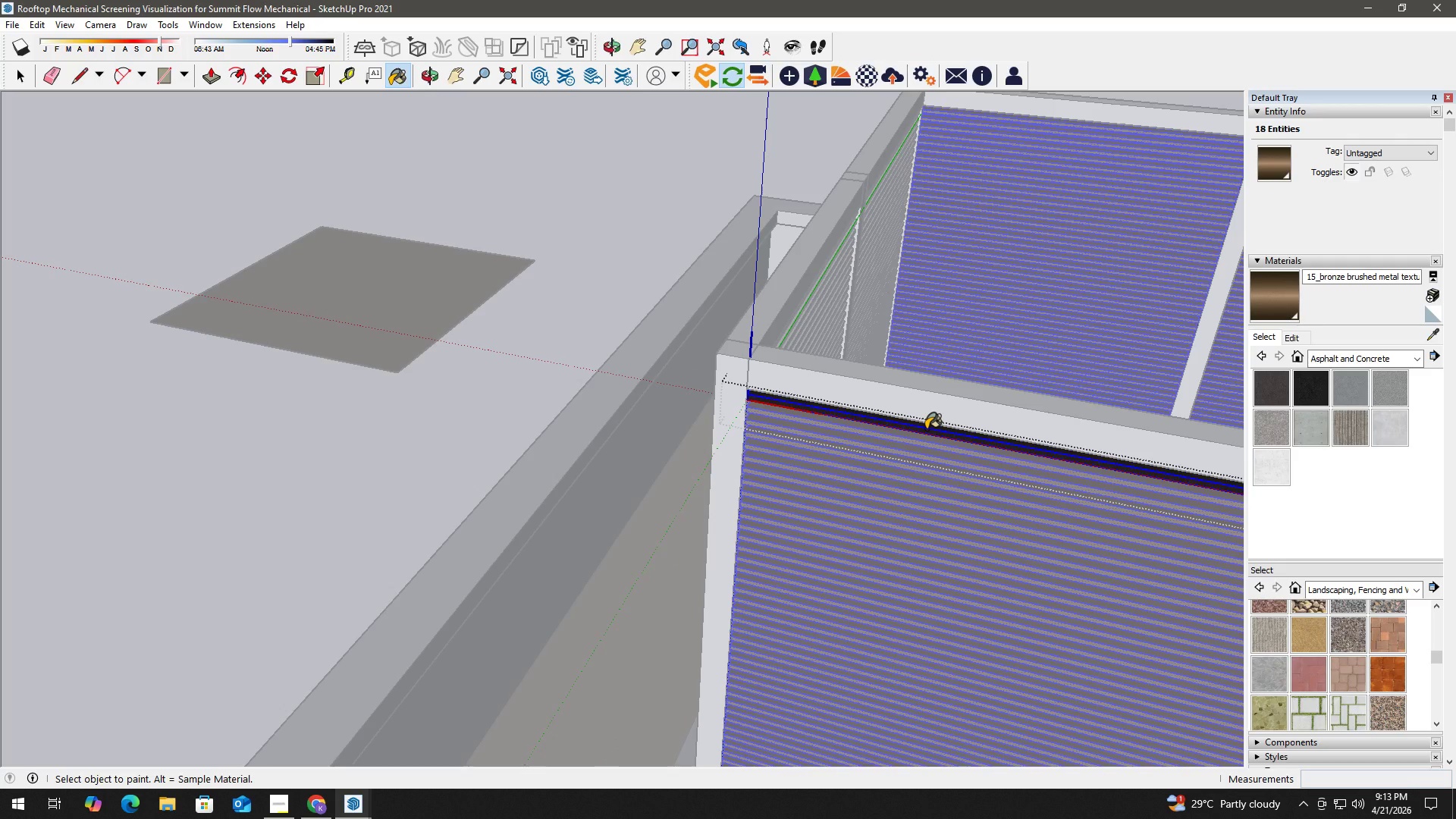 
key(Space)
 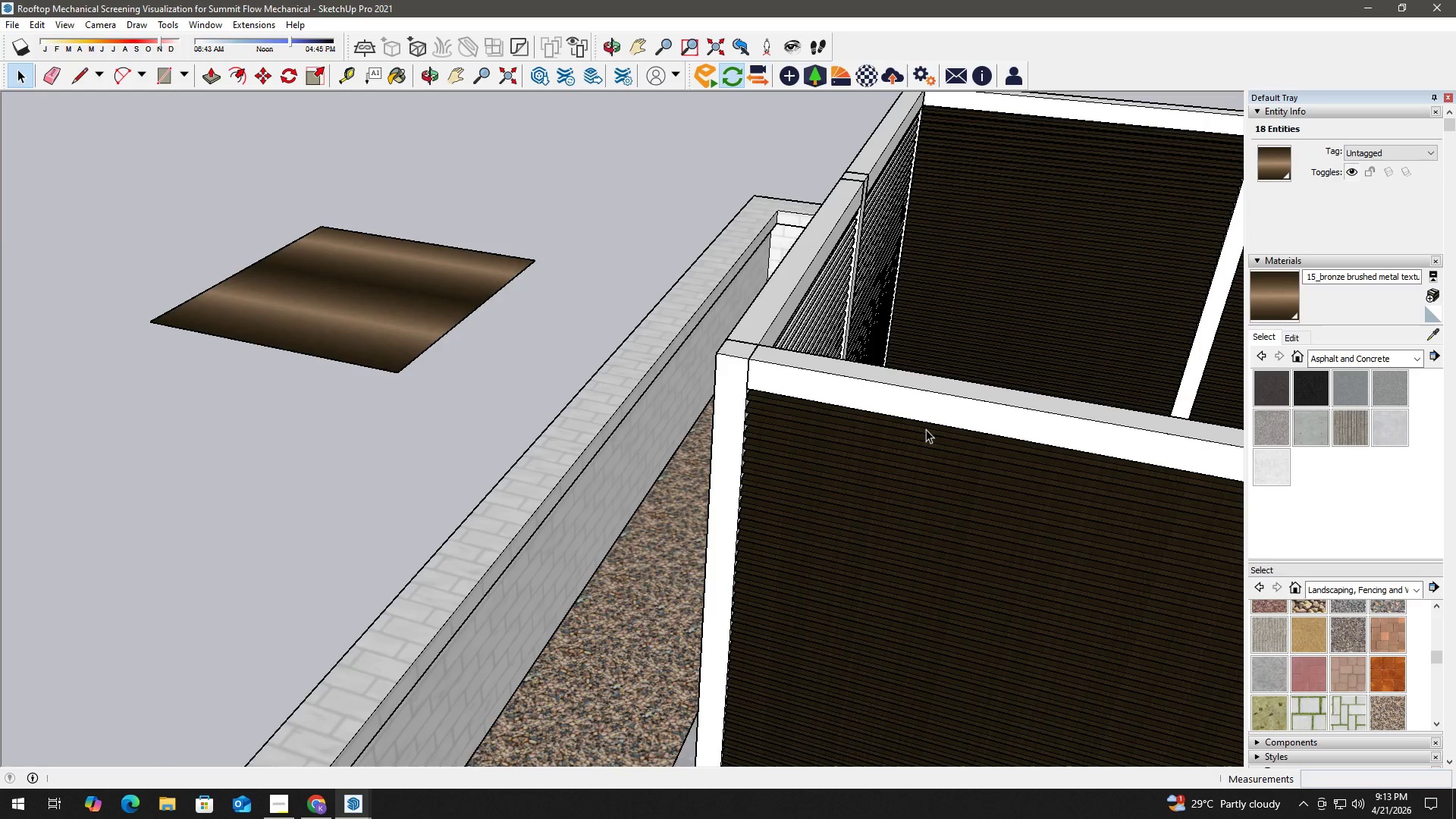 
key(Escape)
 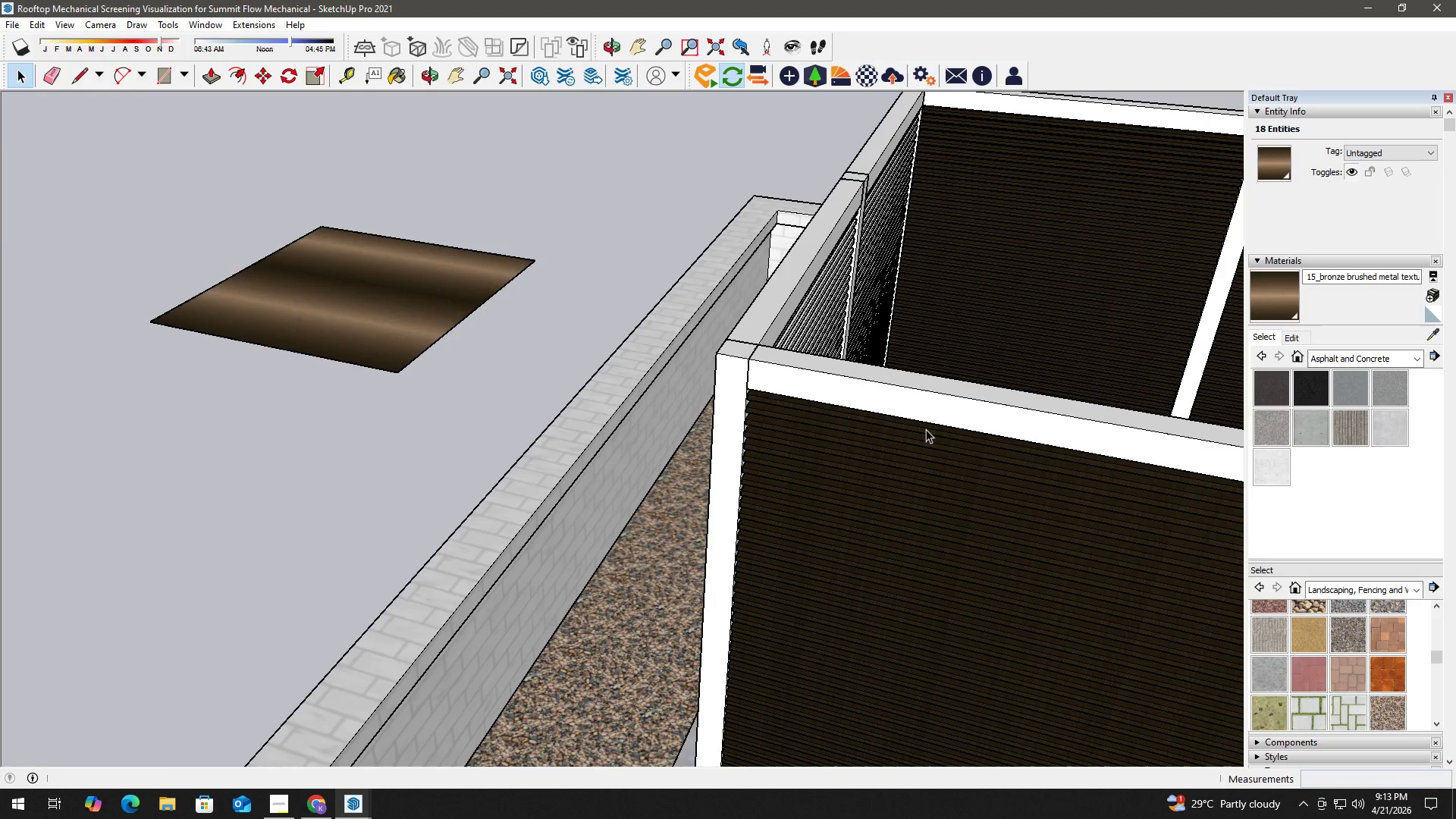 
key(Escape)
 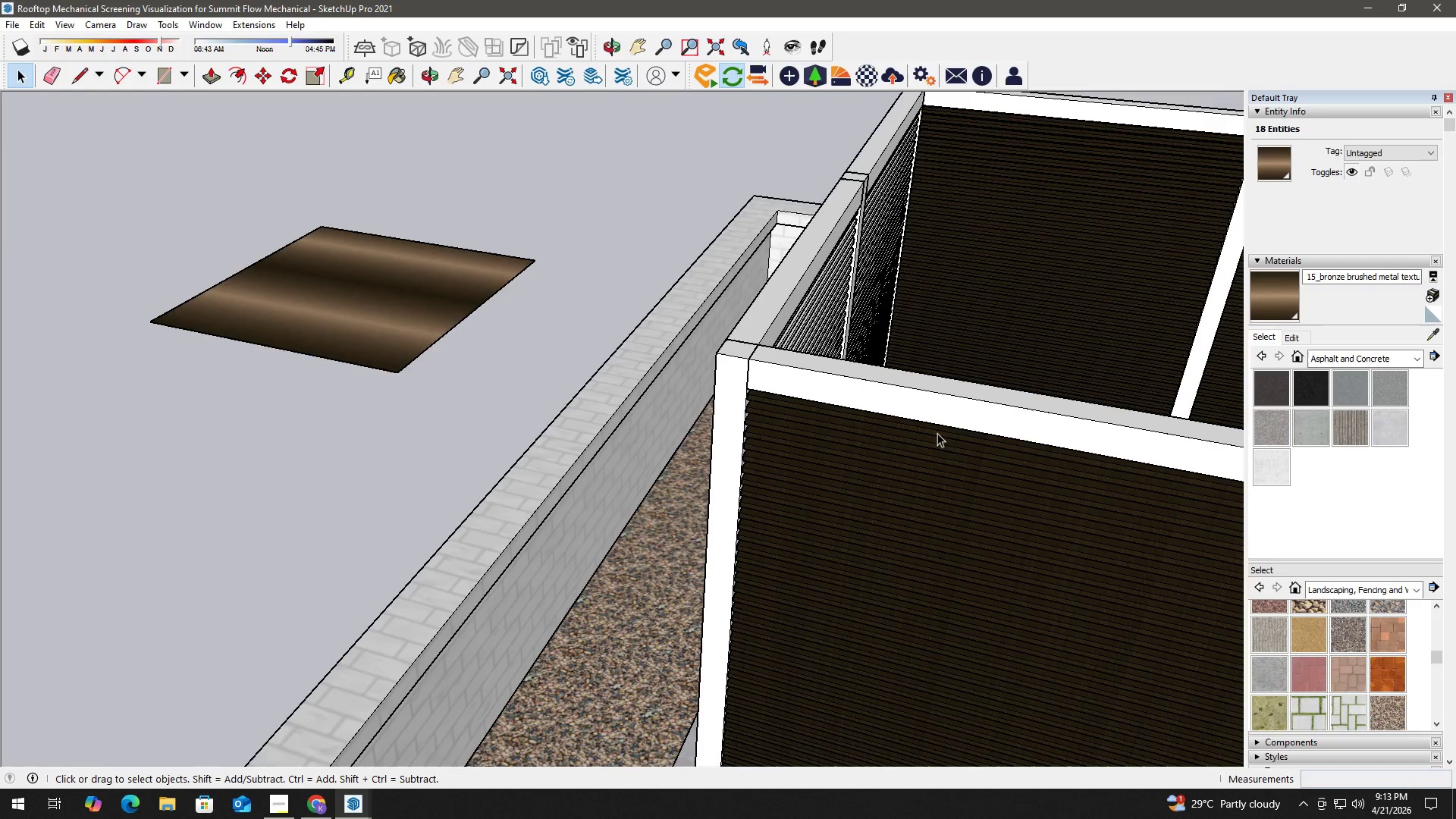 
key(Escape)
 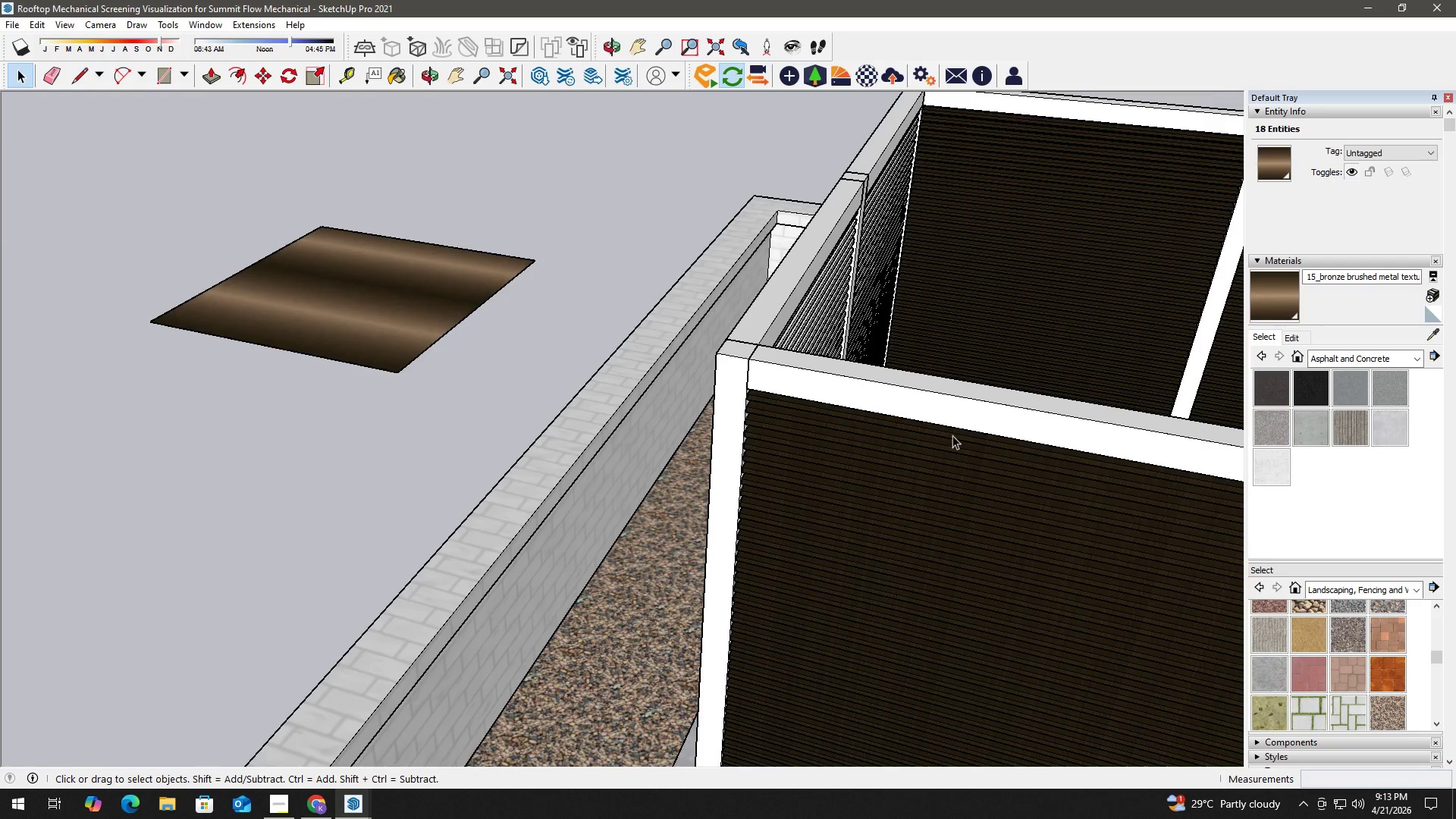 
scroll: coordinate [924, 338], scroll_direction: up, amount: 15.0
 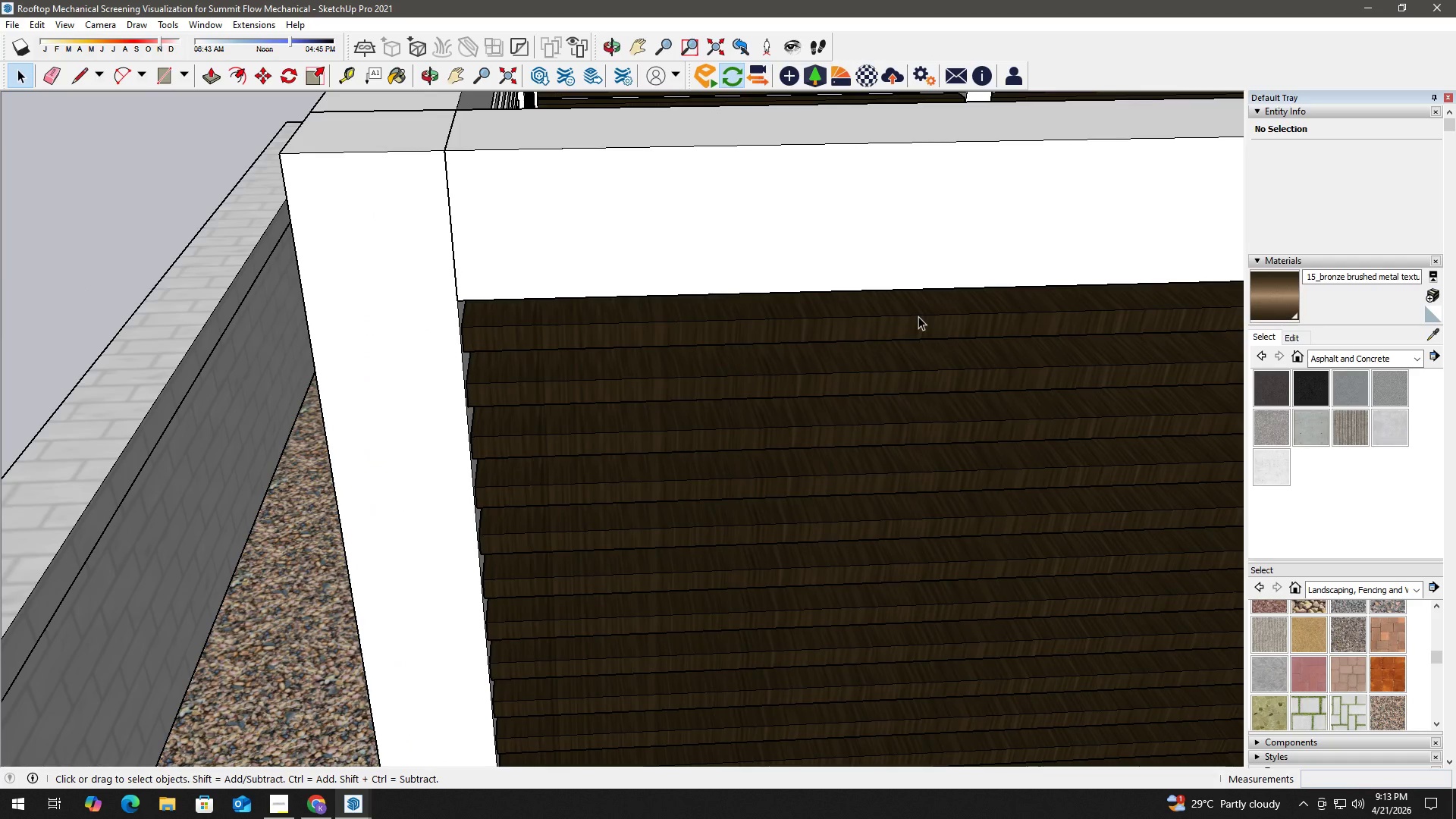 
key(Alt+Tab)
 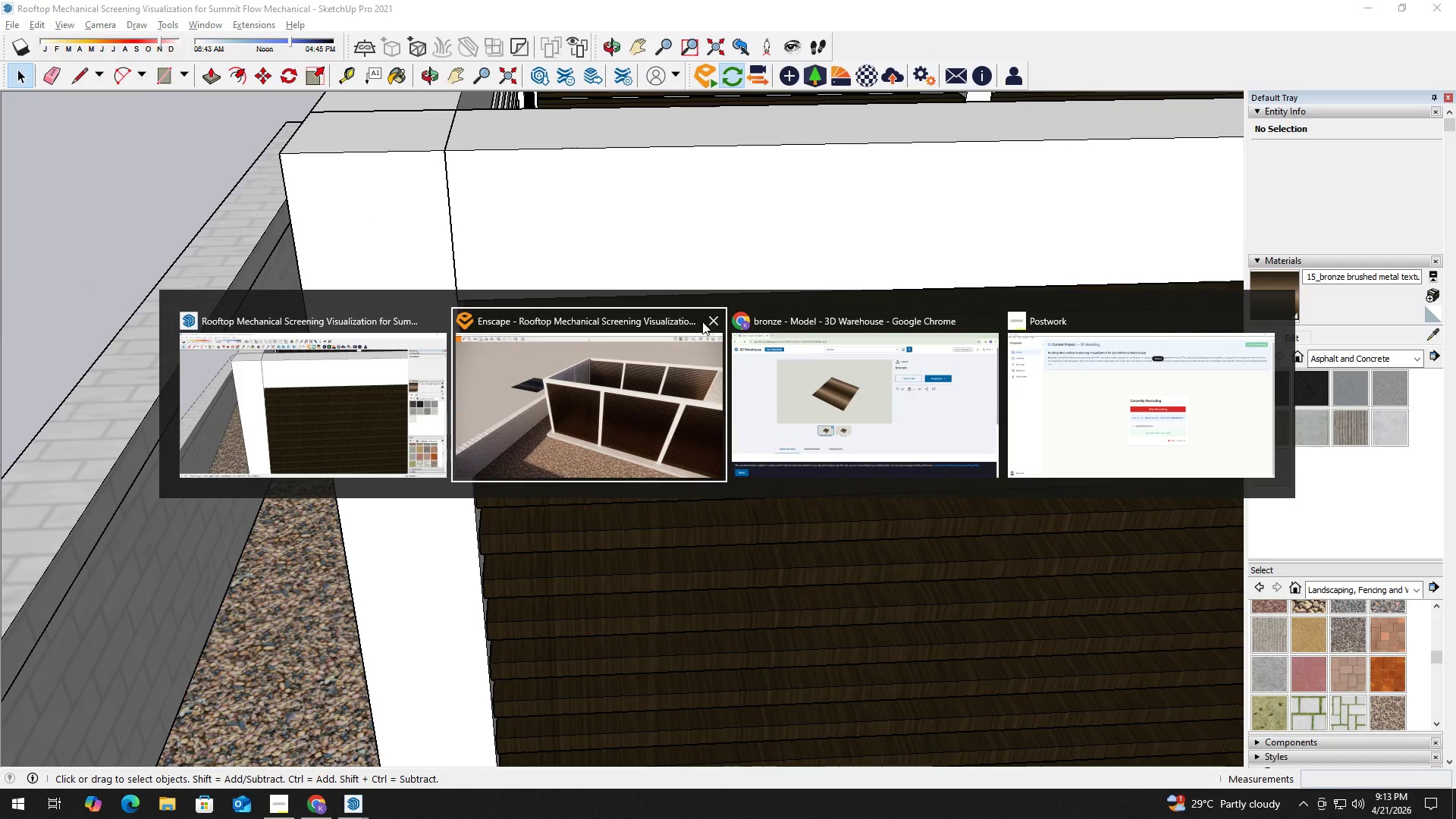 
left_click([813, 383])
 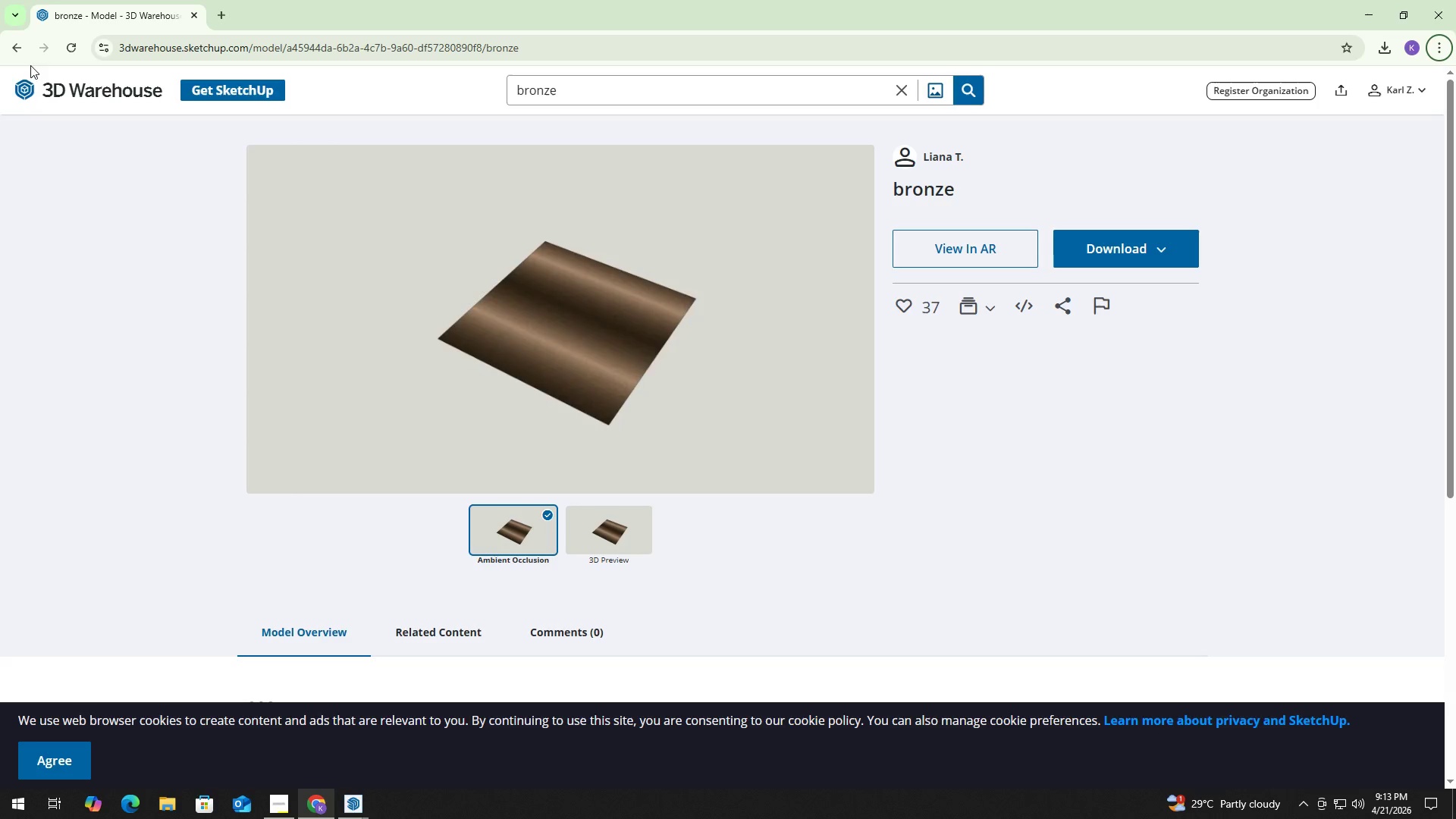 
left_click([20, 47])
 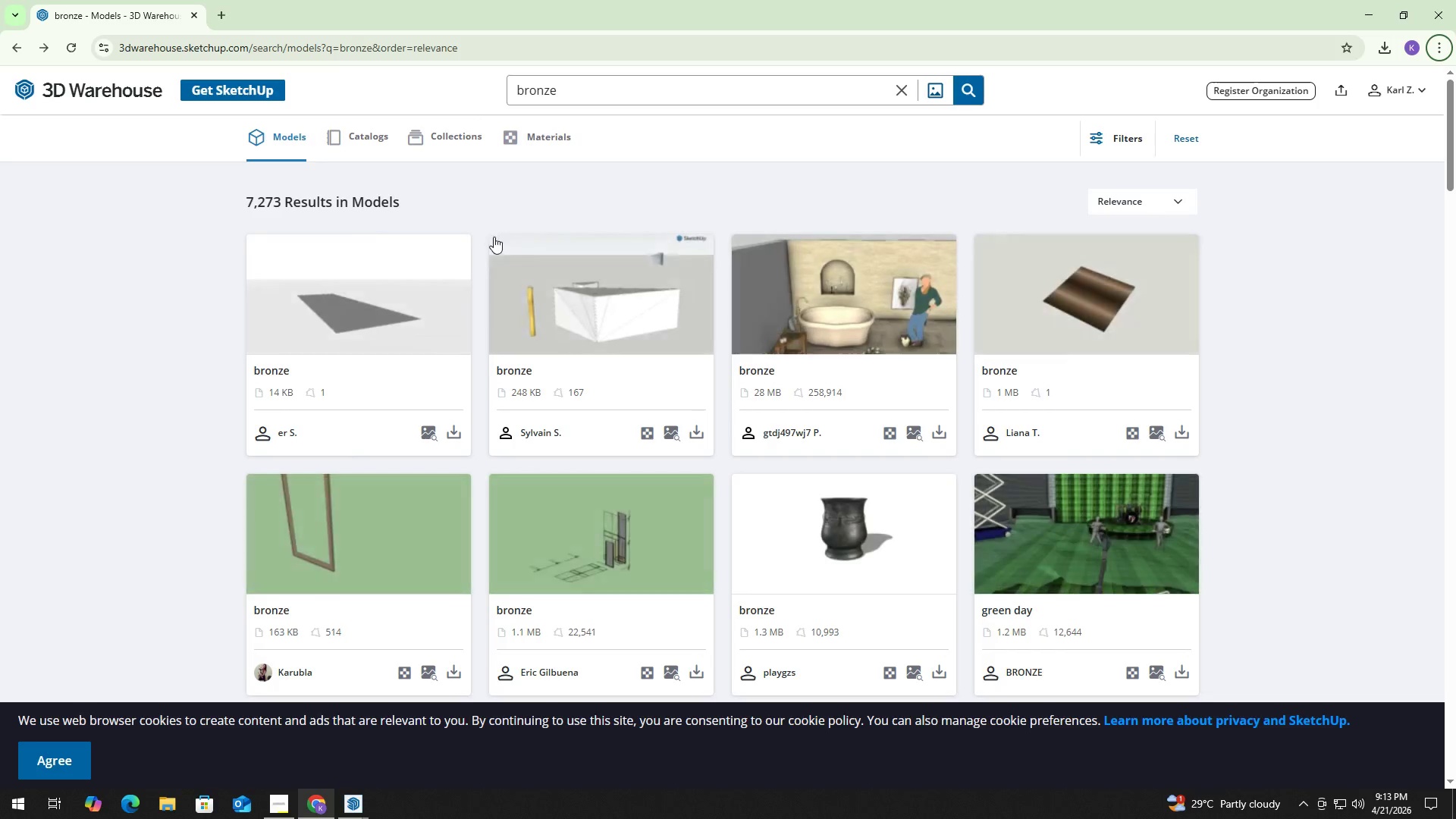 
scroll: coordinate [706, 368], scroll_direction: down, amount: 7.0
 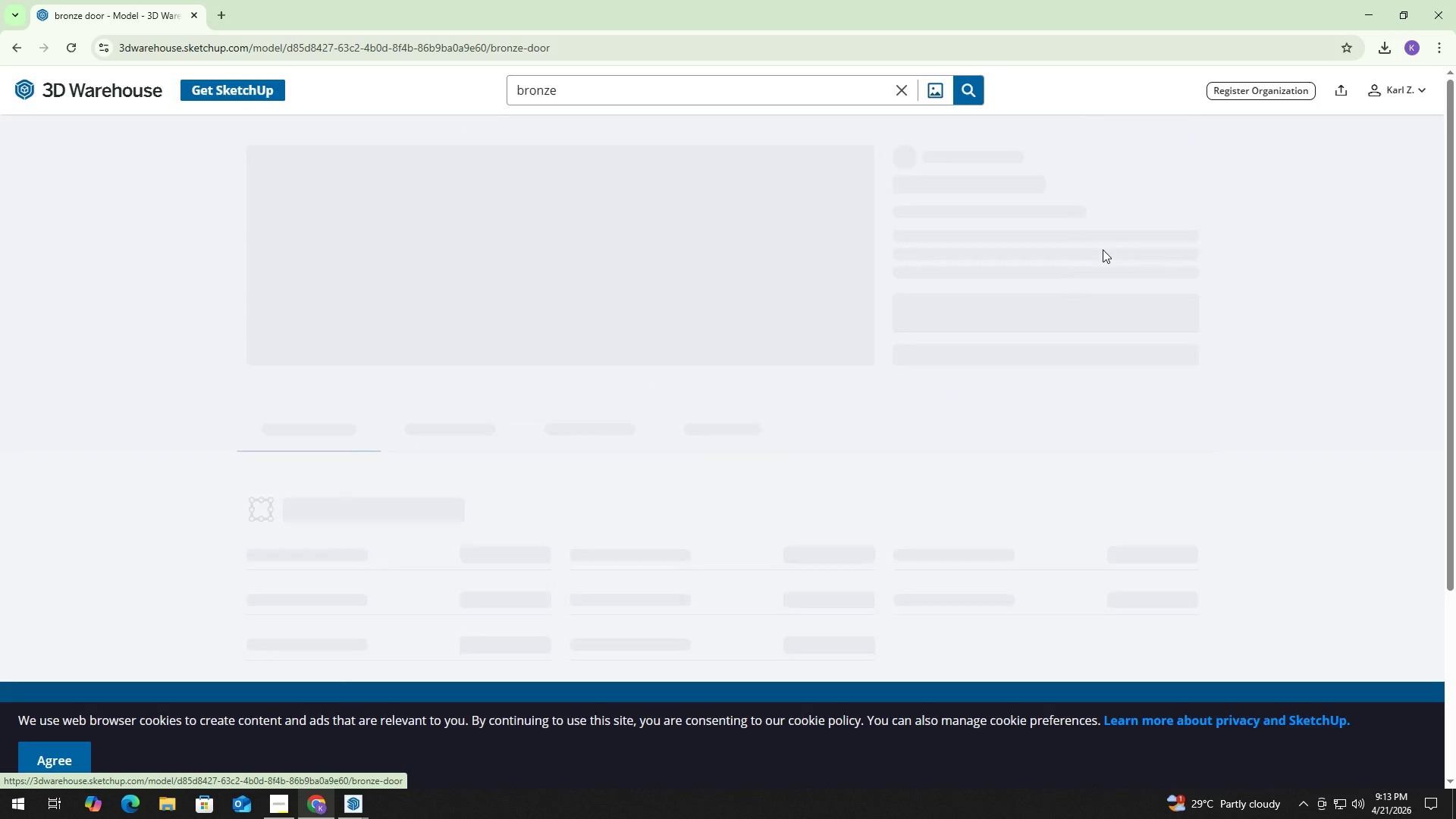 
left_click([1140, 249])
 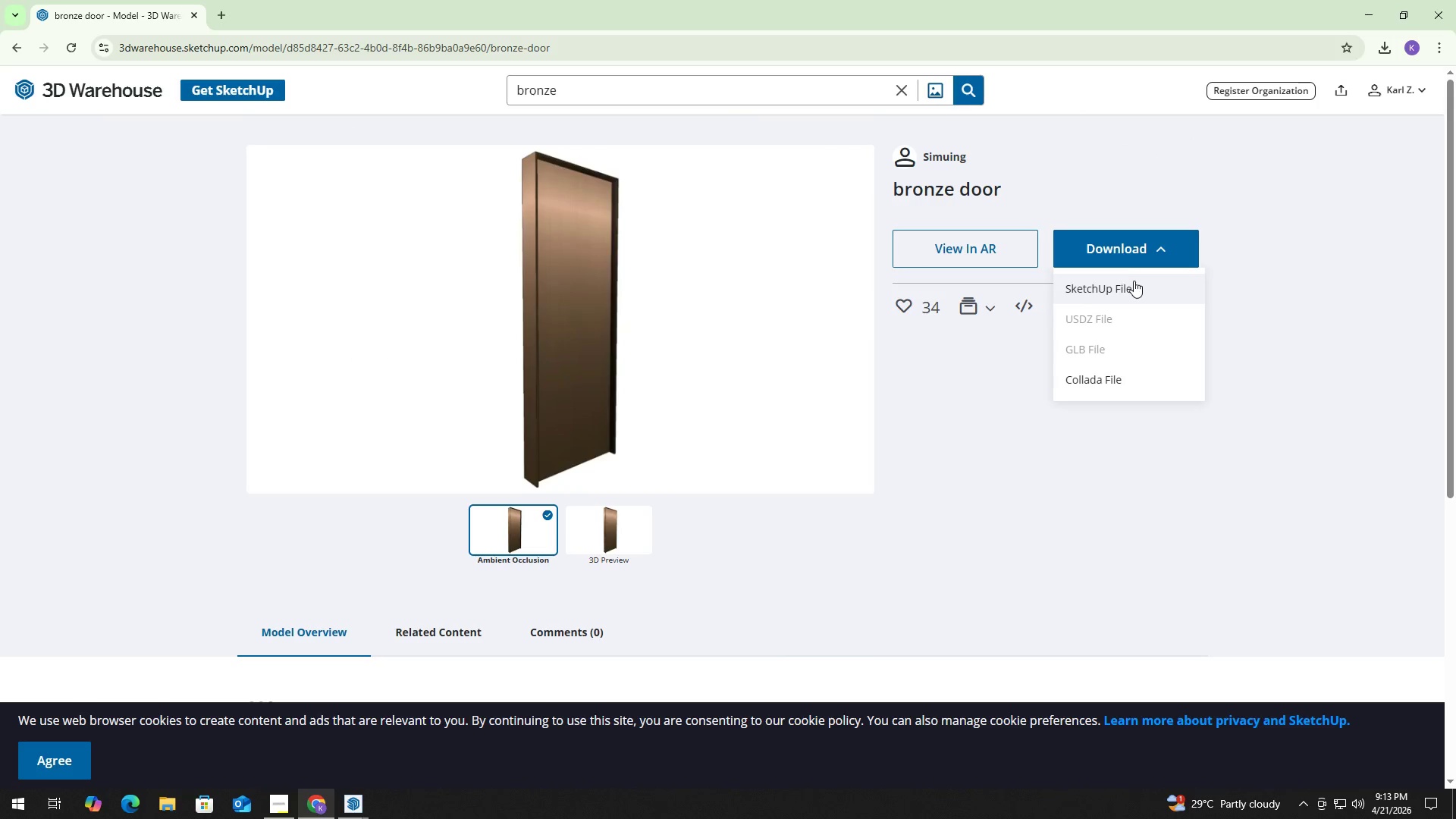 
left_click([1134, 281])
 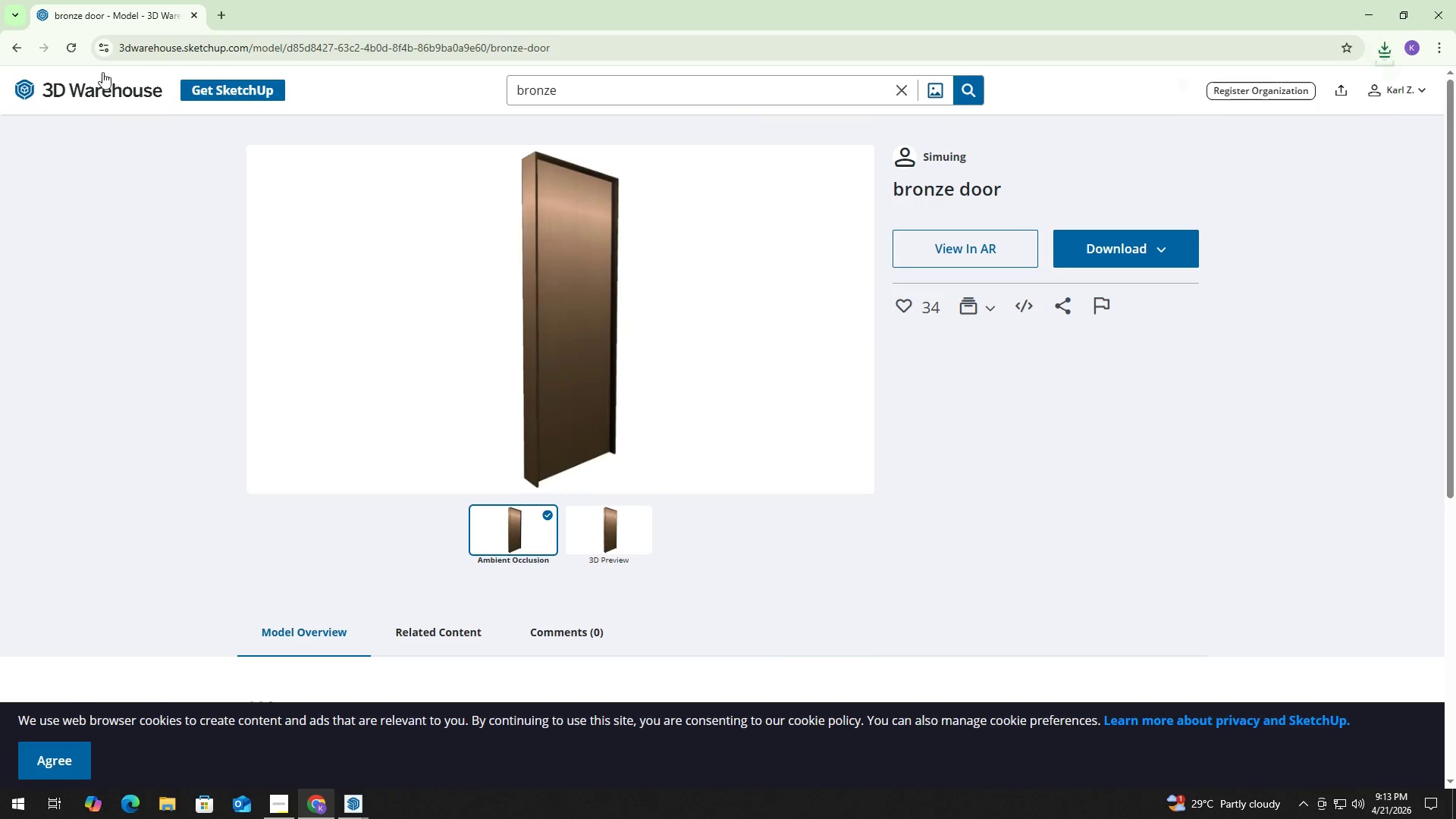 
left_click([17, 42])
 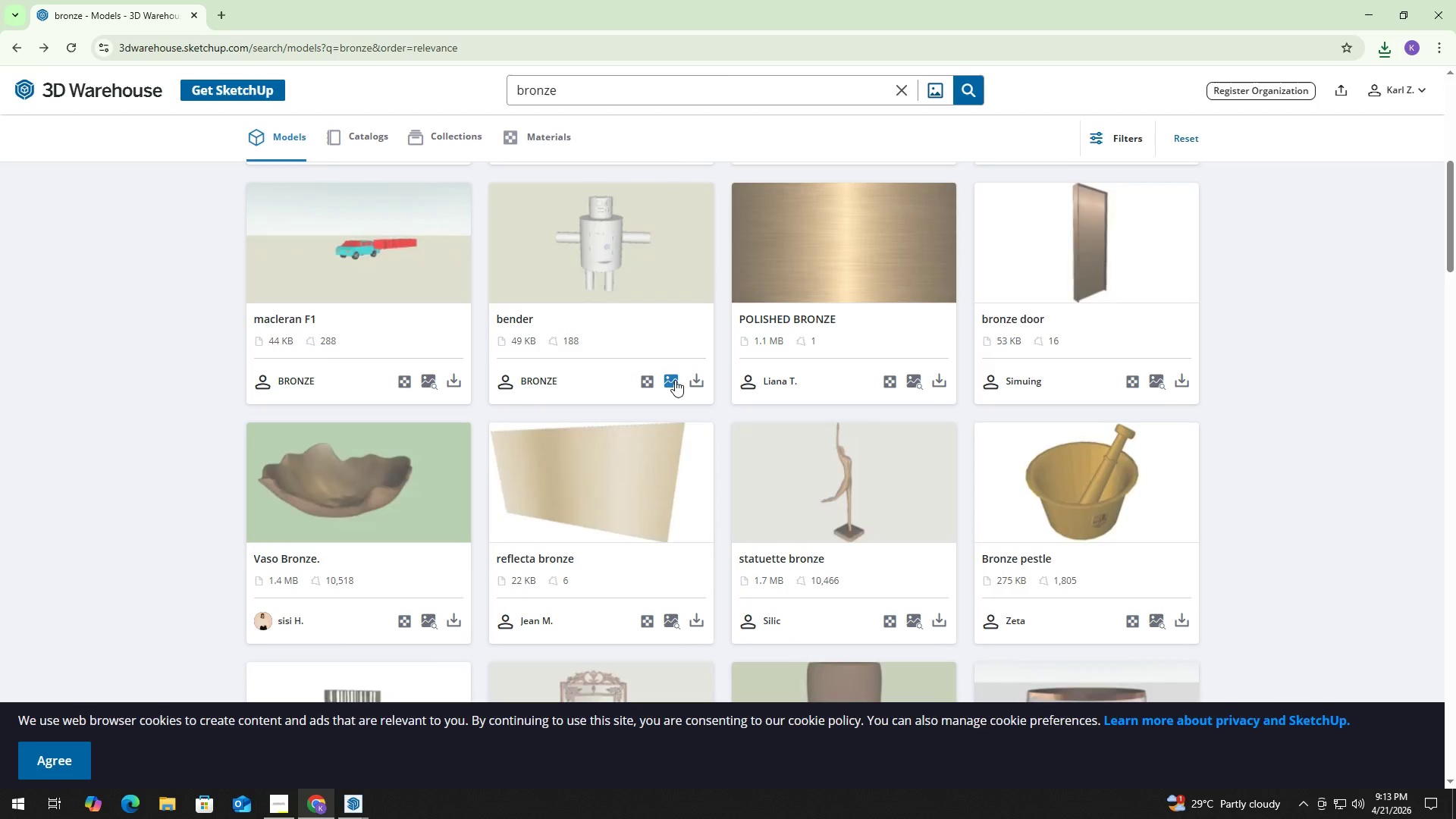 
scroll: coordinate [773, 401], scroll_direction: down, amount: 13.0
 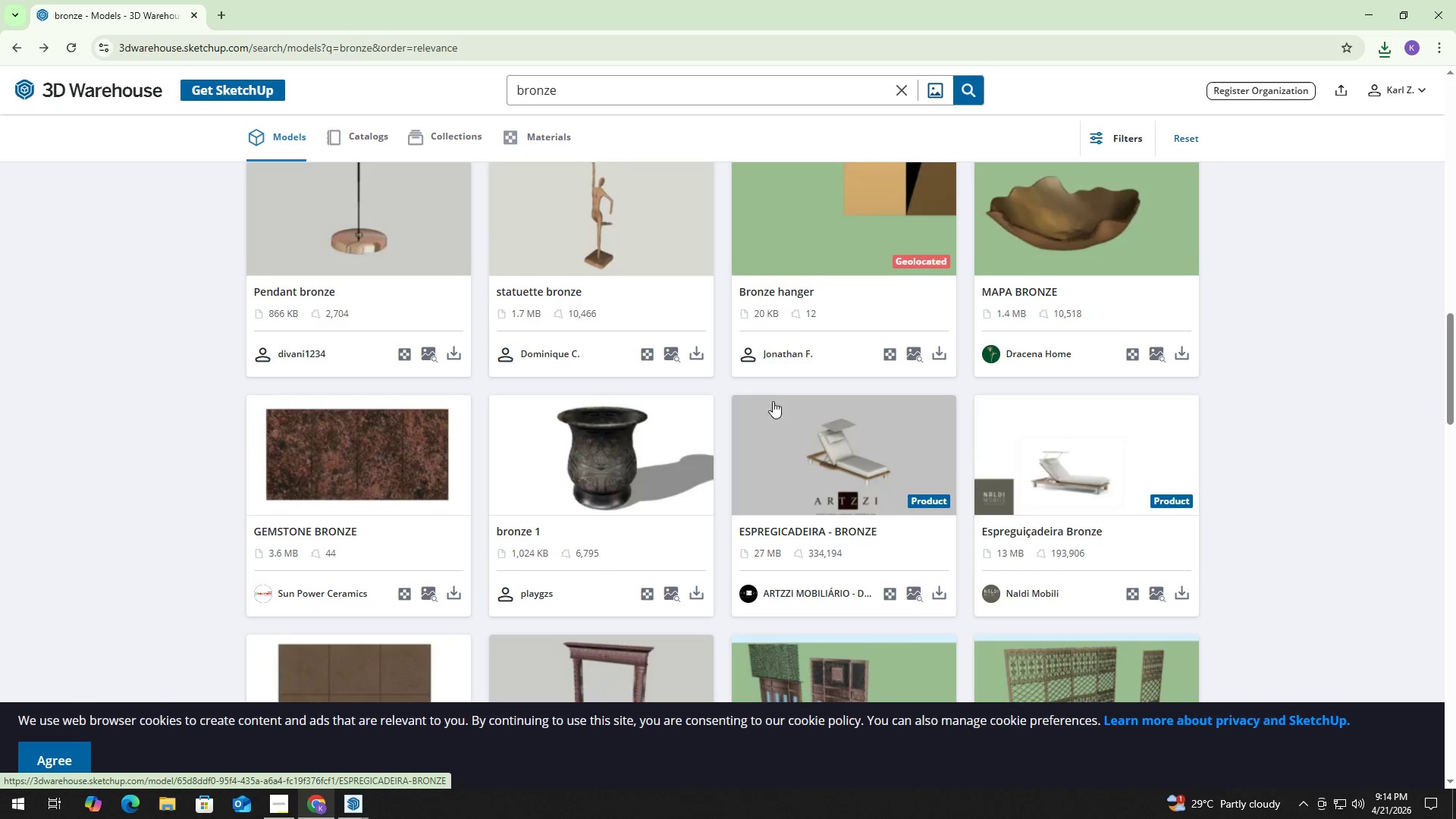 
scroll: coordinate [736, 410], scroll_direction: none, amount: 0.0
 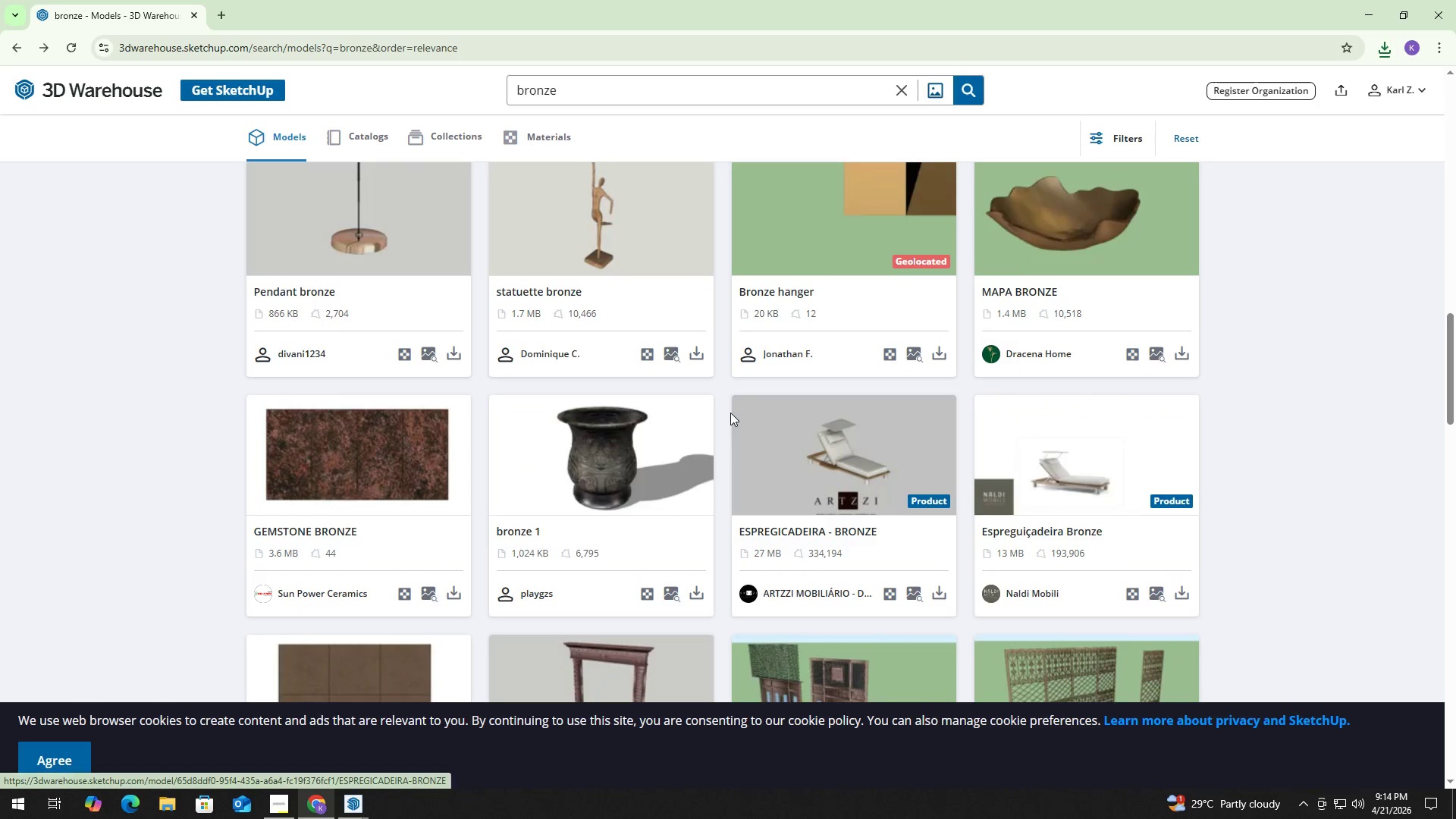 
scroll: coordinate [1167, 246], scroll_direction: up, amount: 7.0
 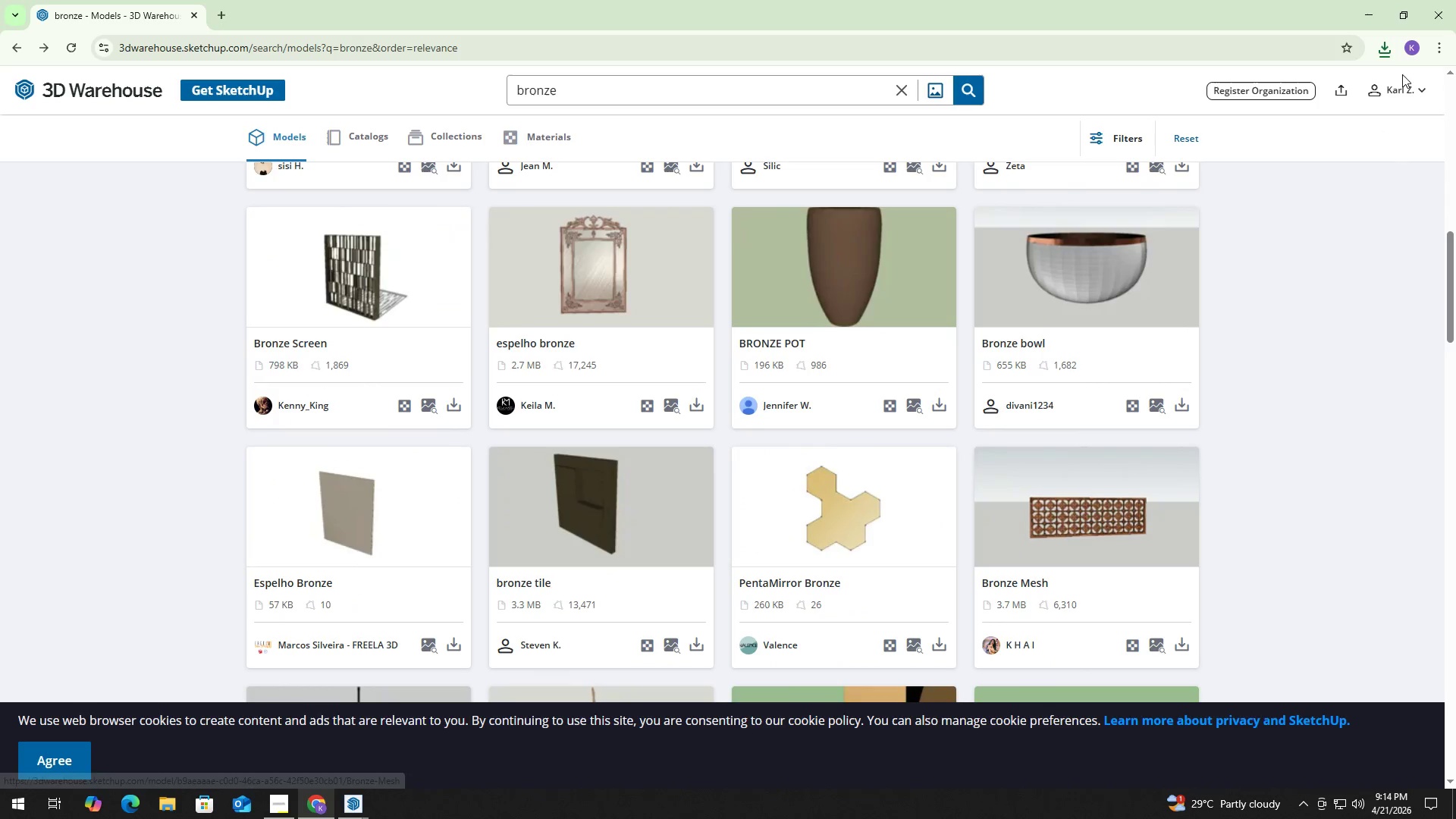 
left_click([1392, 55])
 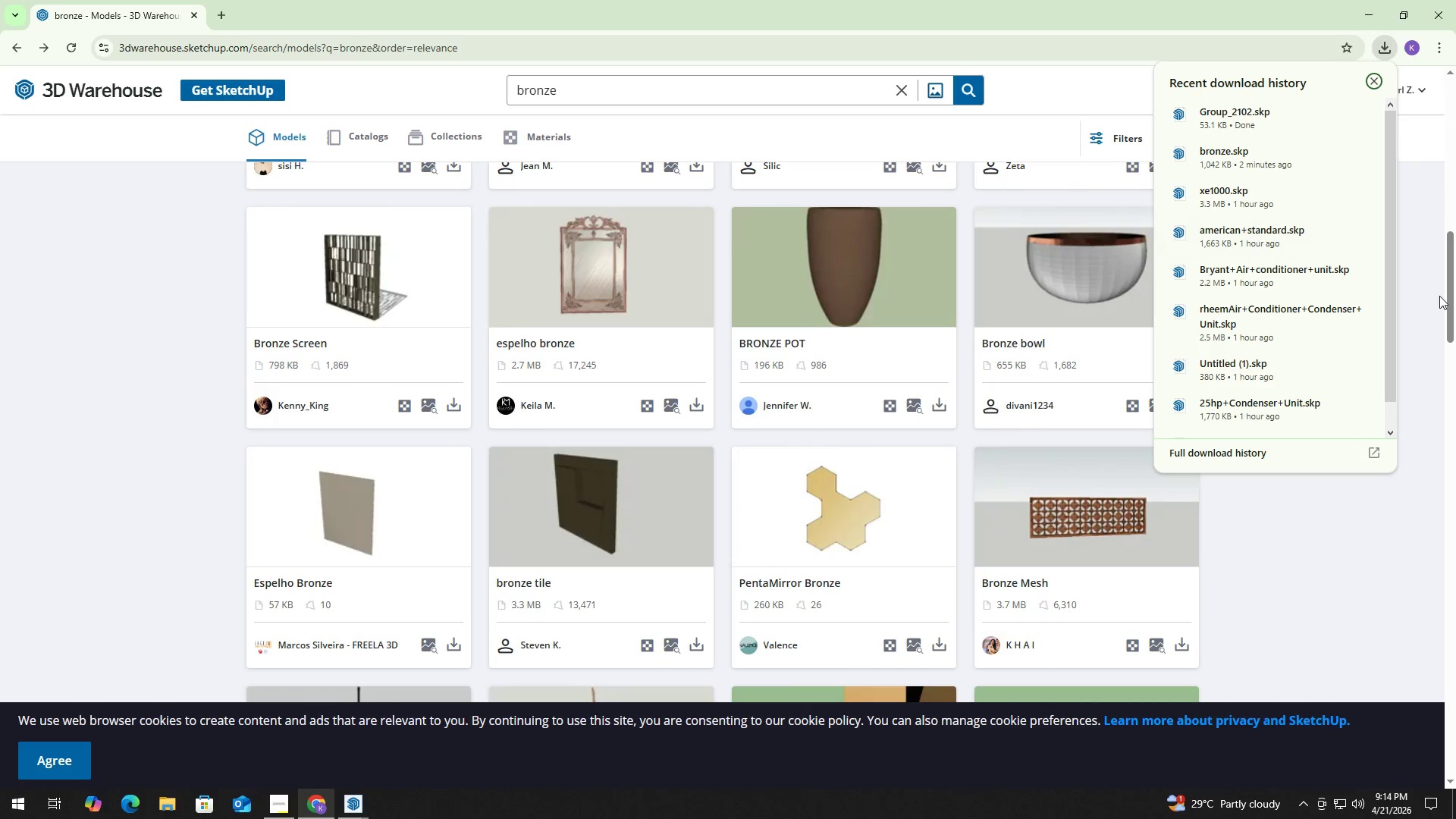 
left_click([1443, 293])
 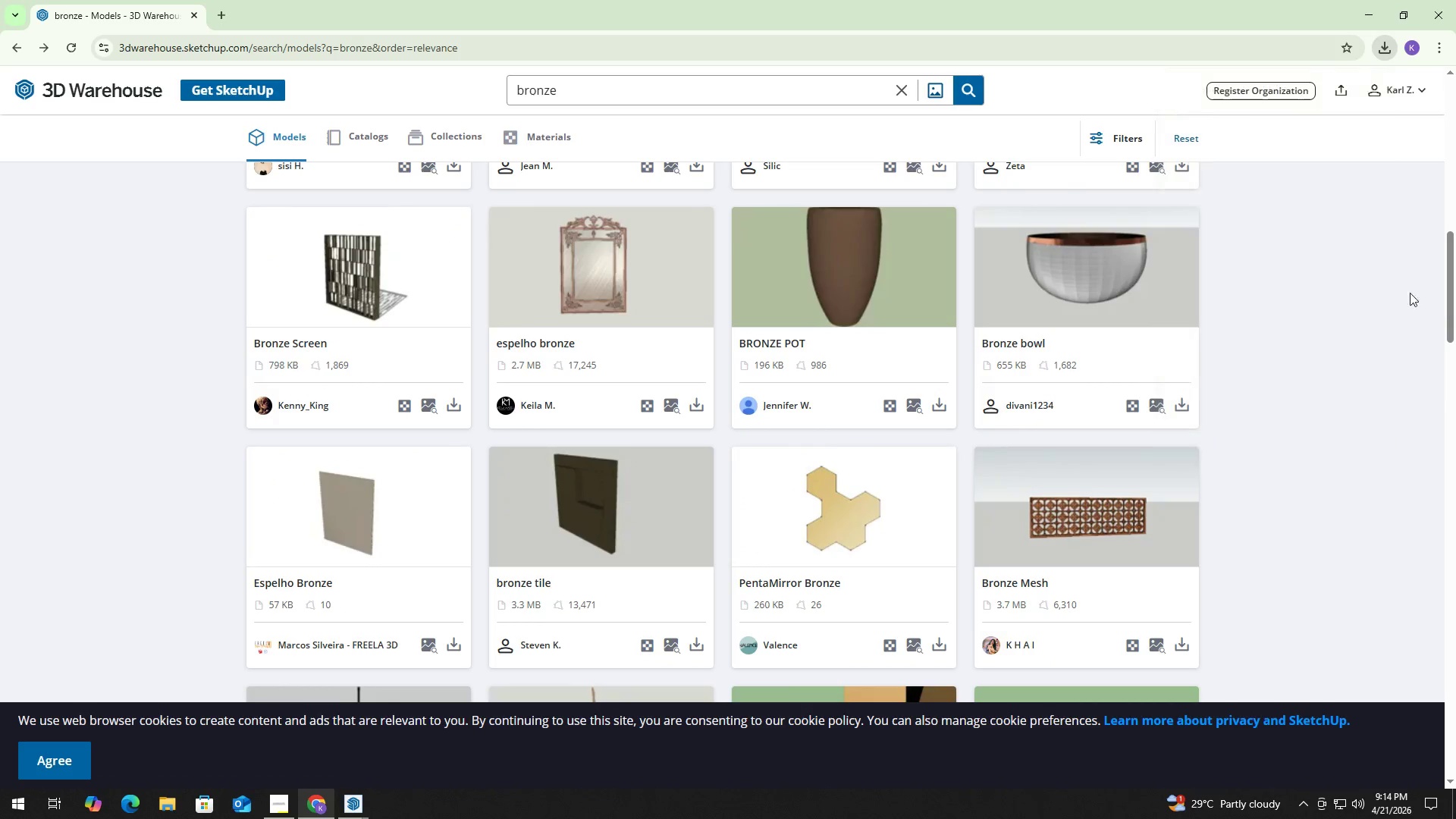 
key(Alt+Tab)
 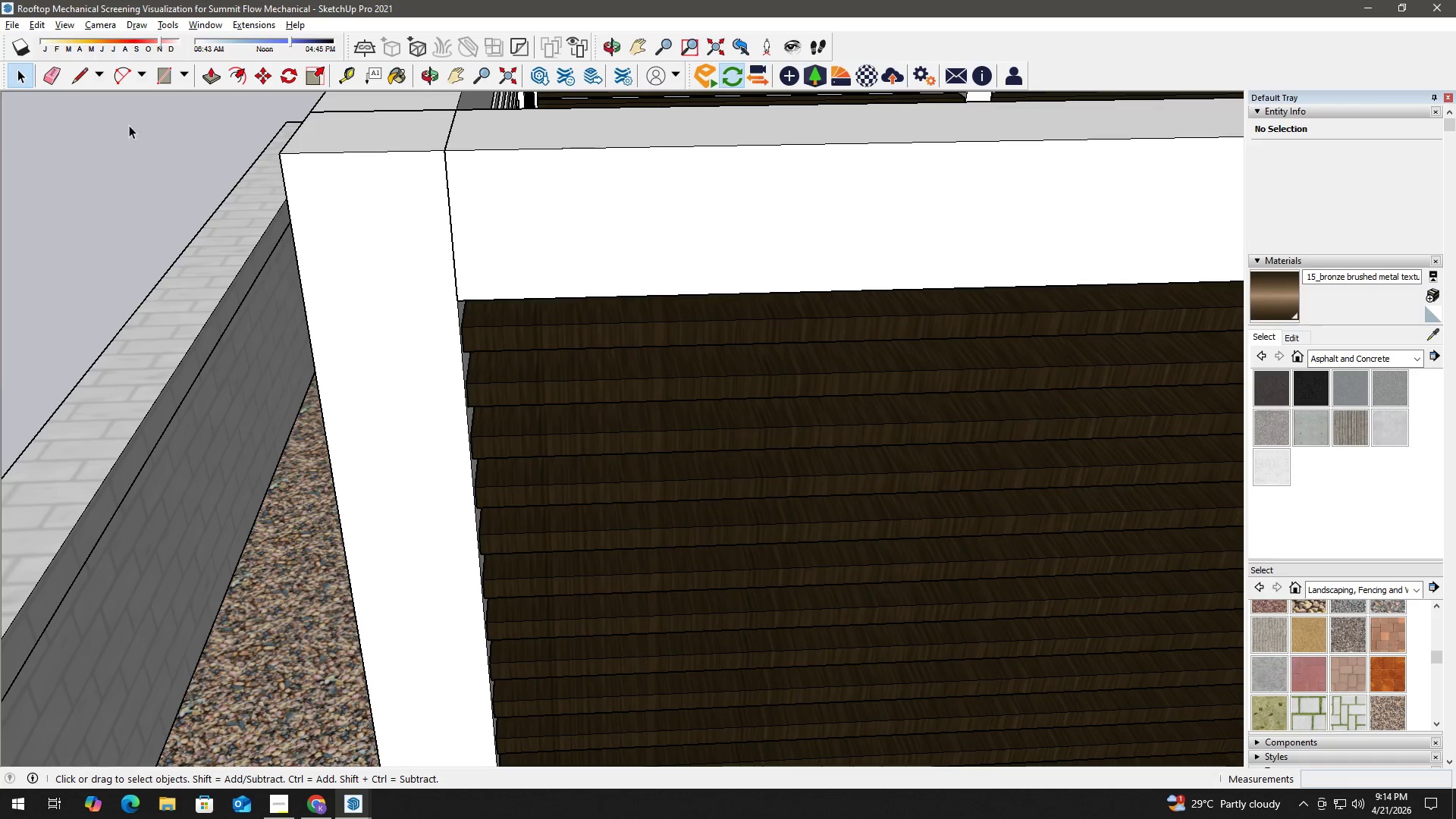 
left_click([14, 24])
 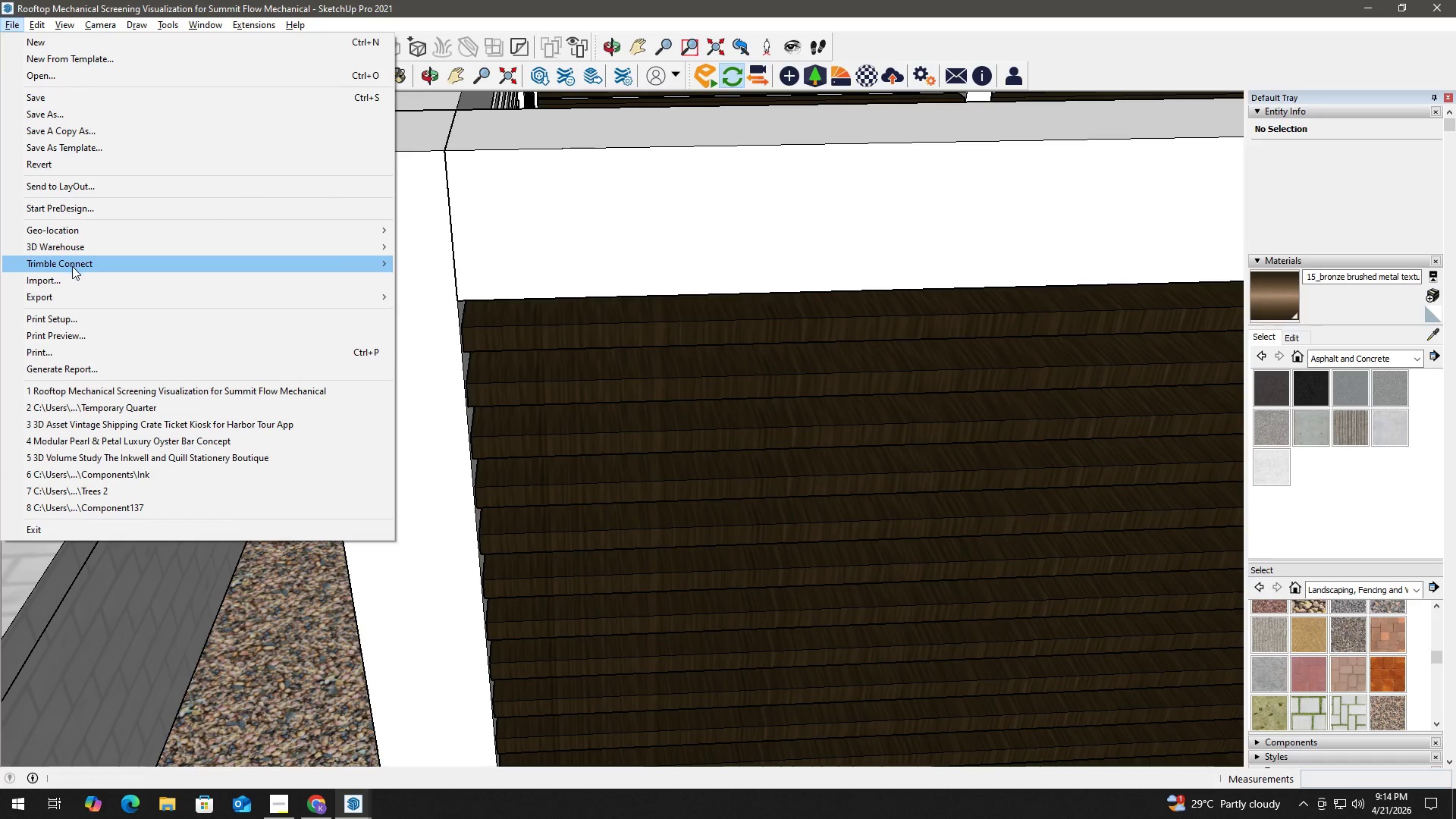 
left_click([72, 275])
 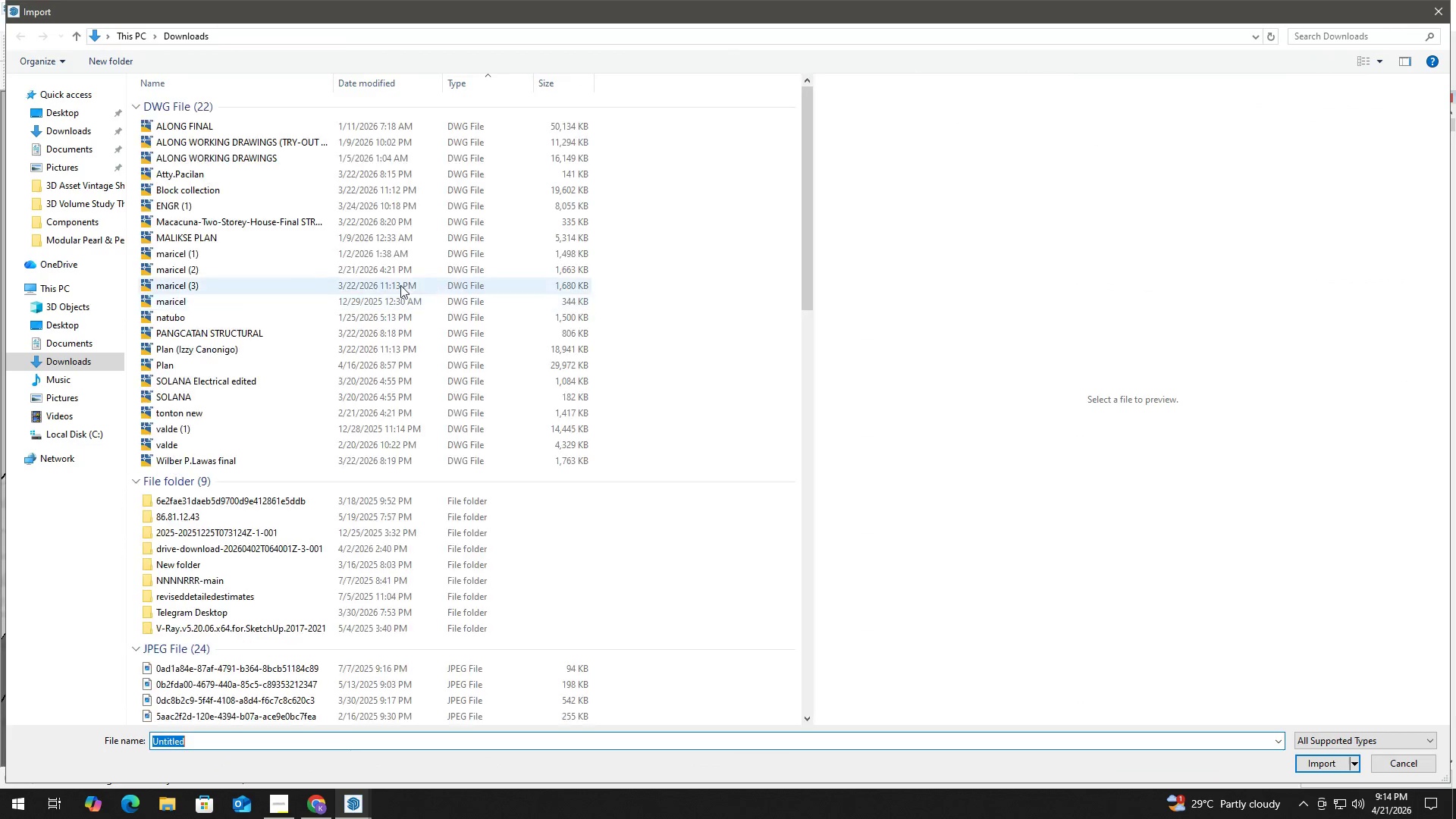 
scroll: coordinate [239, 585], scroll_direction: down, amount: 27.0
 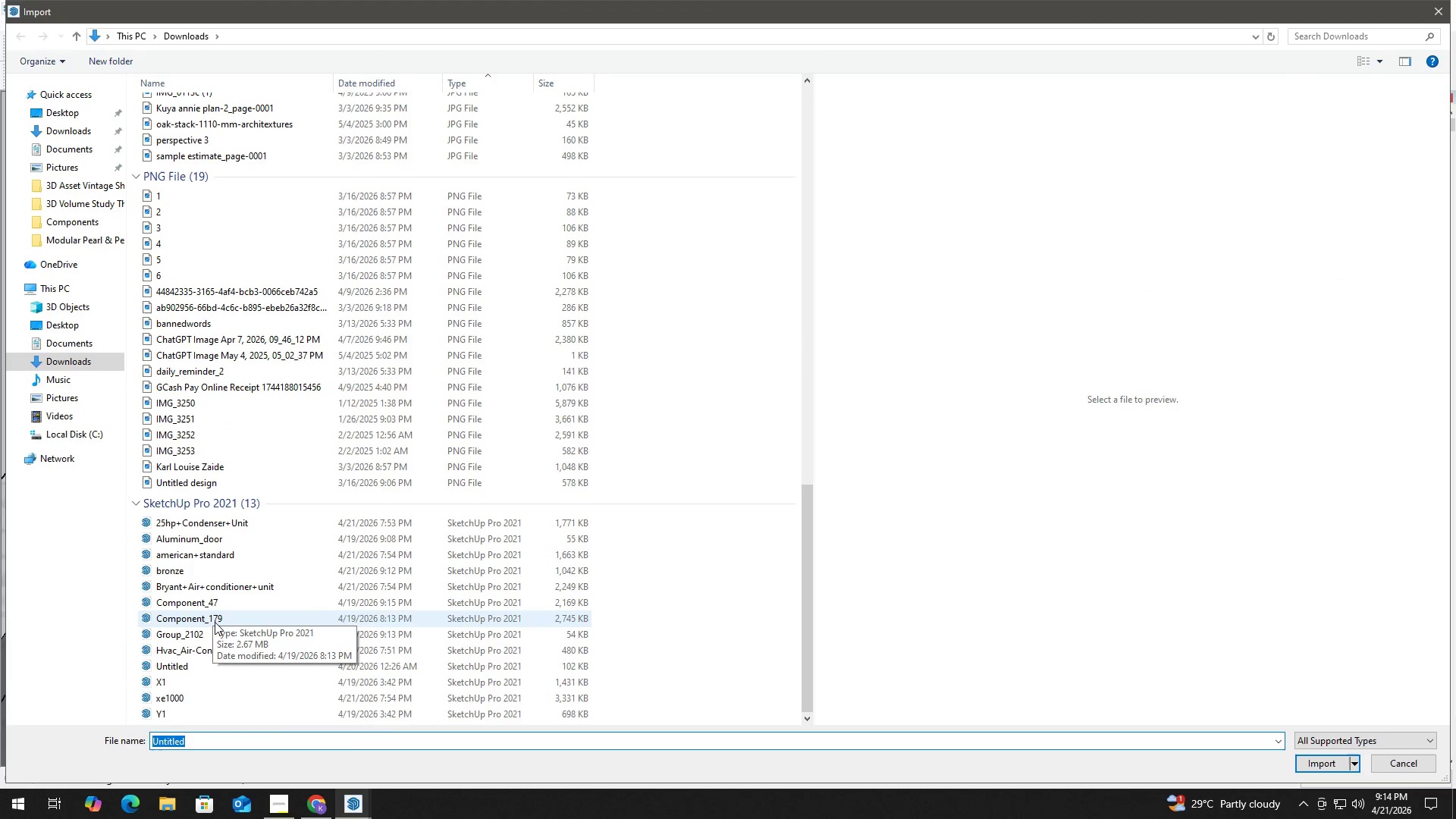 
left_click([215, 636])
 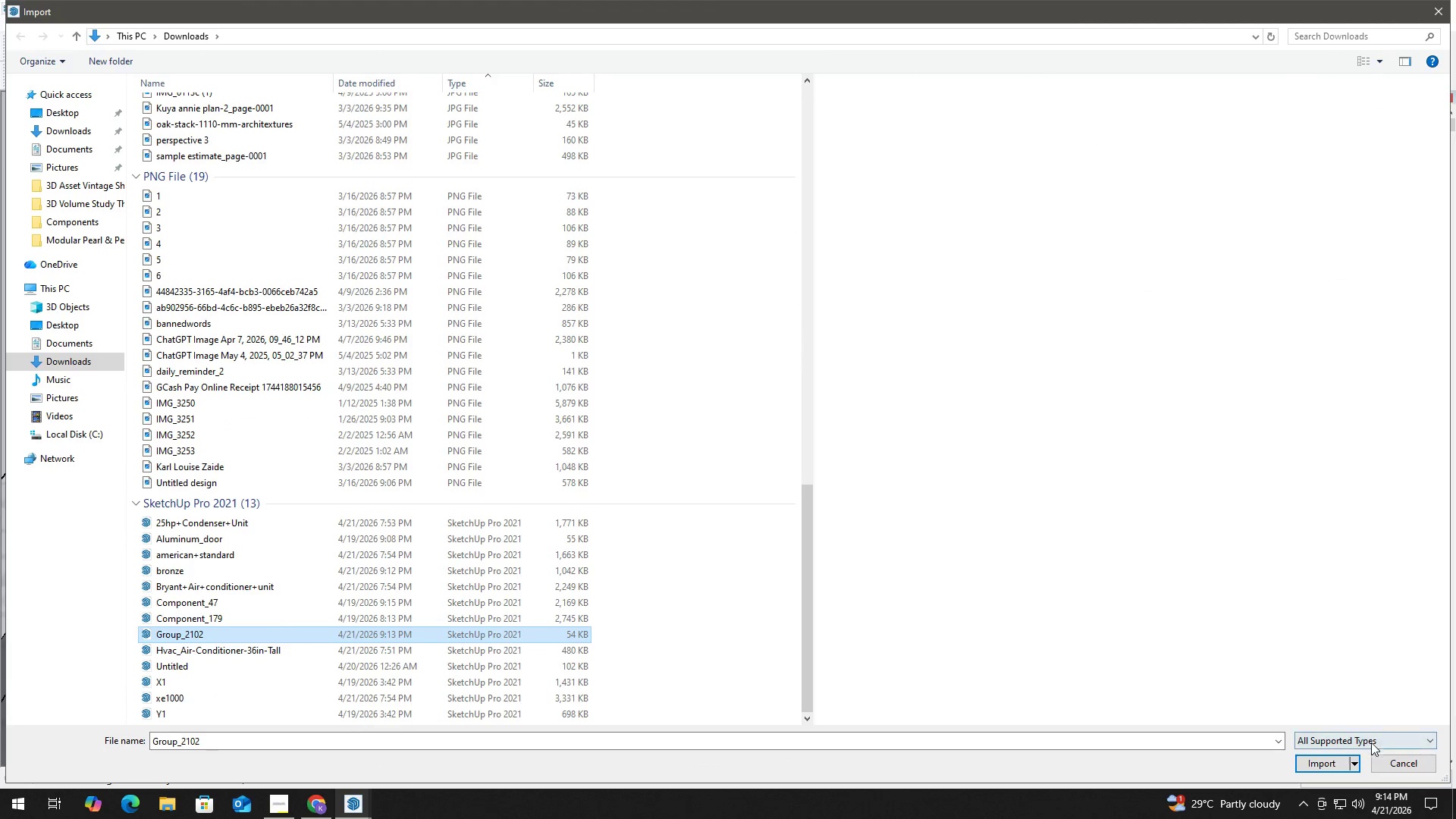 
left_click([1333, 767])
 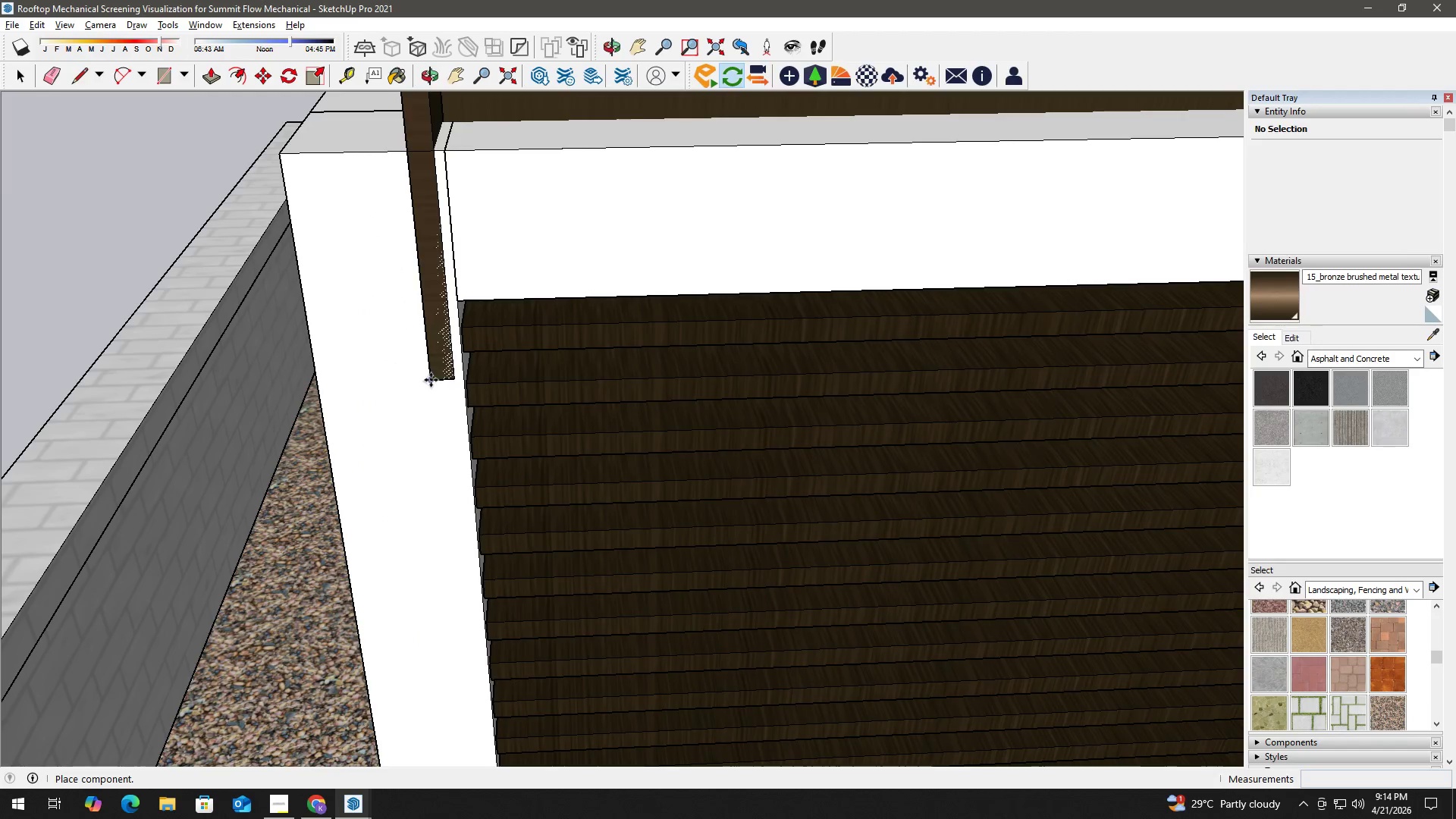 
scroll: coordinate [260, 312], scroll_direction: down, amount: 7.0
 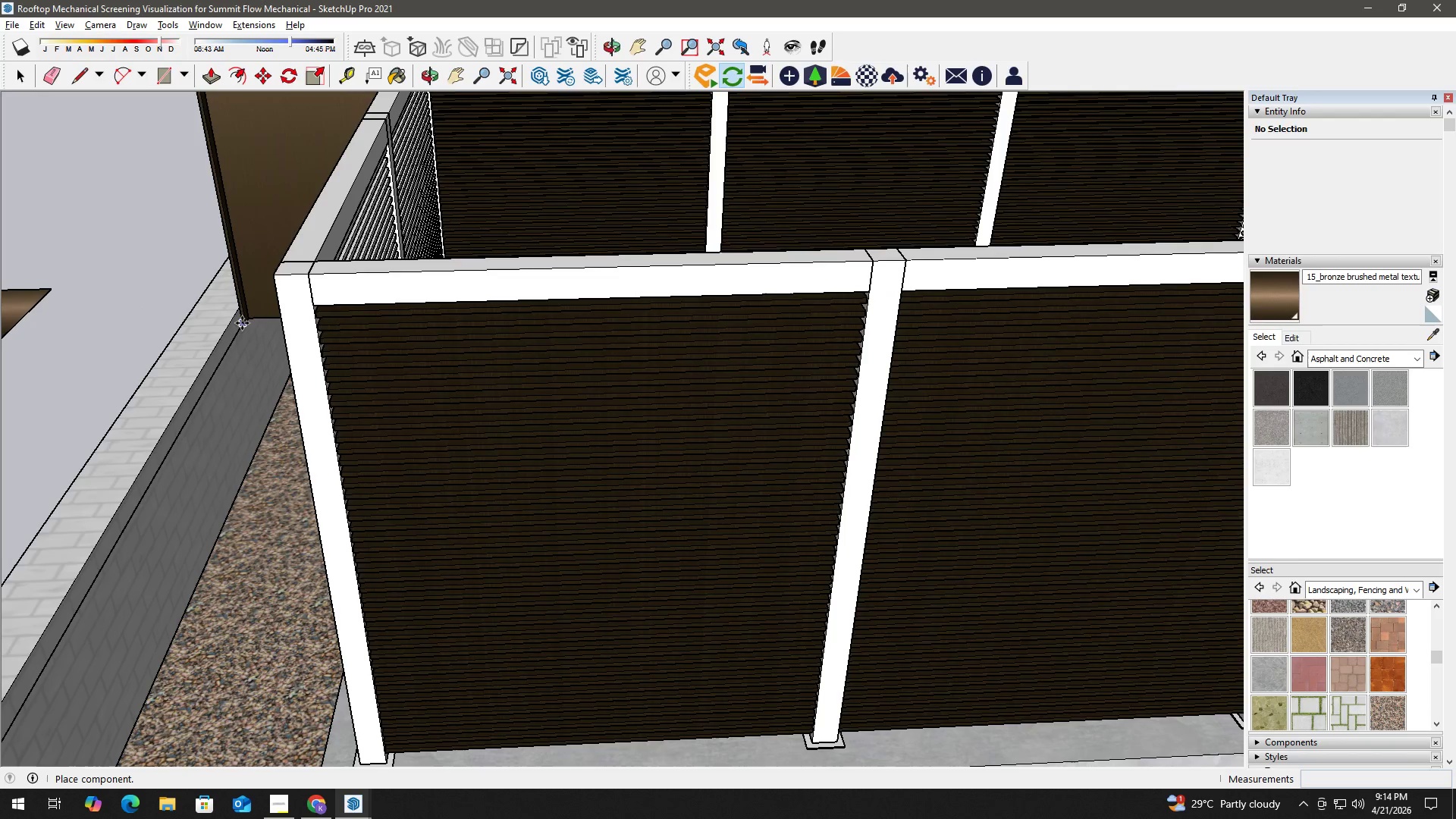 
hold_key(key=ShiftLeft, duration=0.44)
 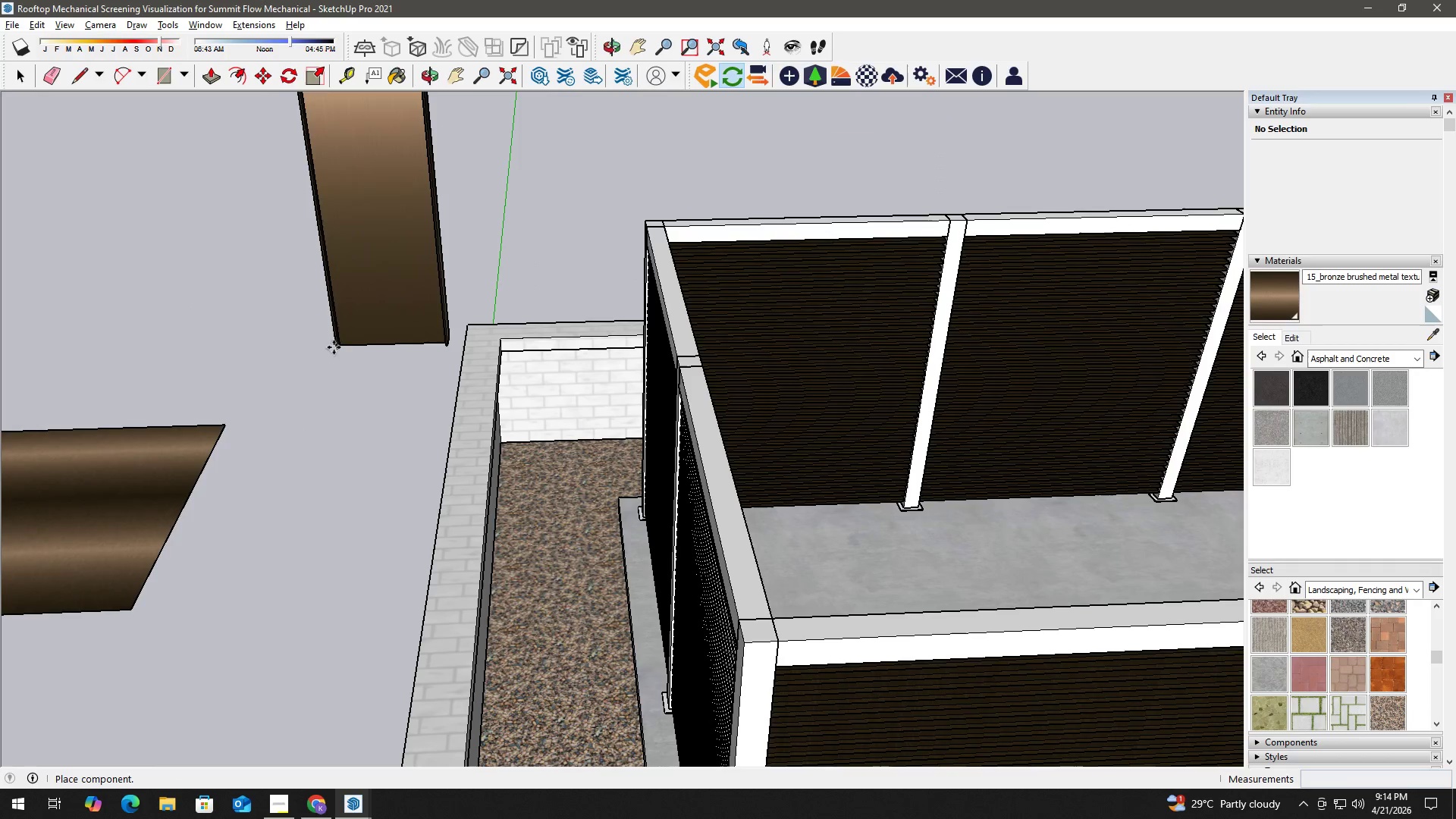 
left_click([330, 346])
 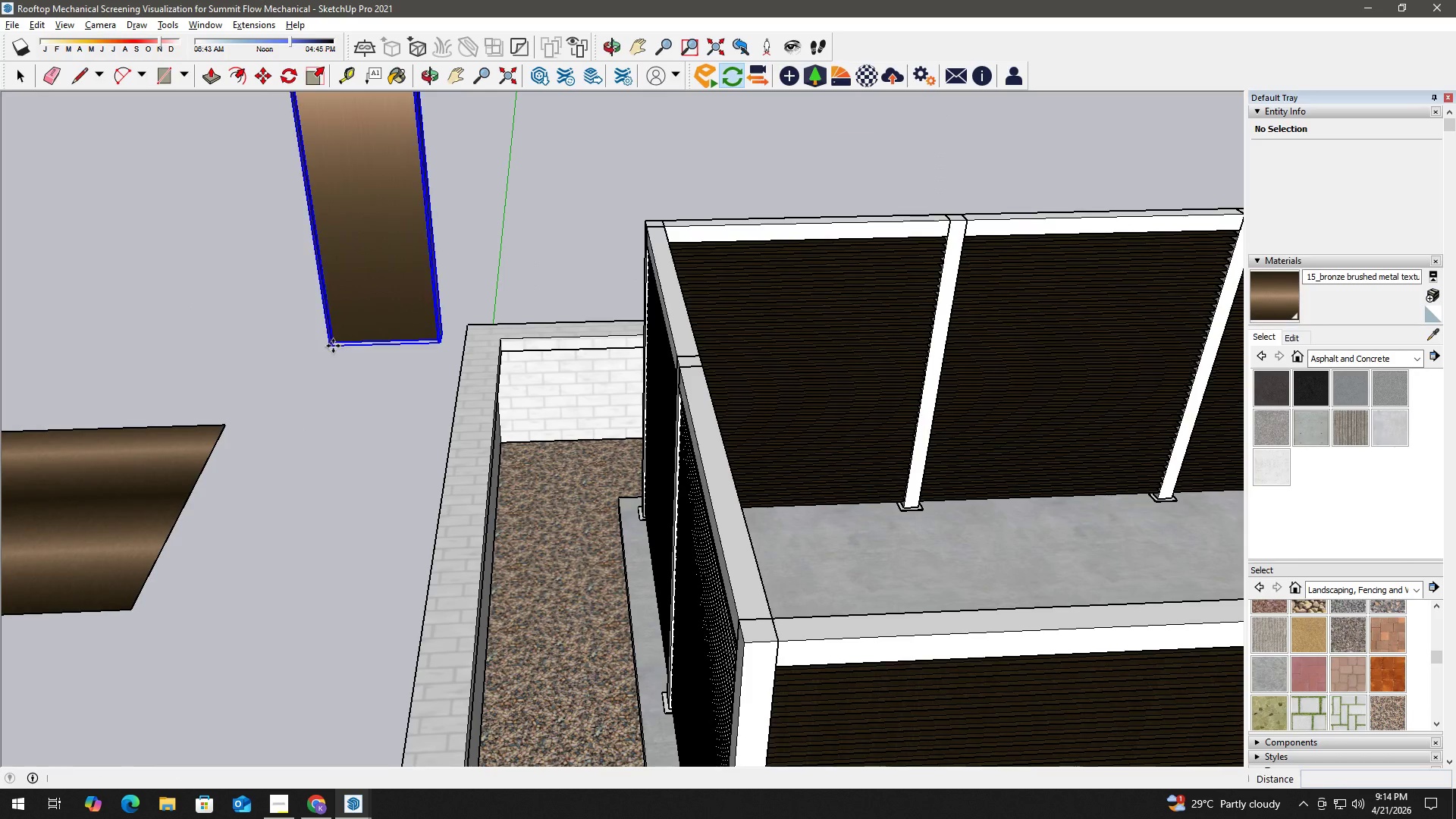 
key(Alt+Tab)
 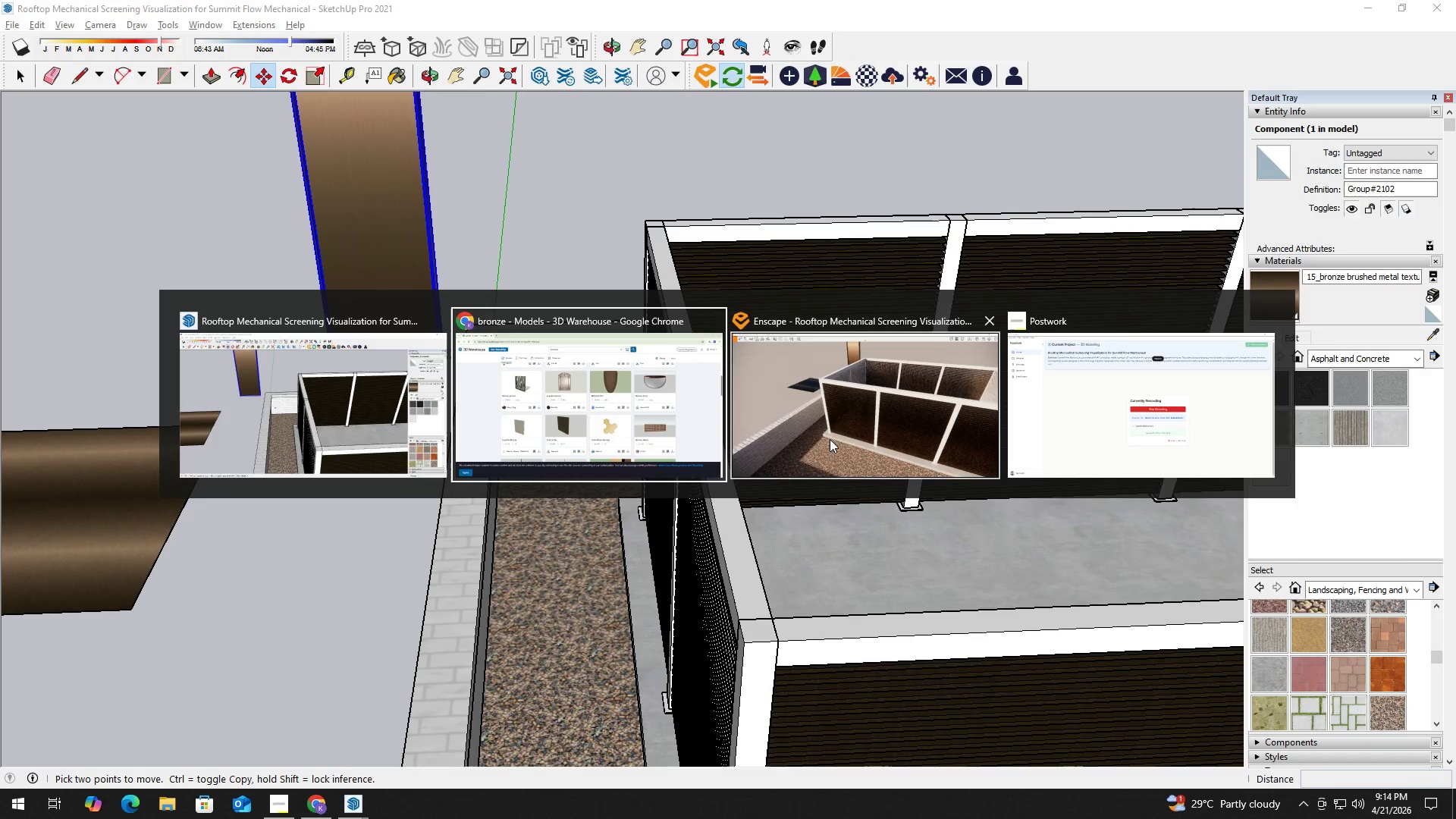 
left_click([849, 431])
 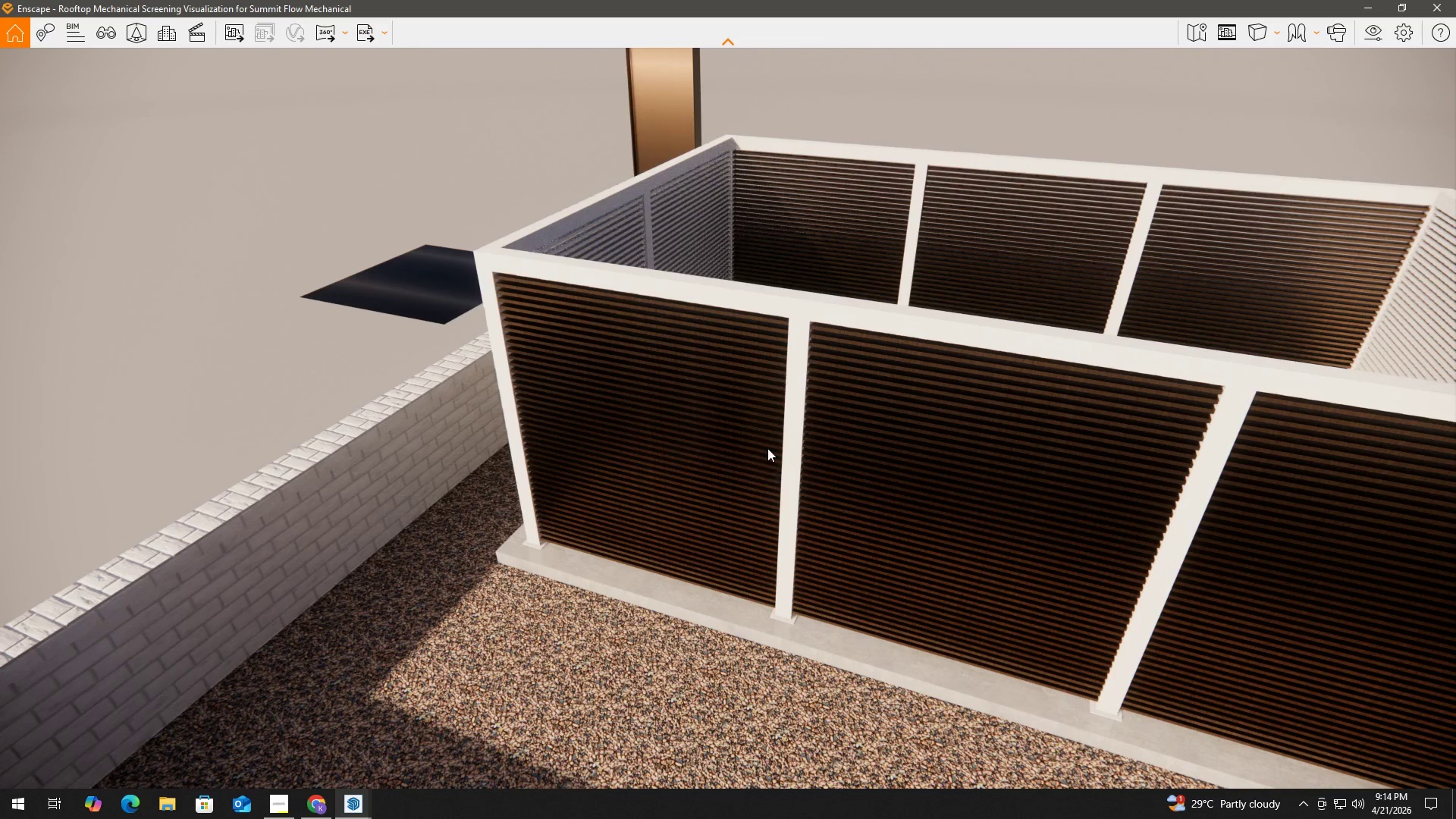 
key(Space)
 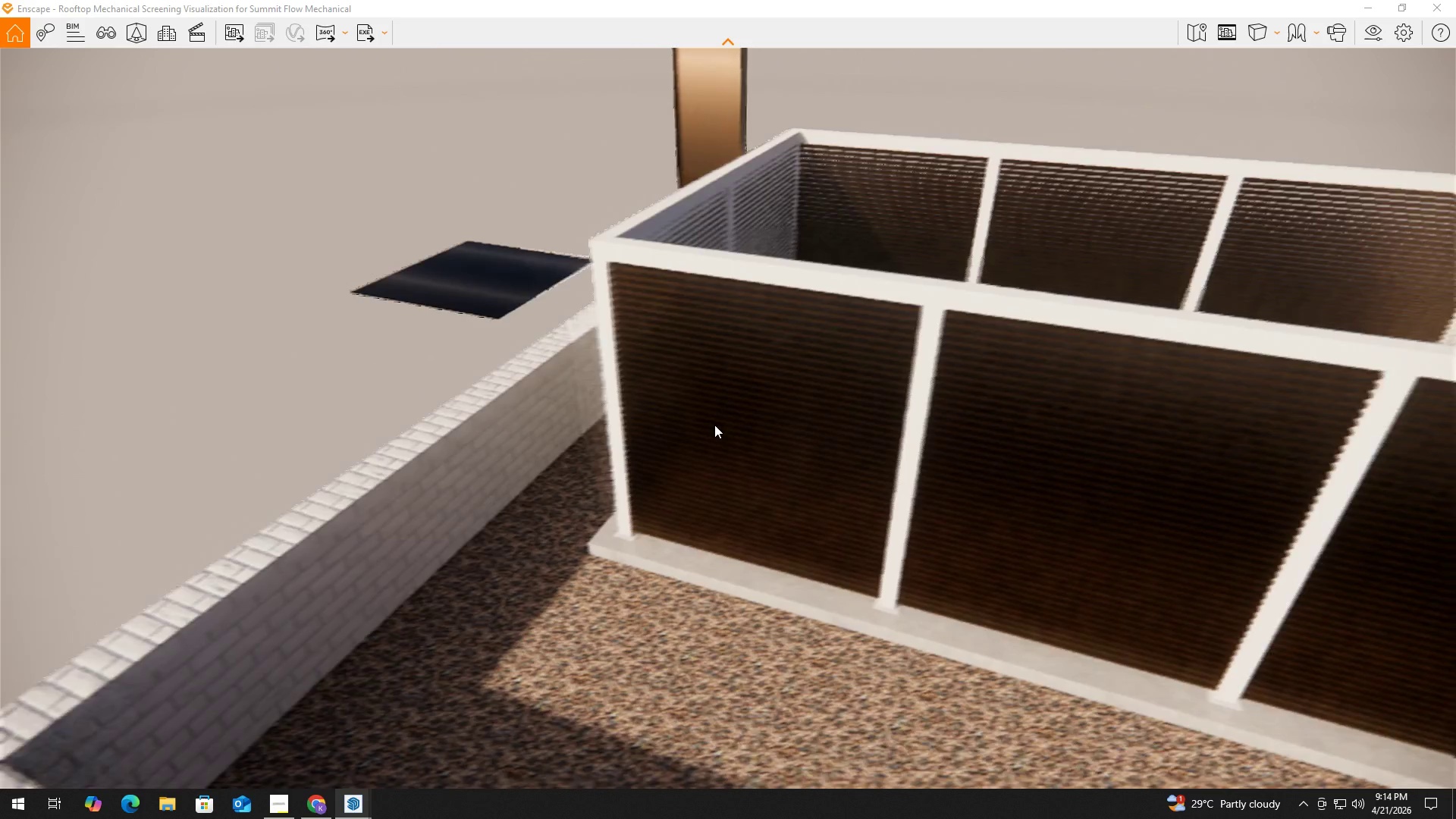 
scroll: coordinate [764, 339], scroll_direction: up, amount: 4.0
 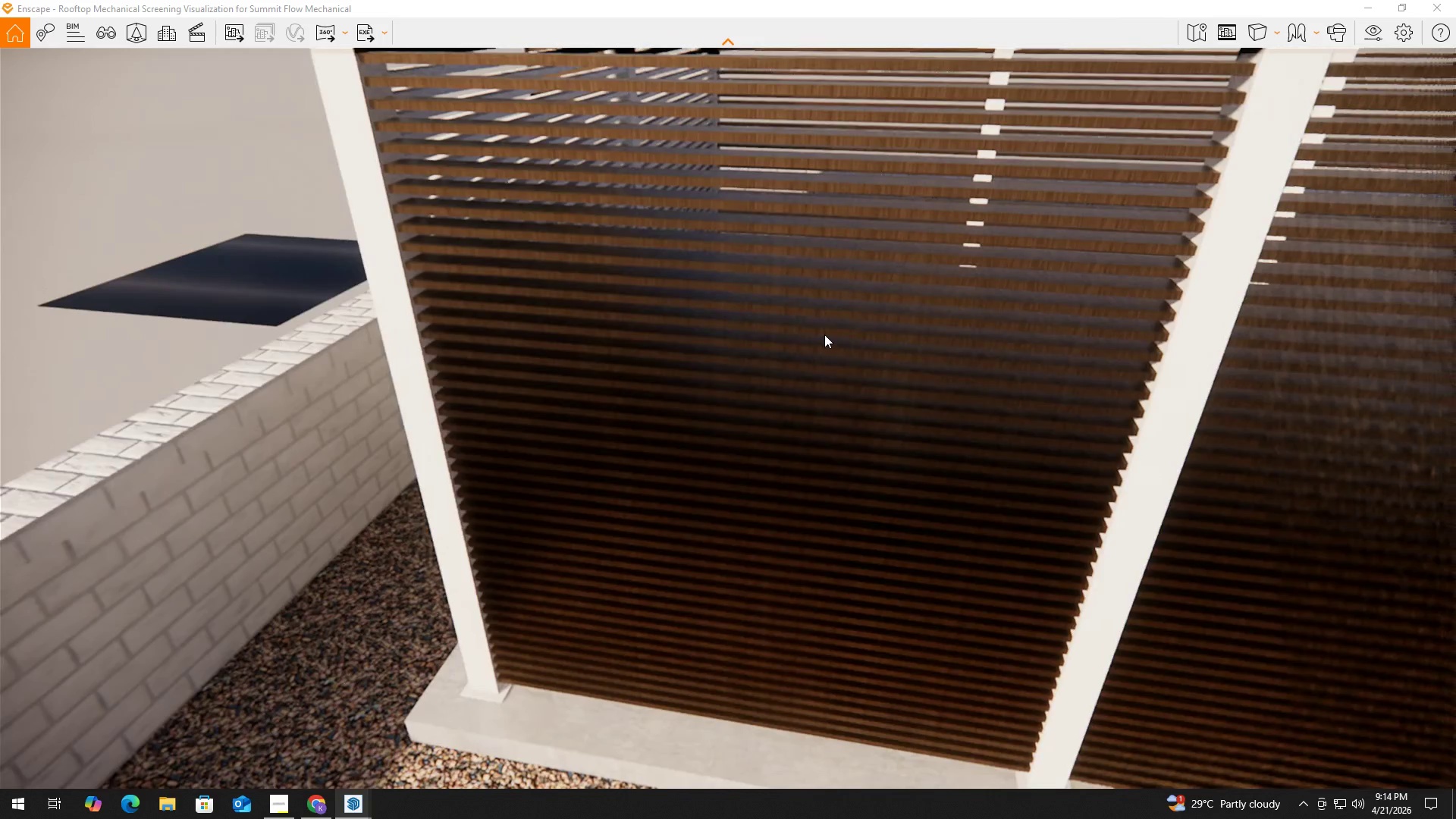 
hold_key(key=A, duration=0.36)
 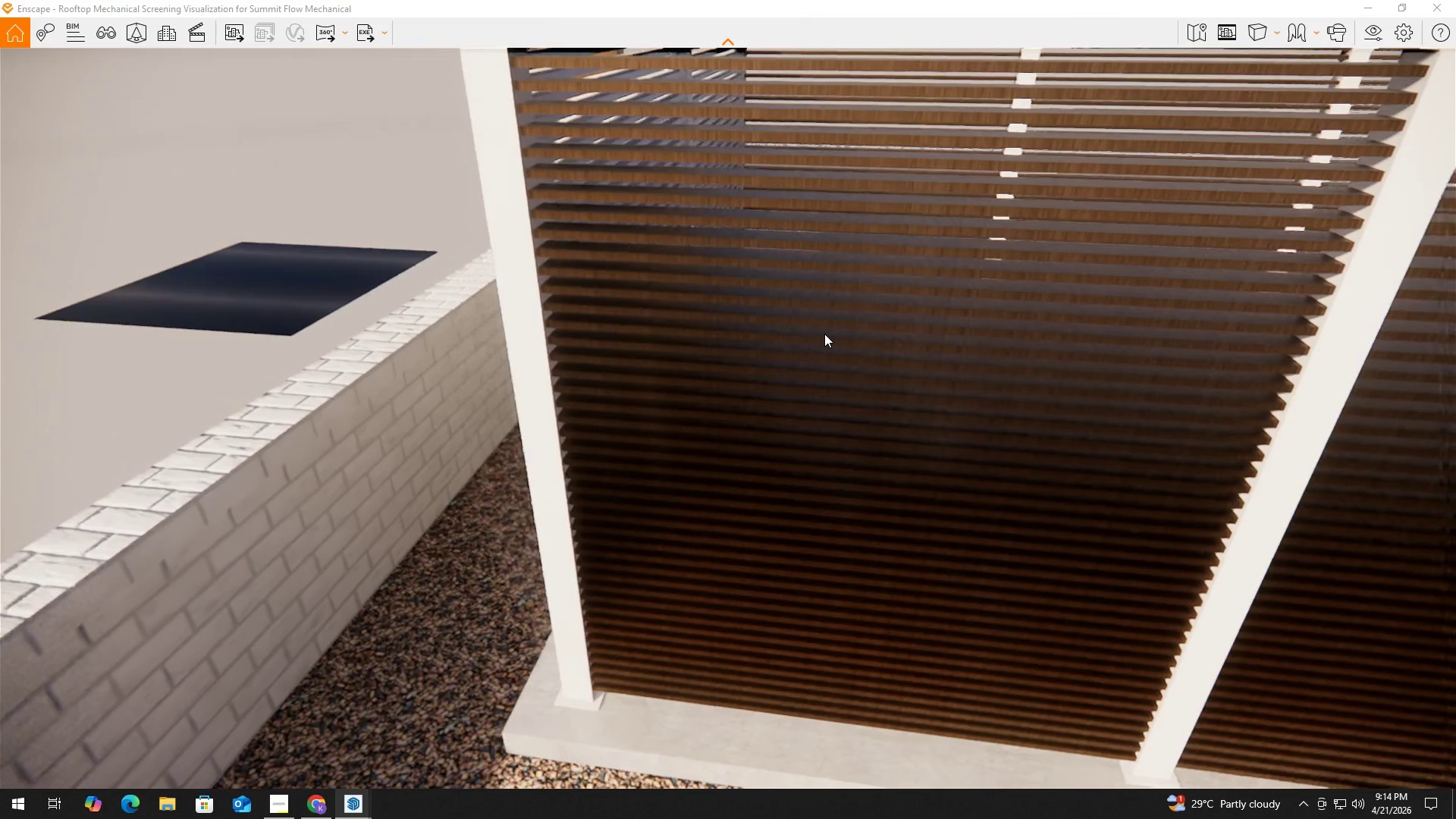 
key(Alt+AltLeft)
 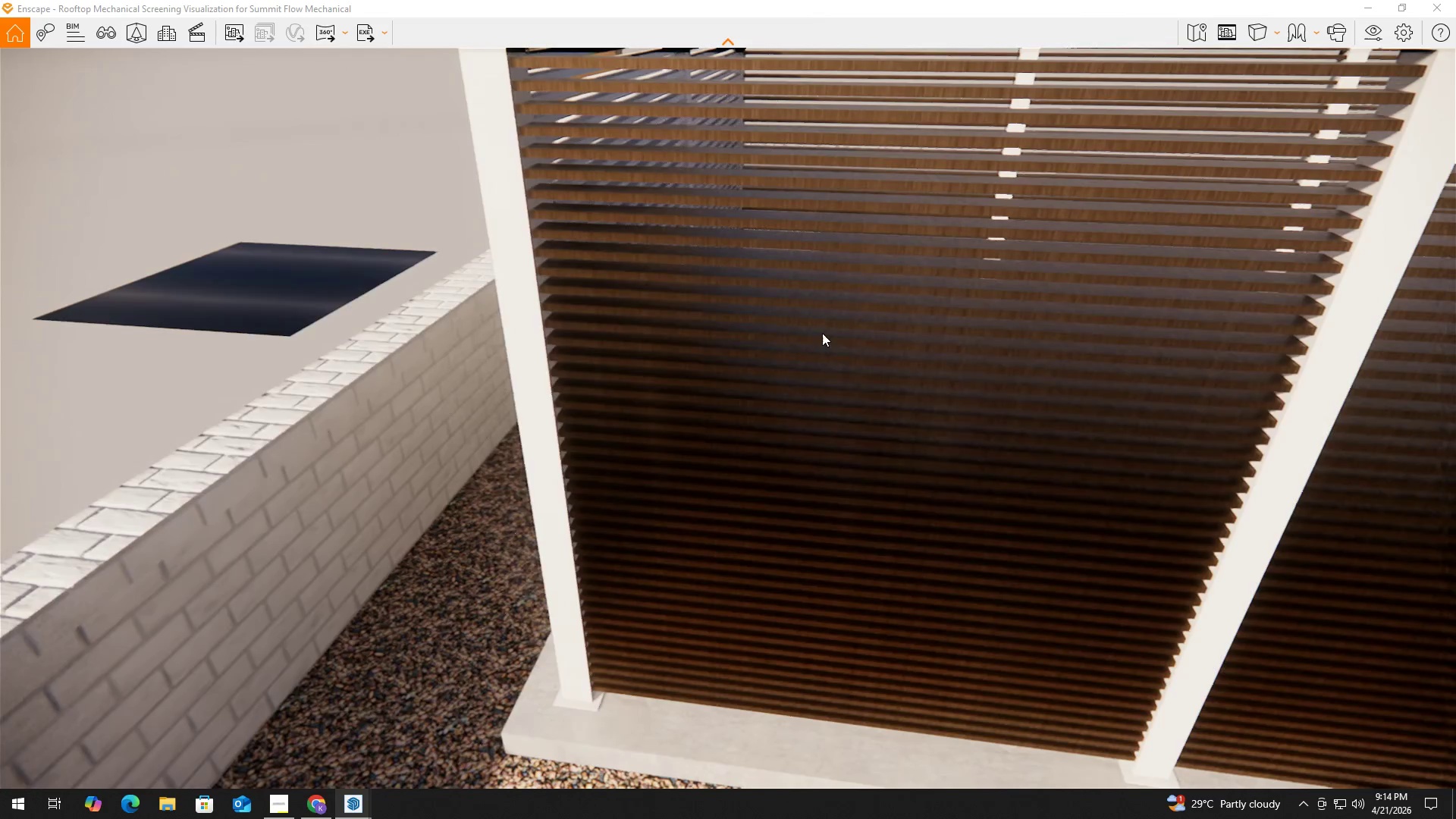 
key(Alt+Tab)
 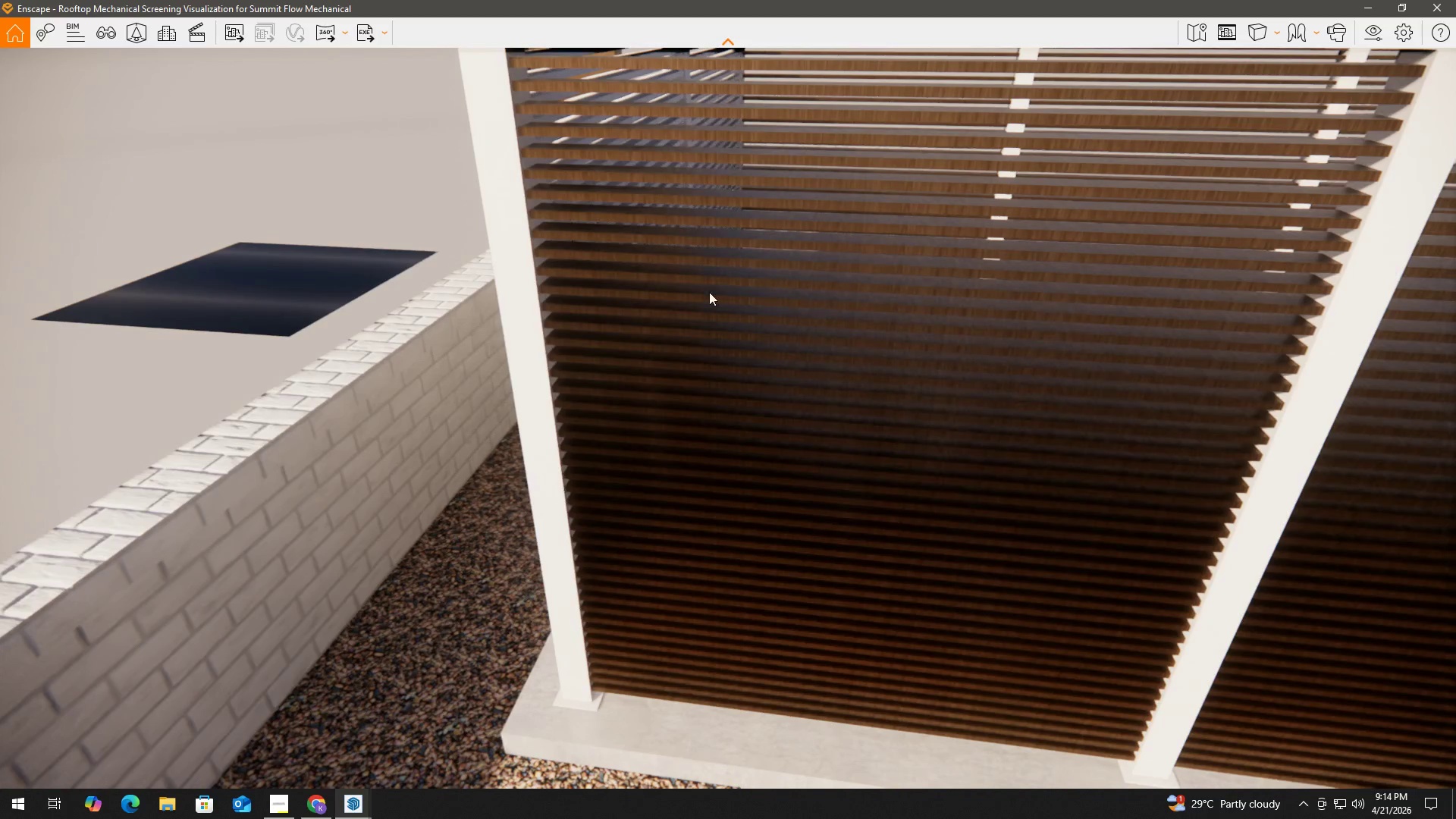 
key(Alt+Tab)
 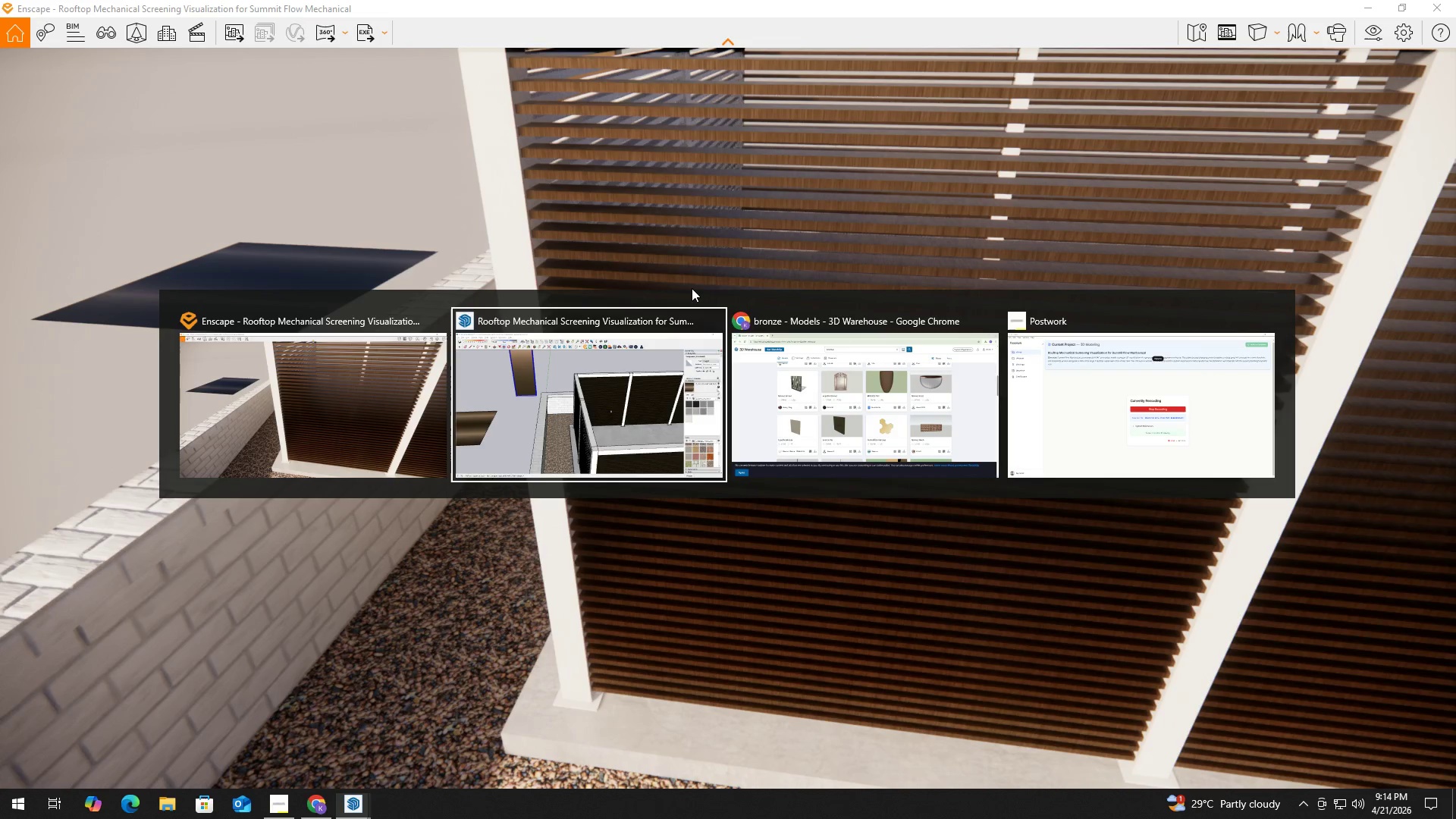 
key(Alt+Tab)
 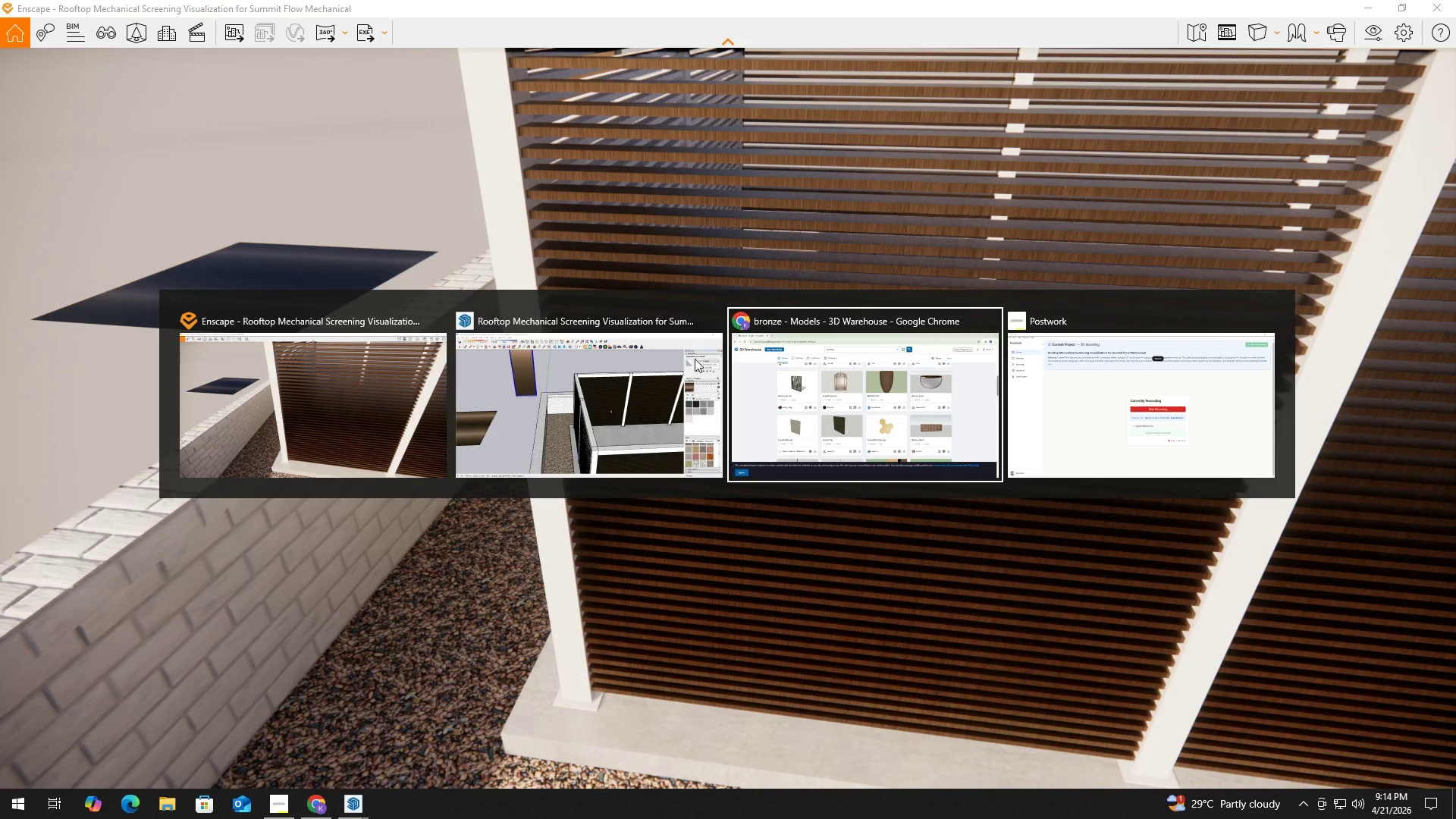 
left_click([587, 373])
 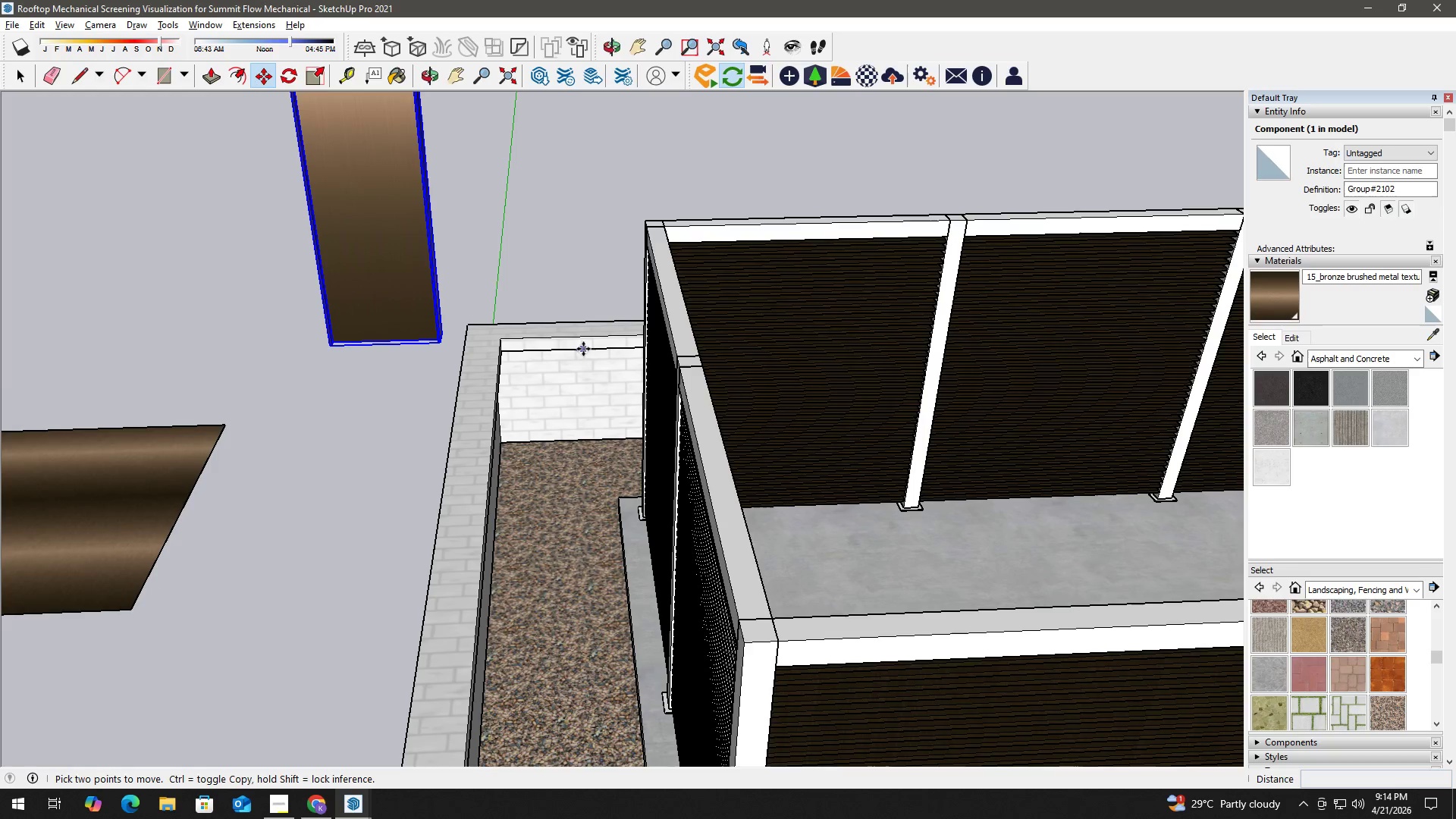 
scroll: coordinate [463, 337], scroll_direction: down, amount: 6.0
 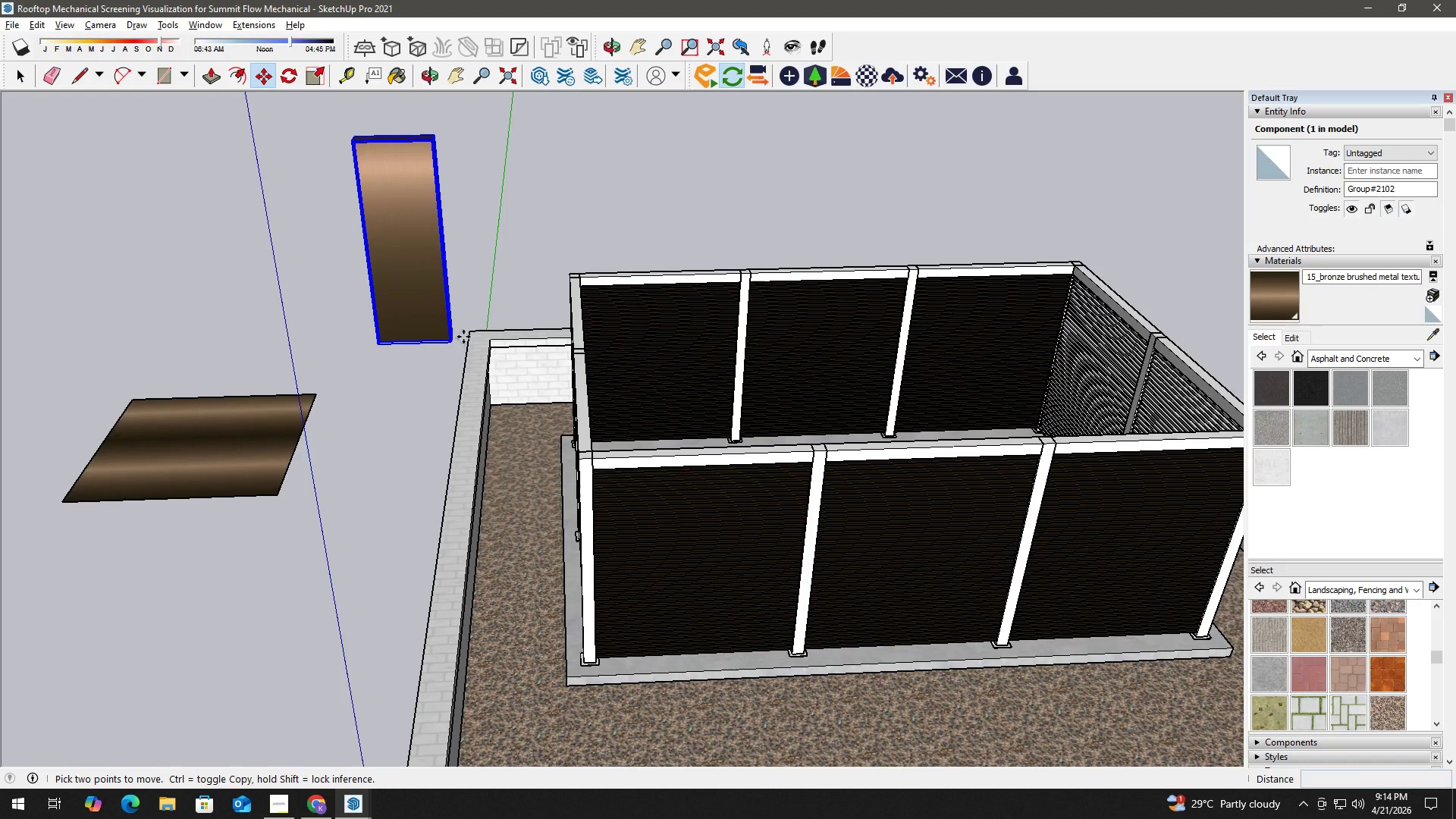 
key(Space)
 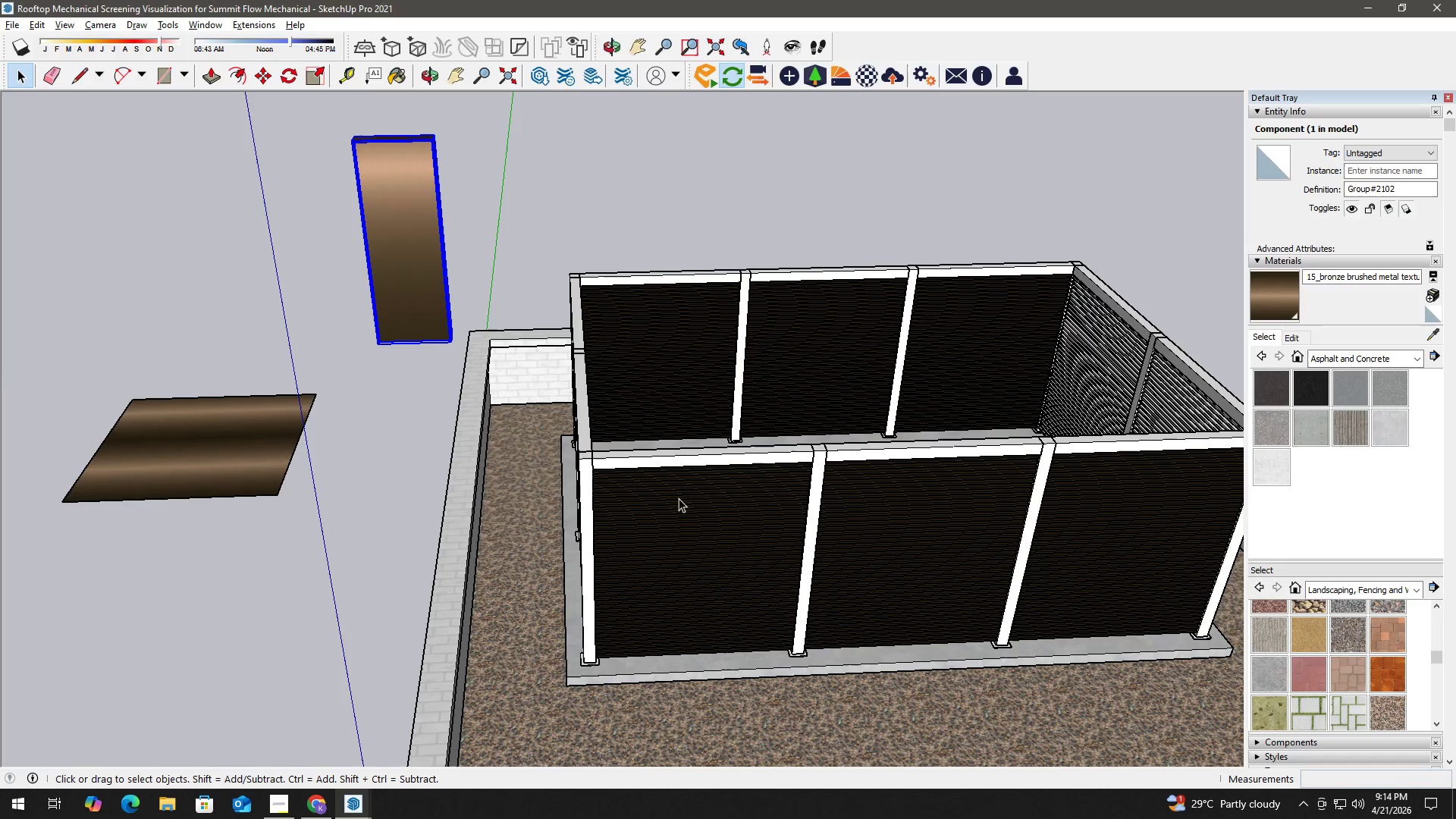 
left_click([717, 471])
 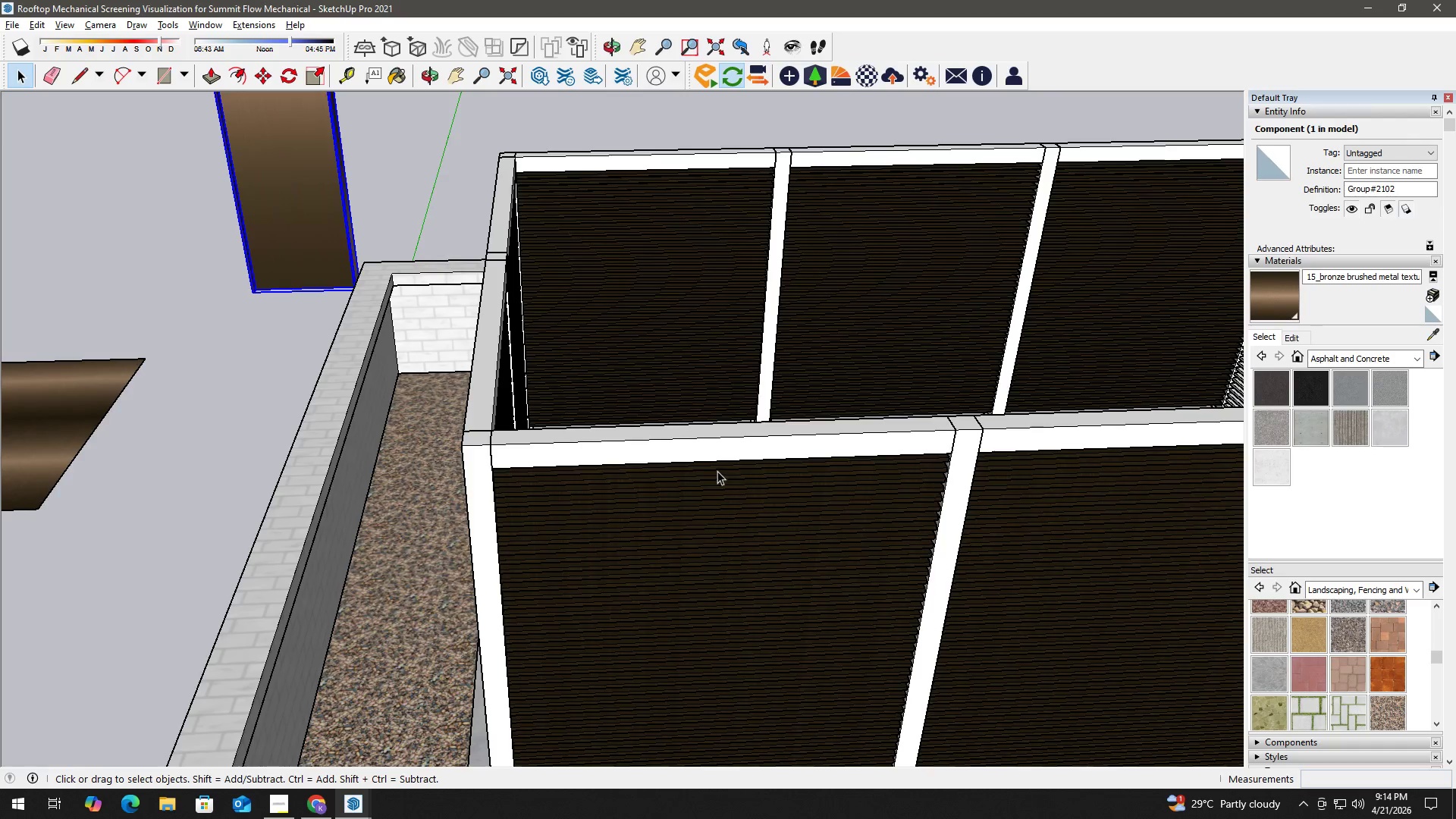 
scroll: coordinate [686, 466], scroll_direction: up, amount: 7.0
 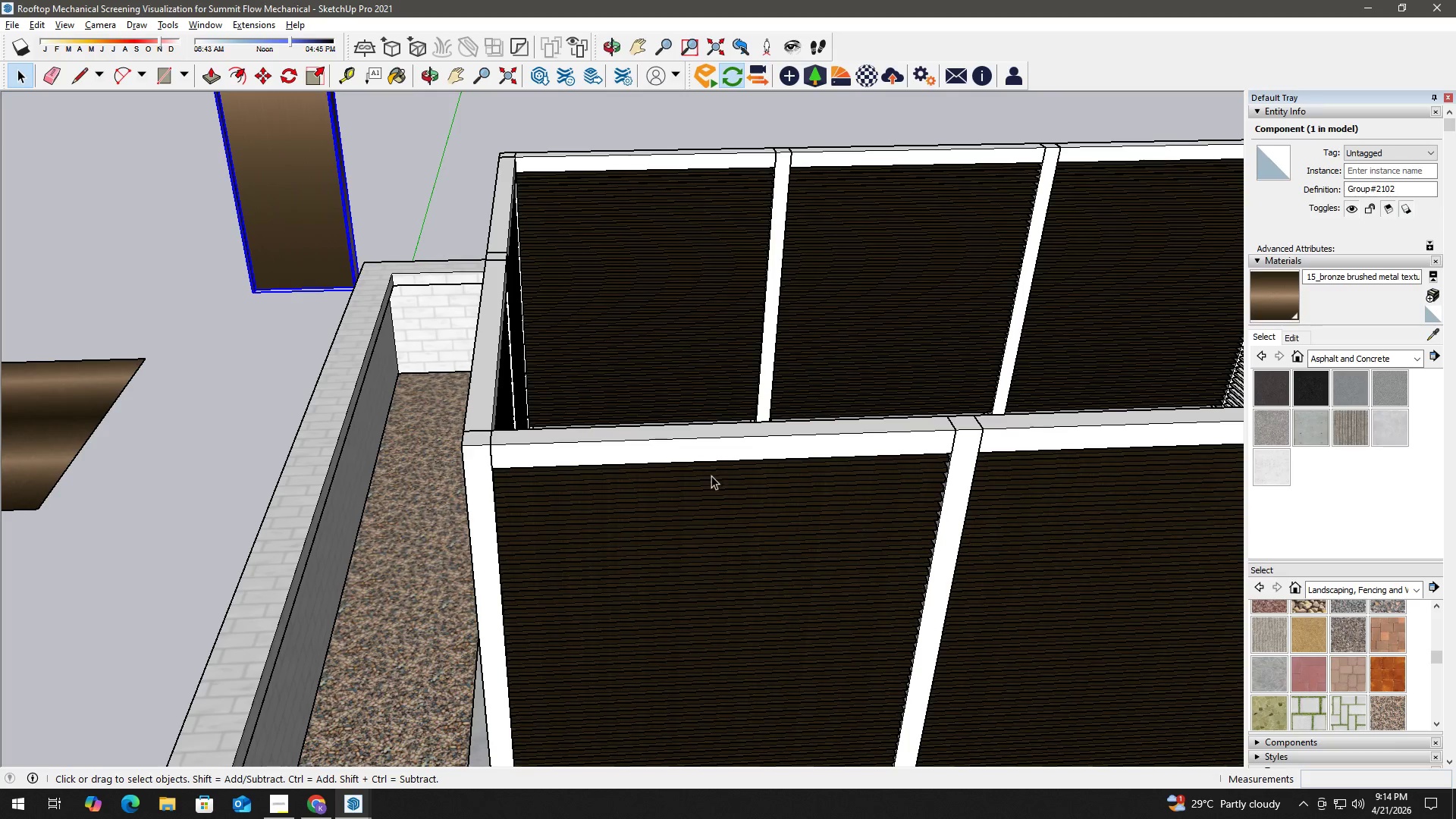 
double_click([717, 471])
 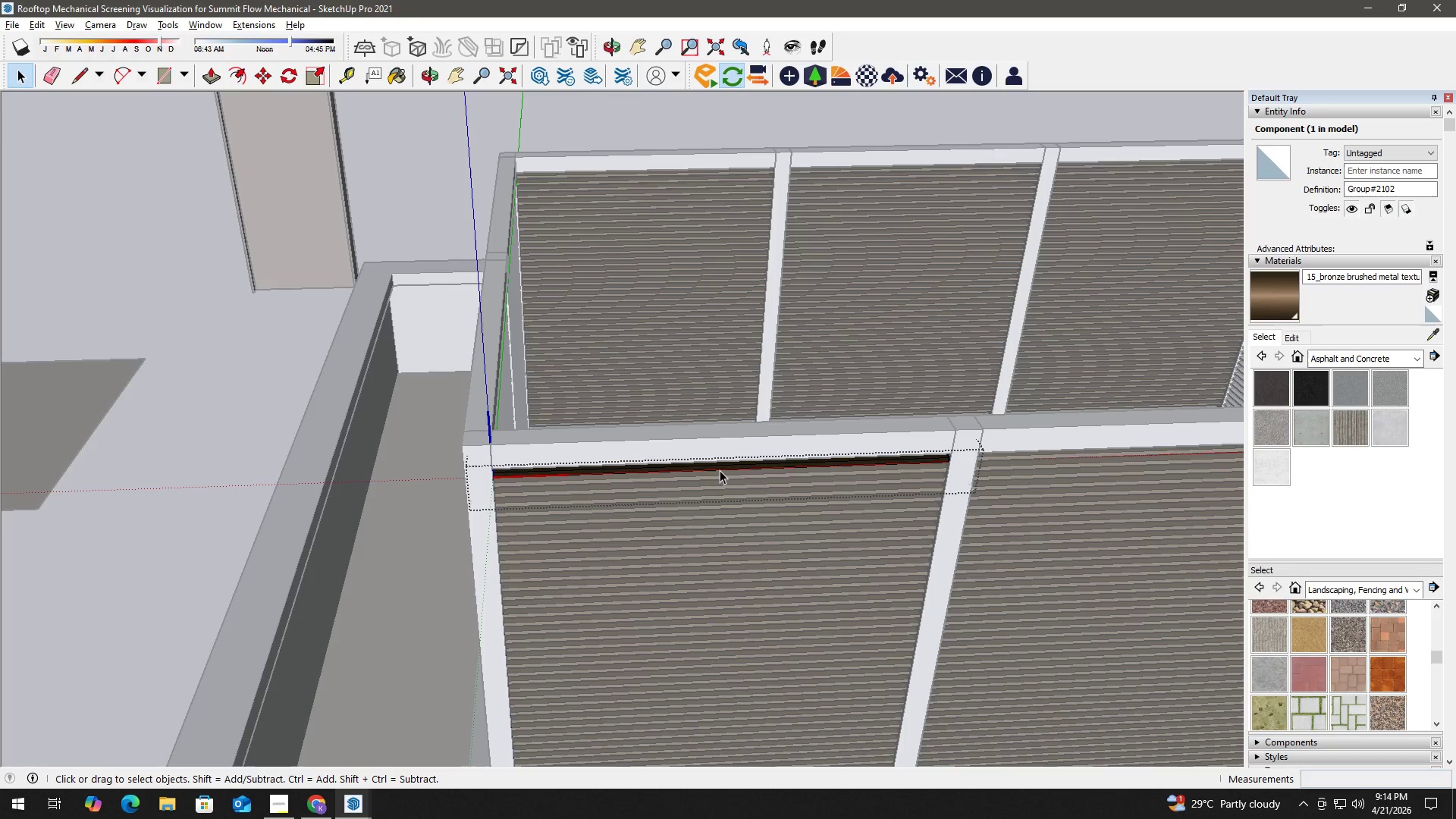 
triple_click([720, 470])
 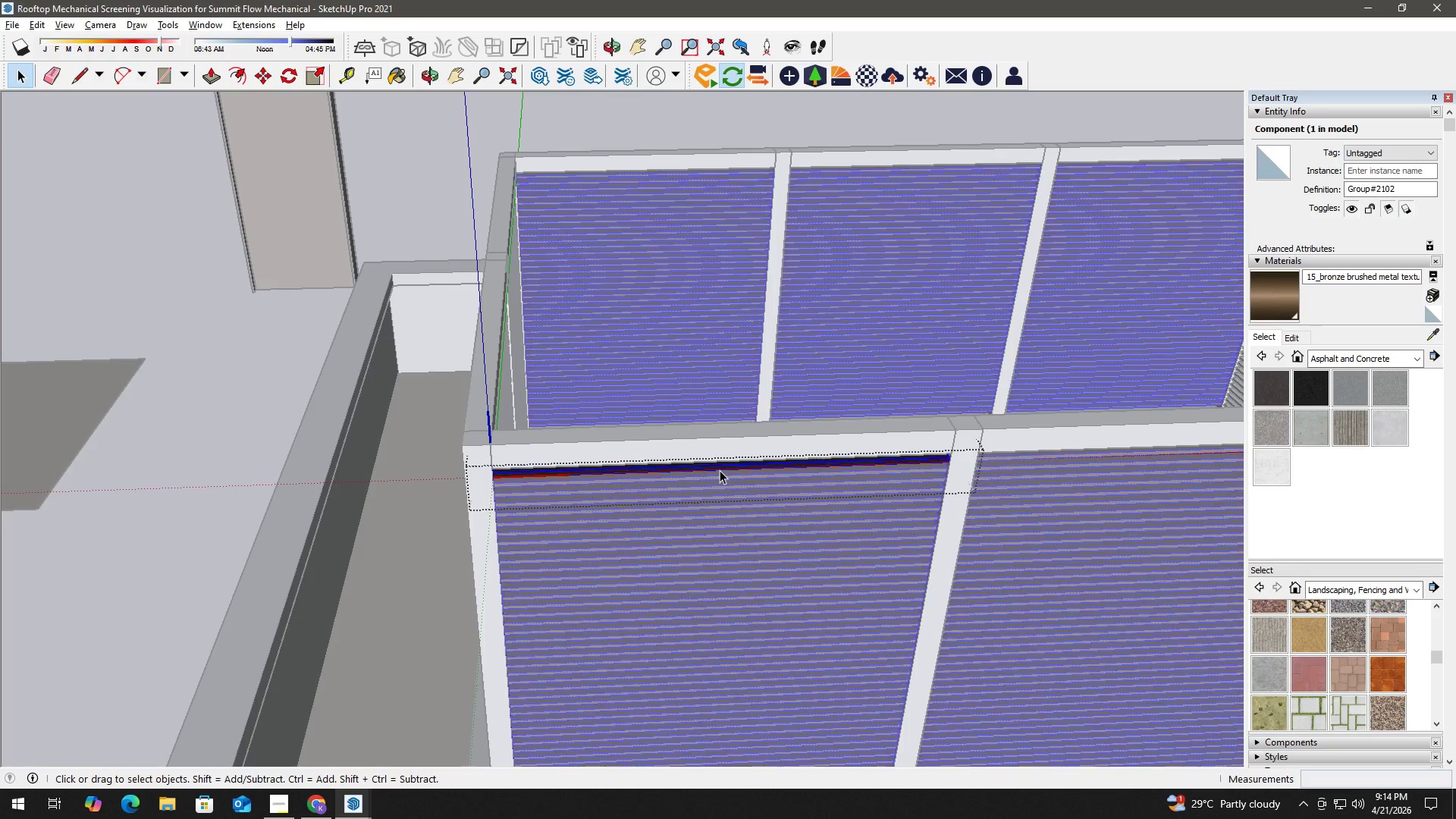 
triple_click([720, 470])
 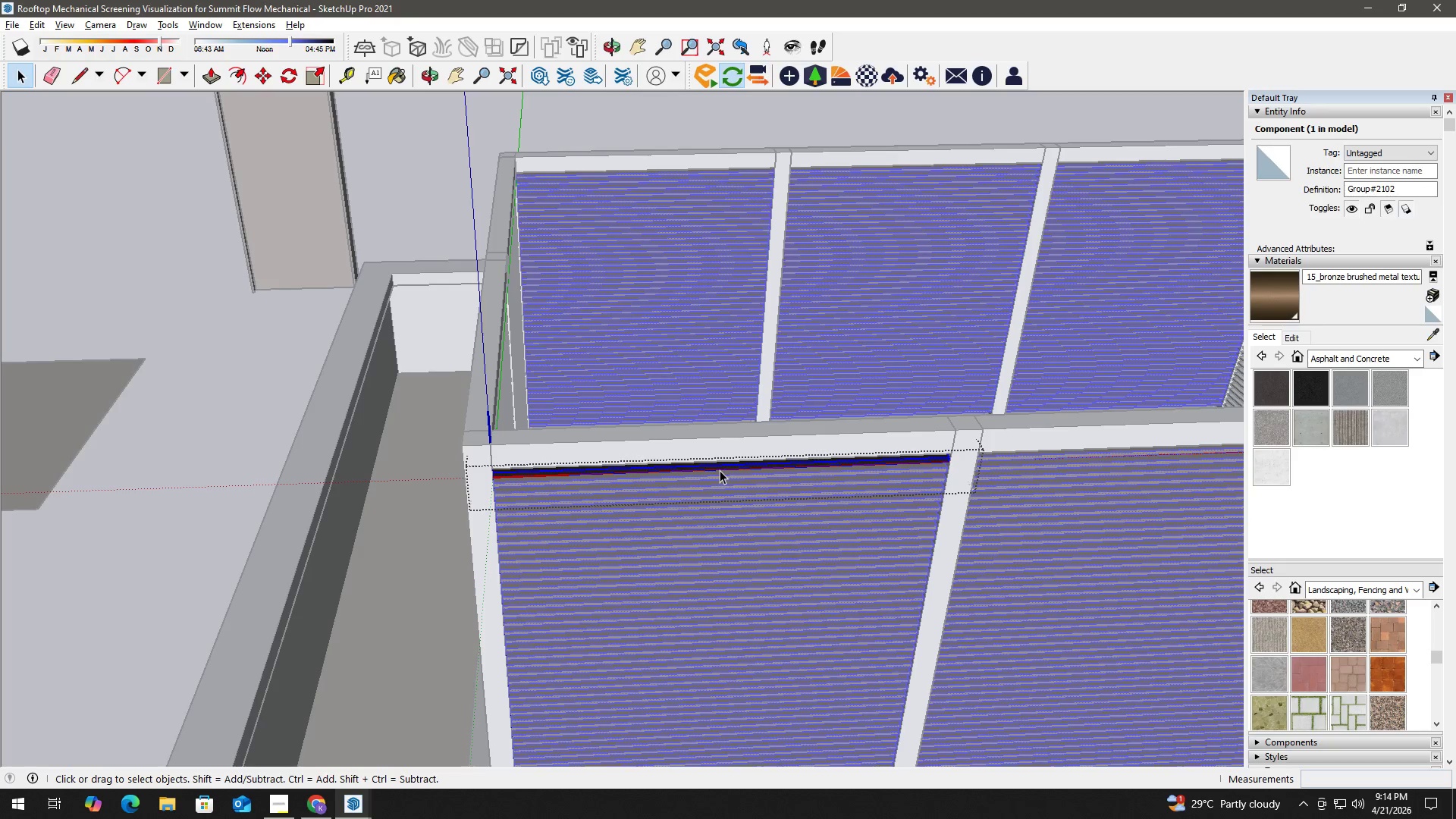 
triple_click([720, 470])
 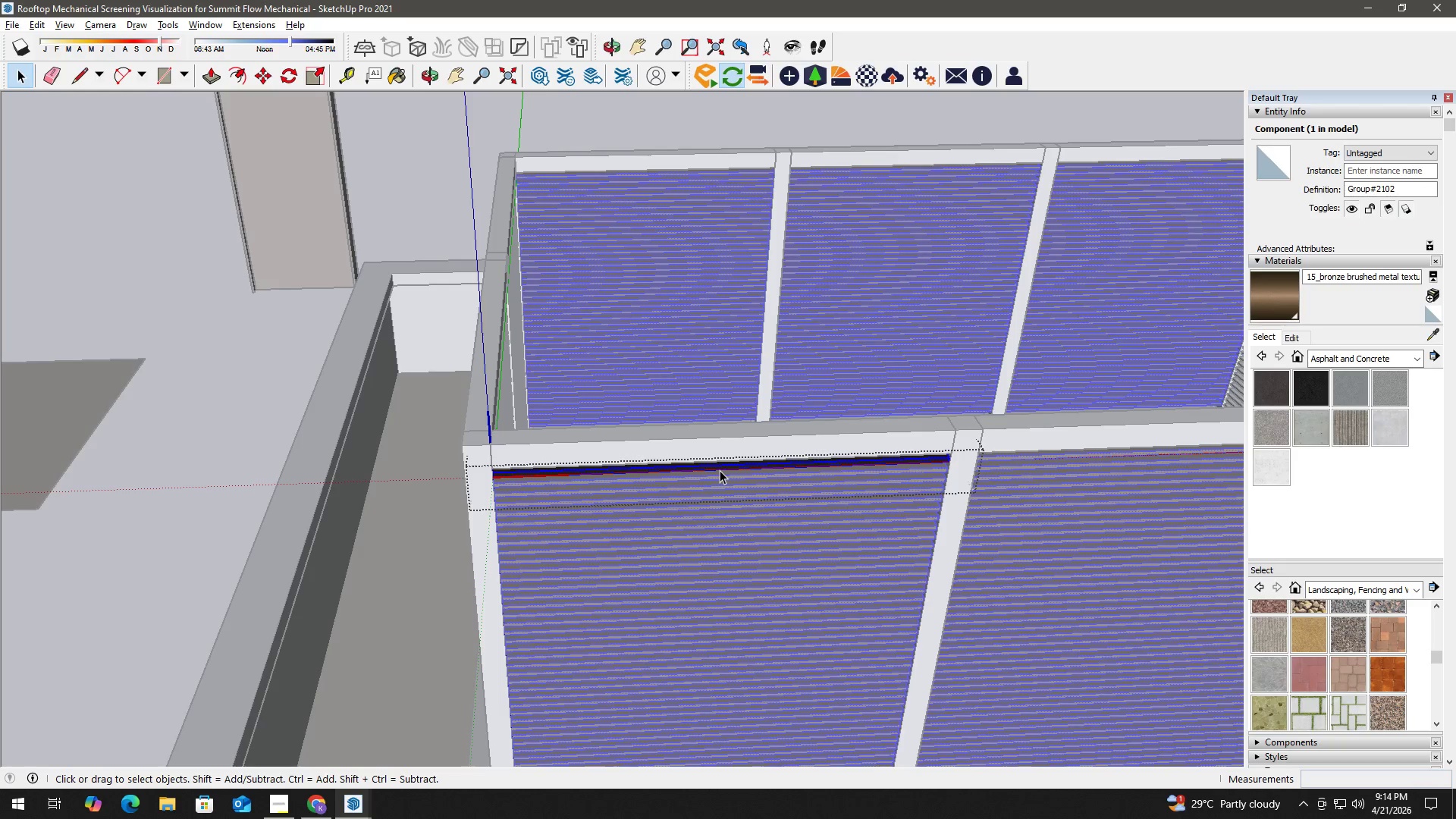 
triple_click([720, 470])
 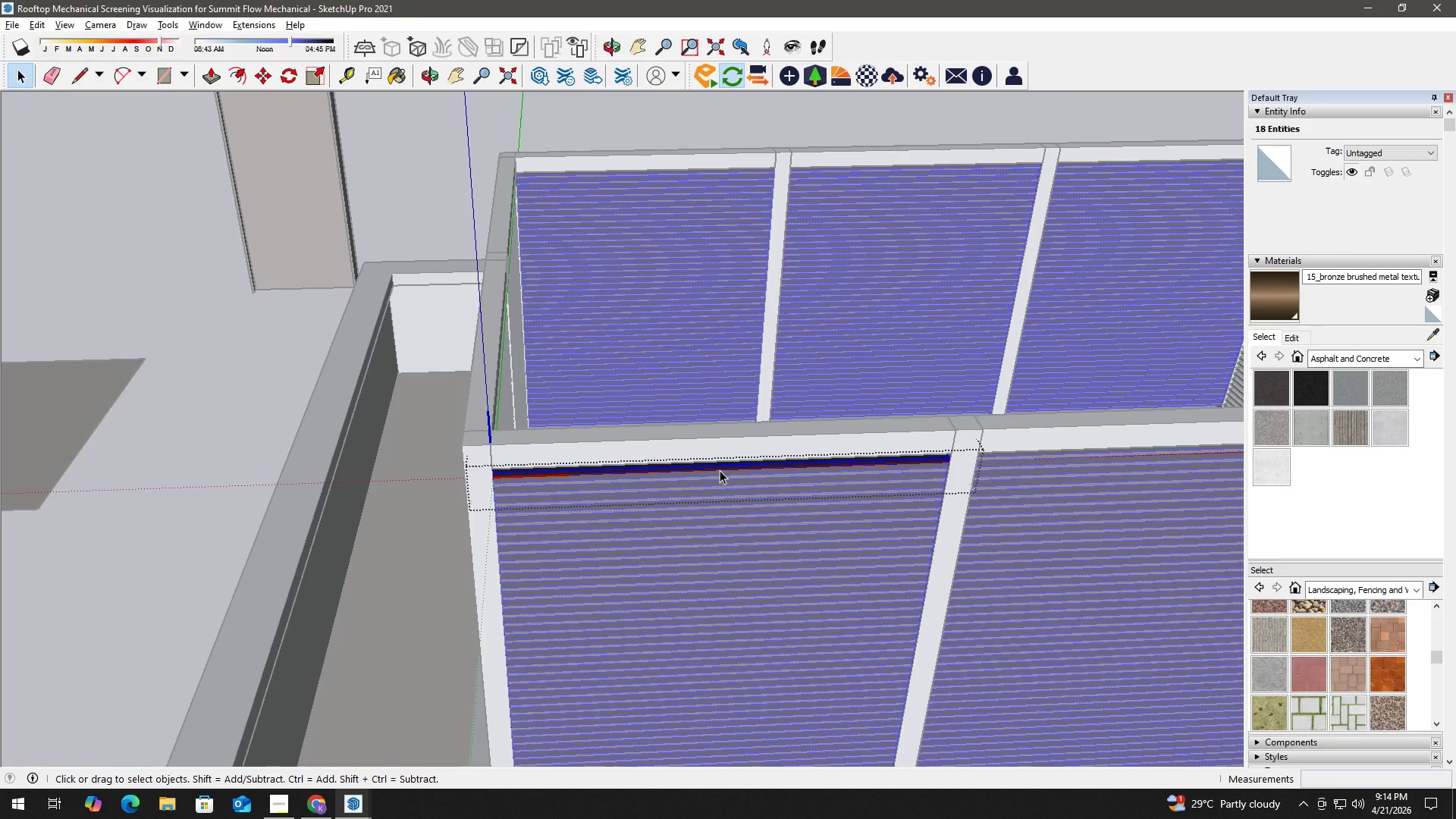 
key(B)
 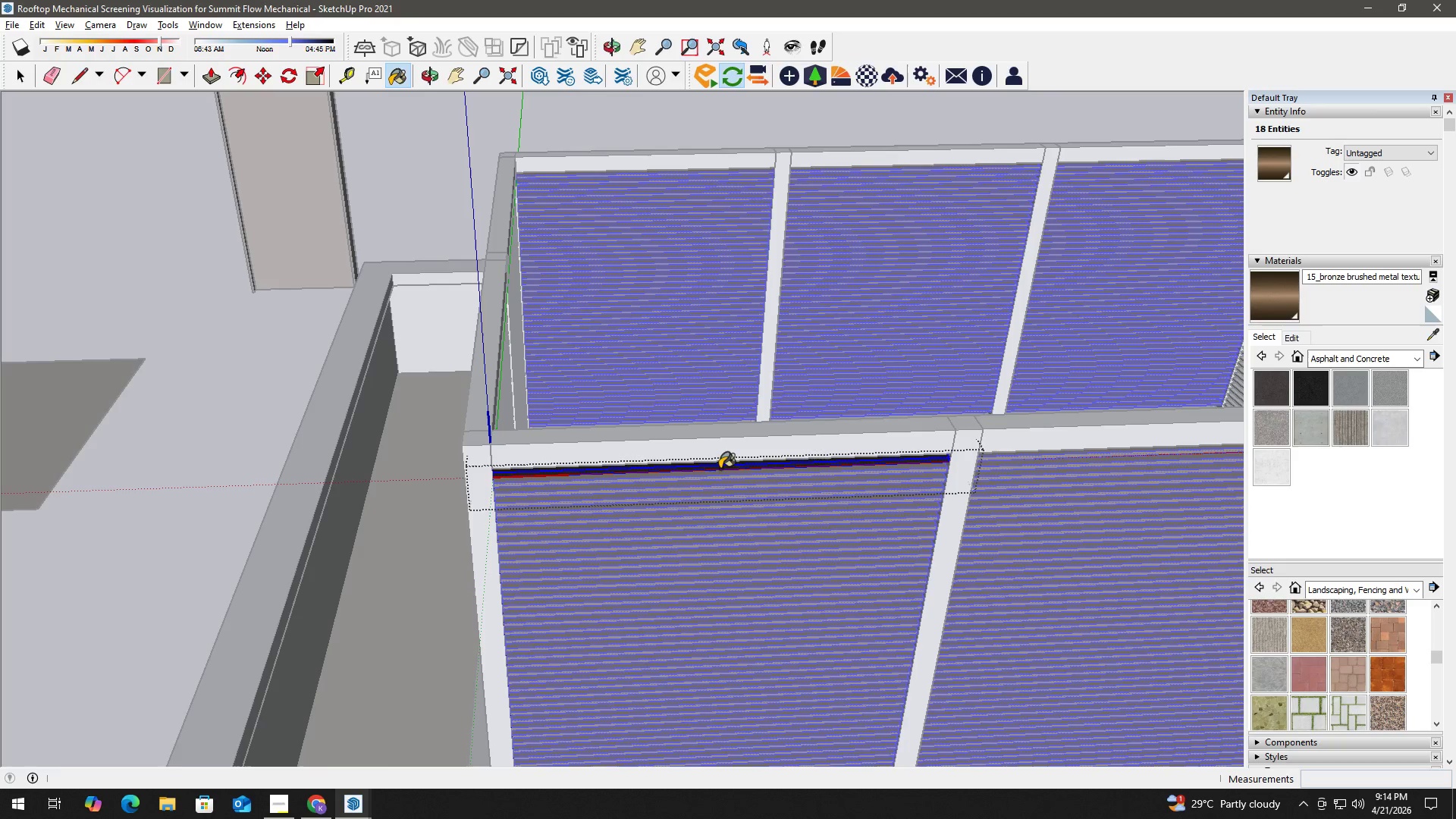 
hold_key(key=AltLeft, duration=1.05)
left_click([292, 171])
 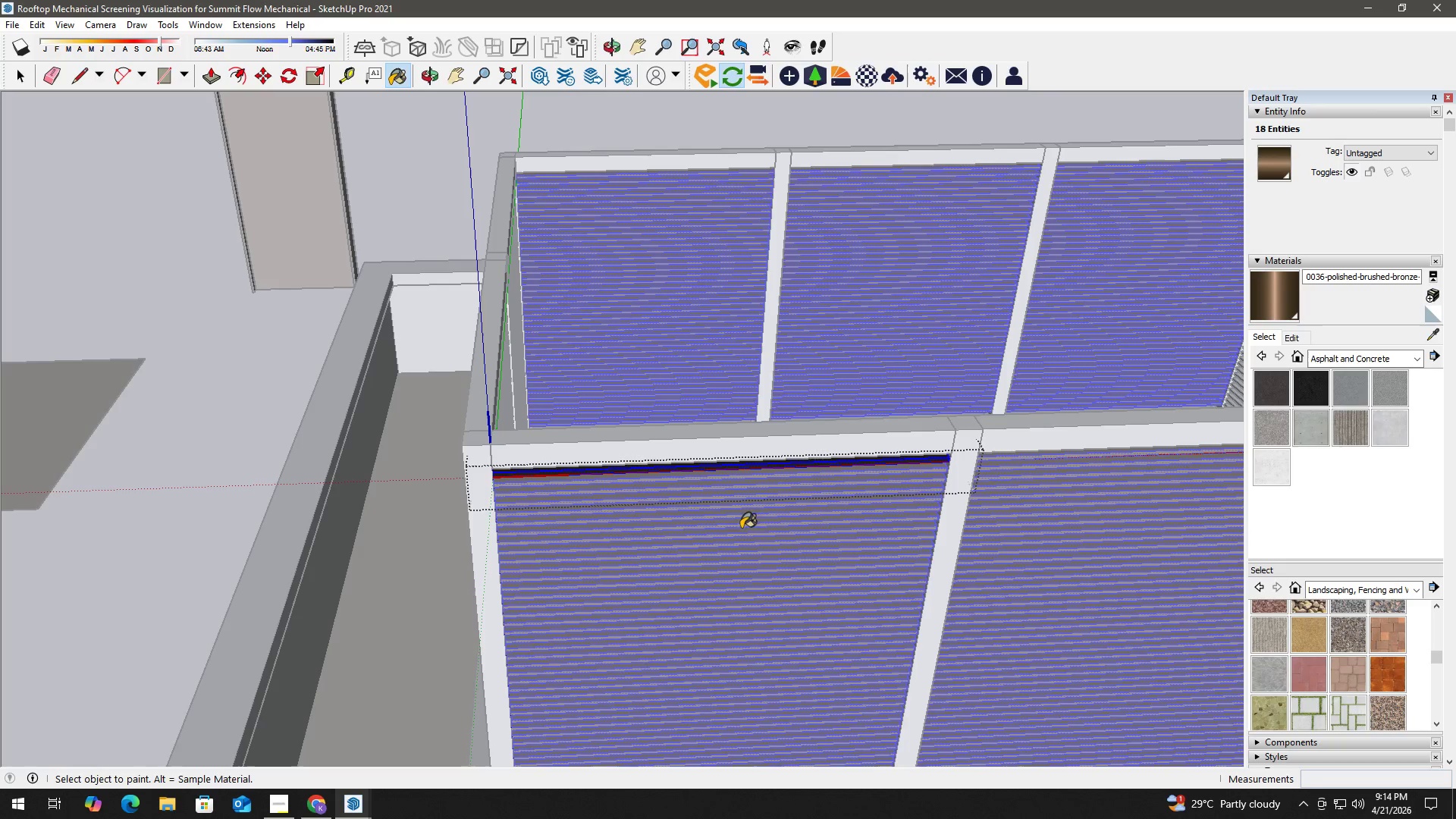 
left_click([723, 435])
 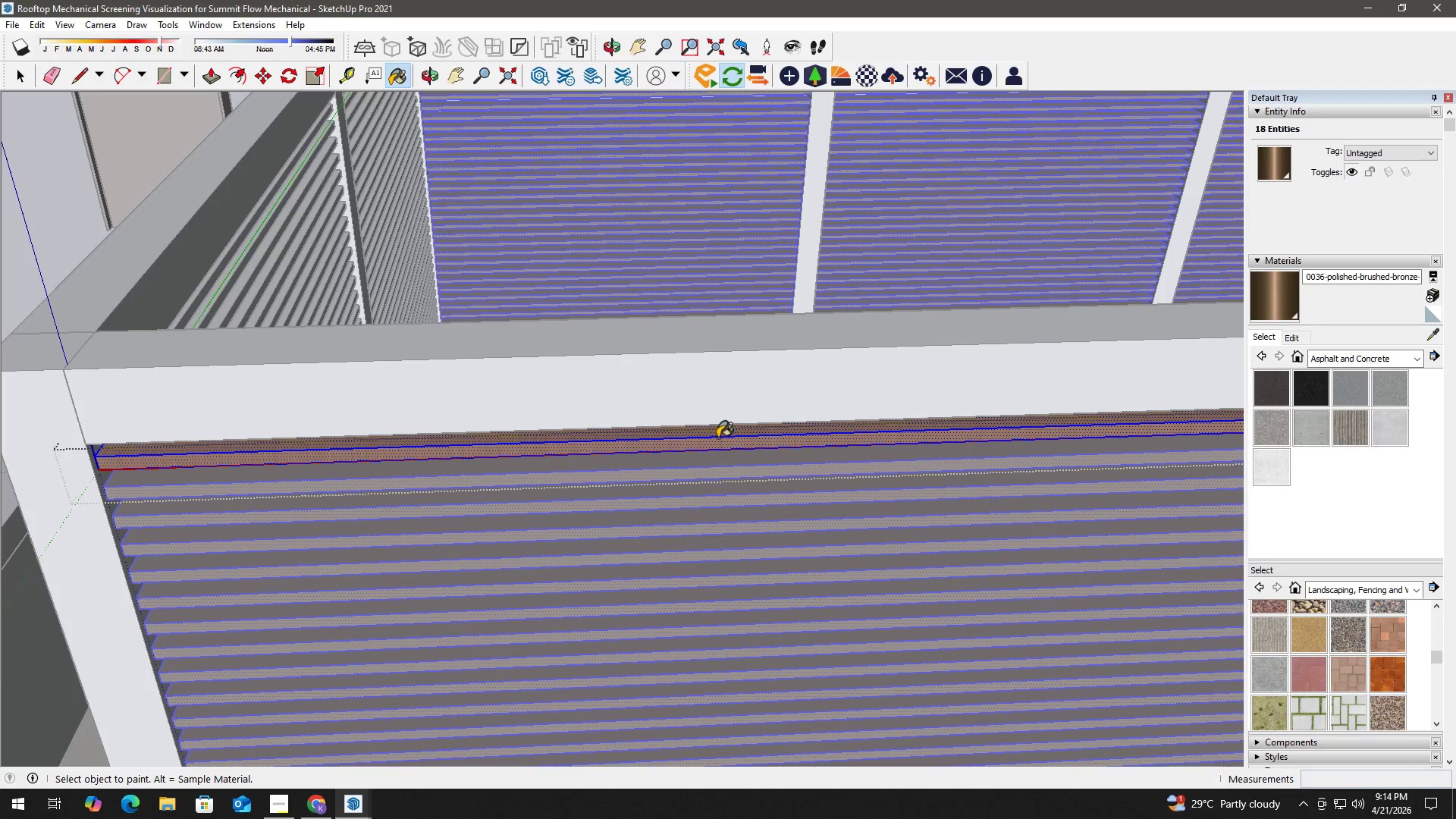 
scroll: coordinate [717, 441], scroll_direction: up, amount: 10.0
 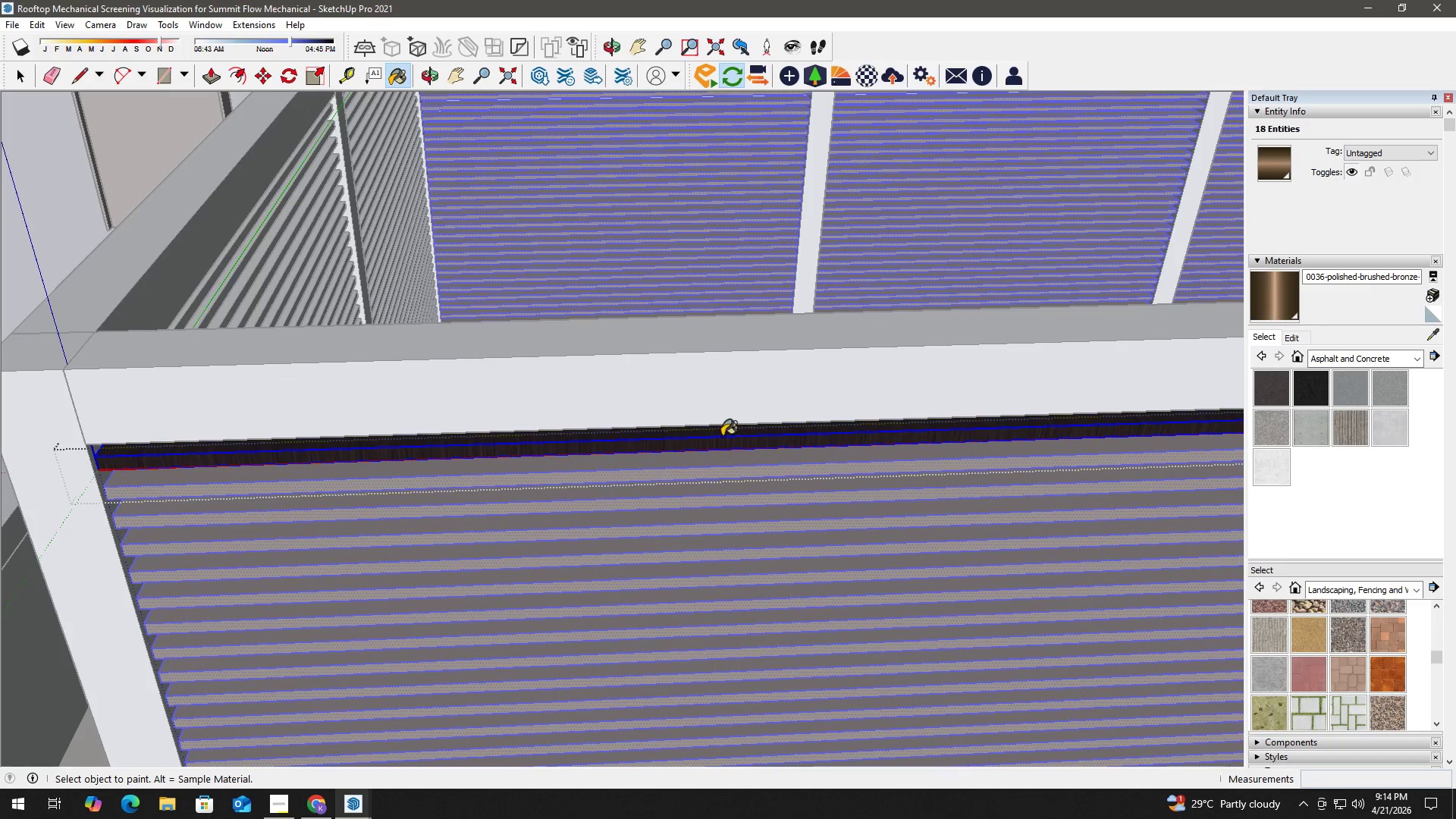 
key(Space)
 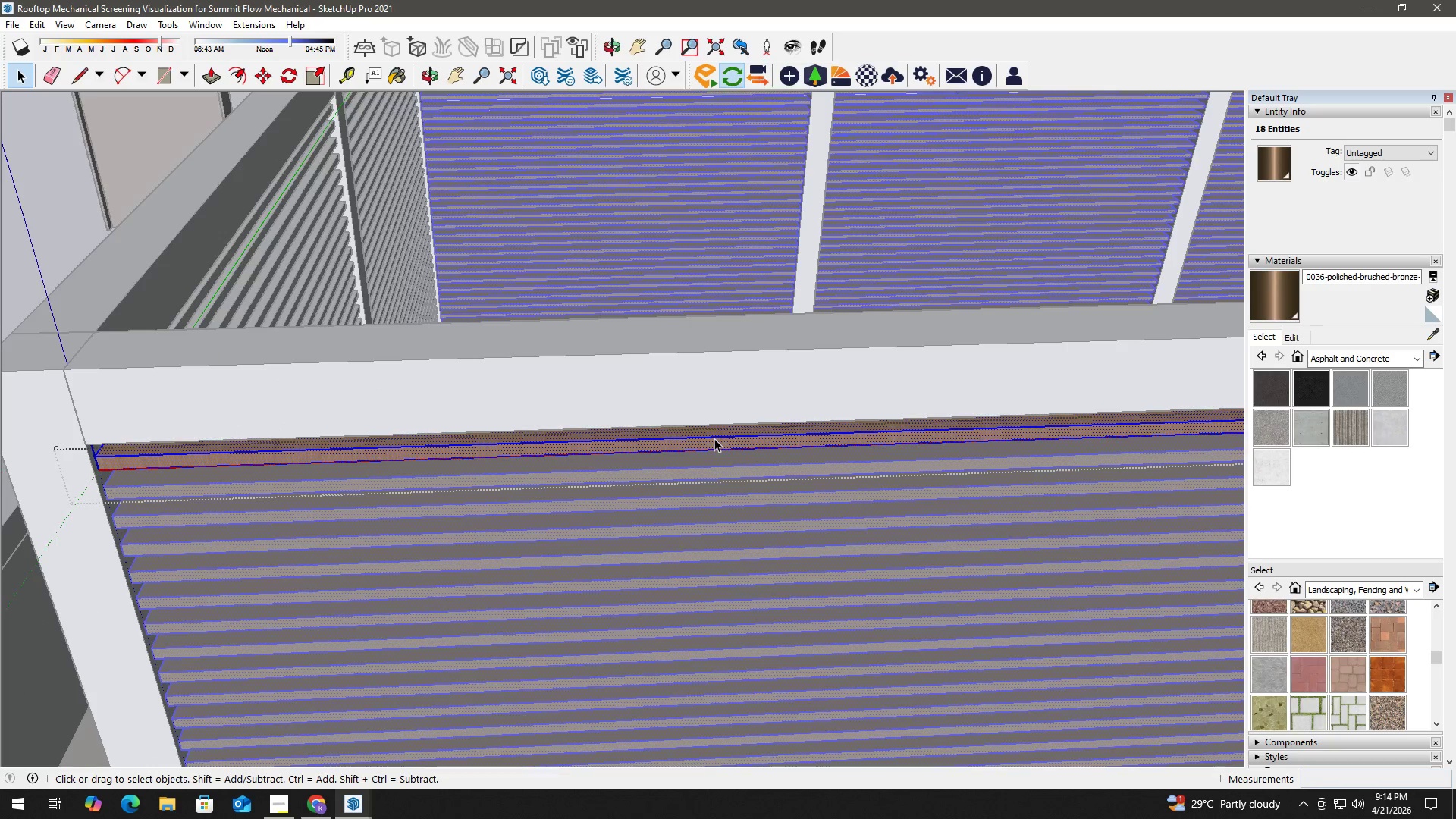 
key(Escape)
 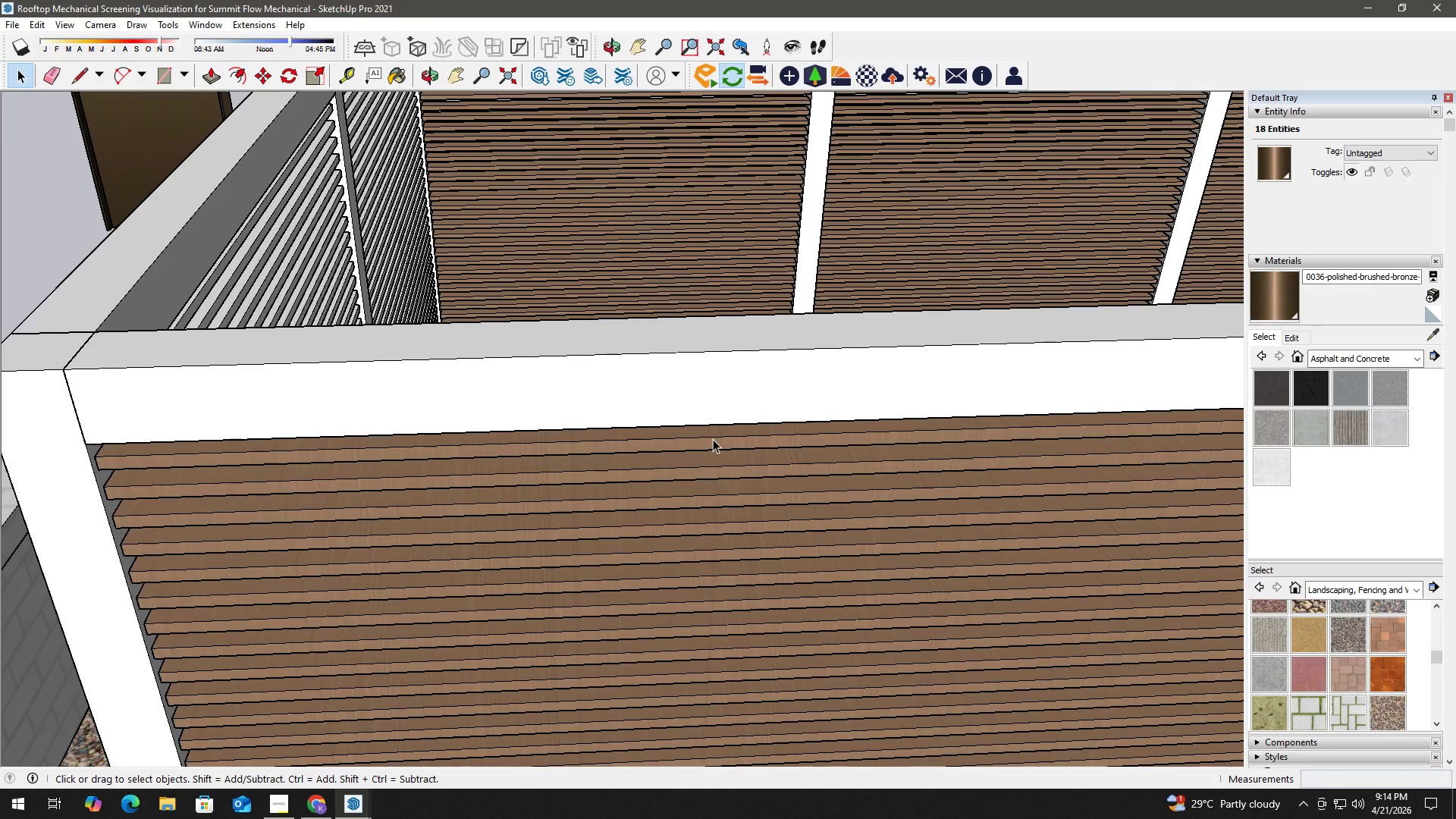 
key(Escape)
 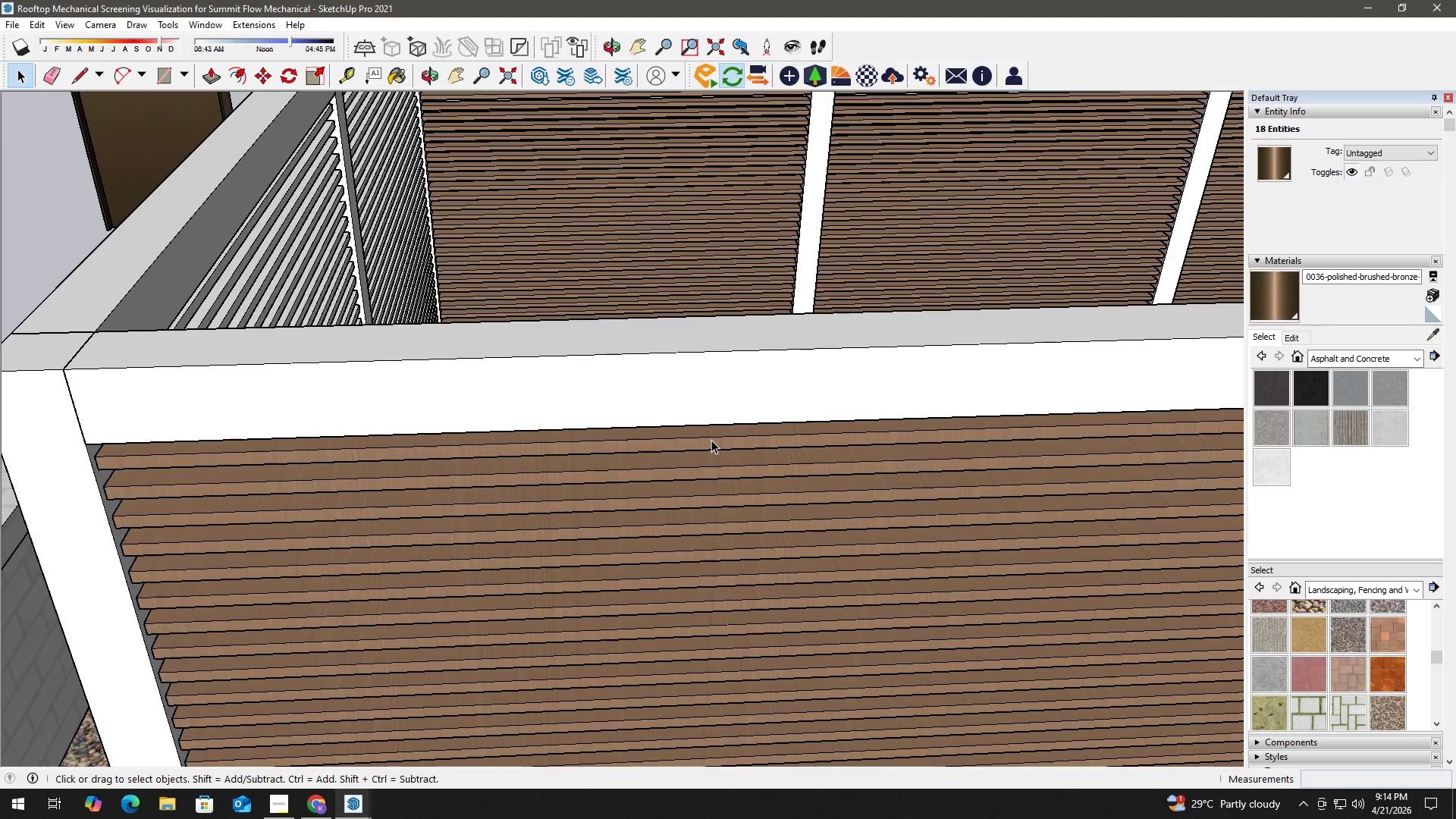 
key(Escape)
 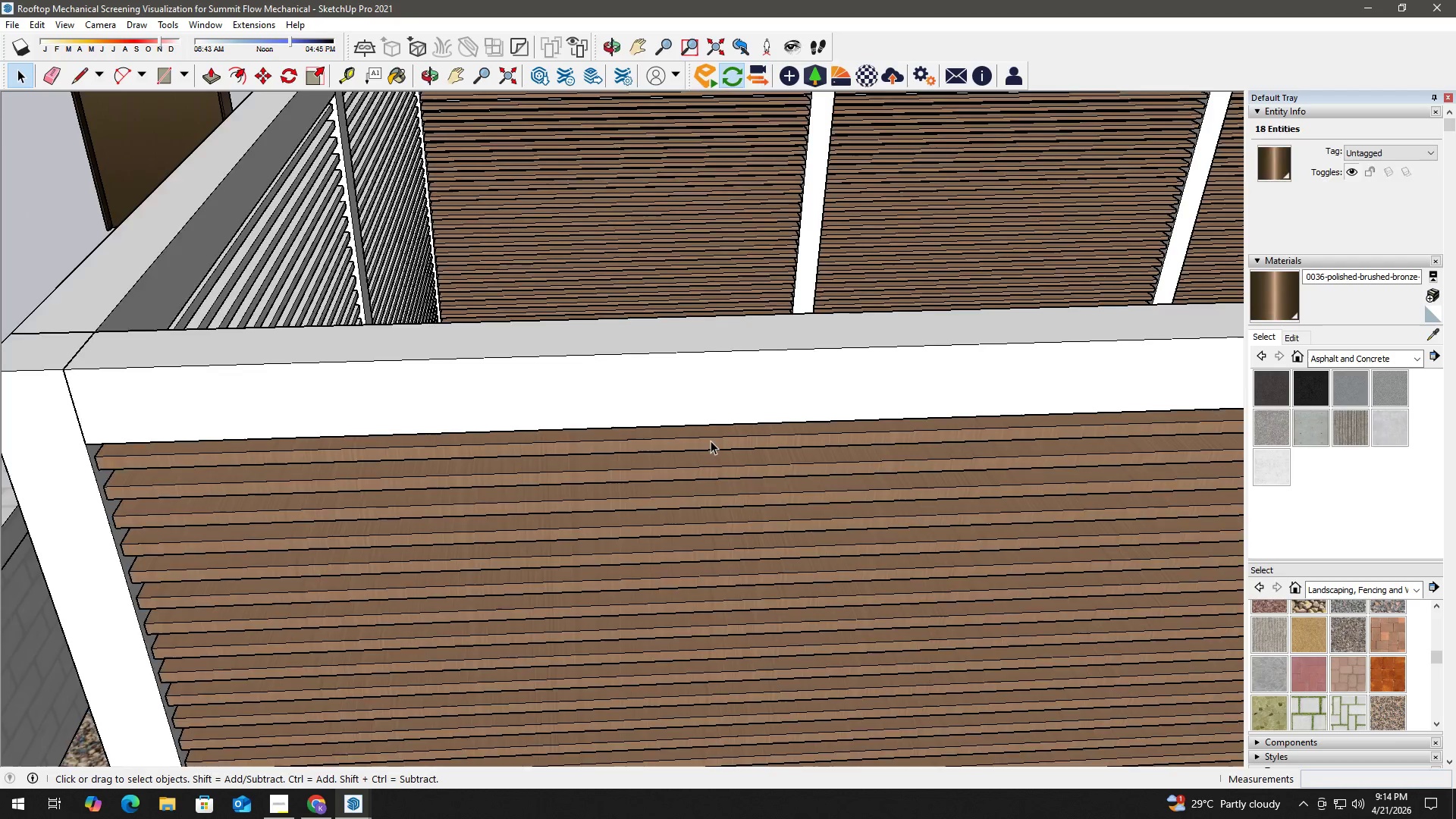 
key(Alt+Tab)
 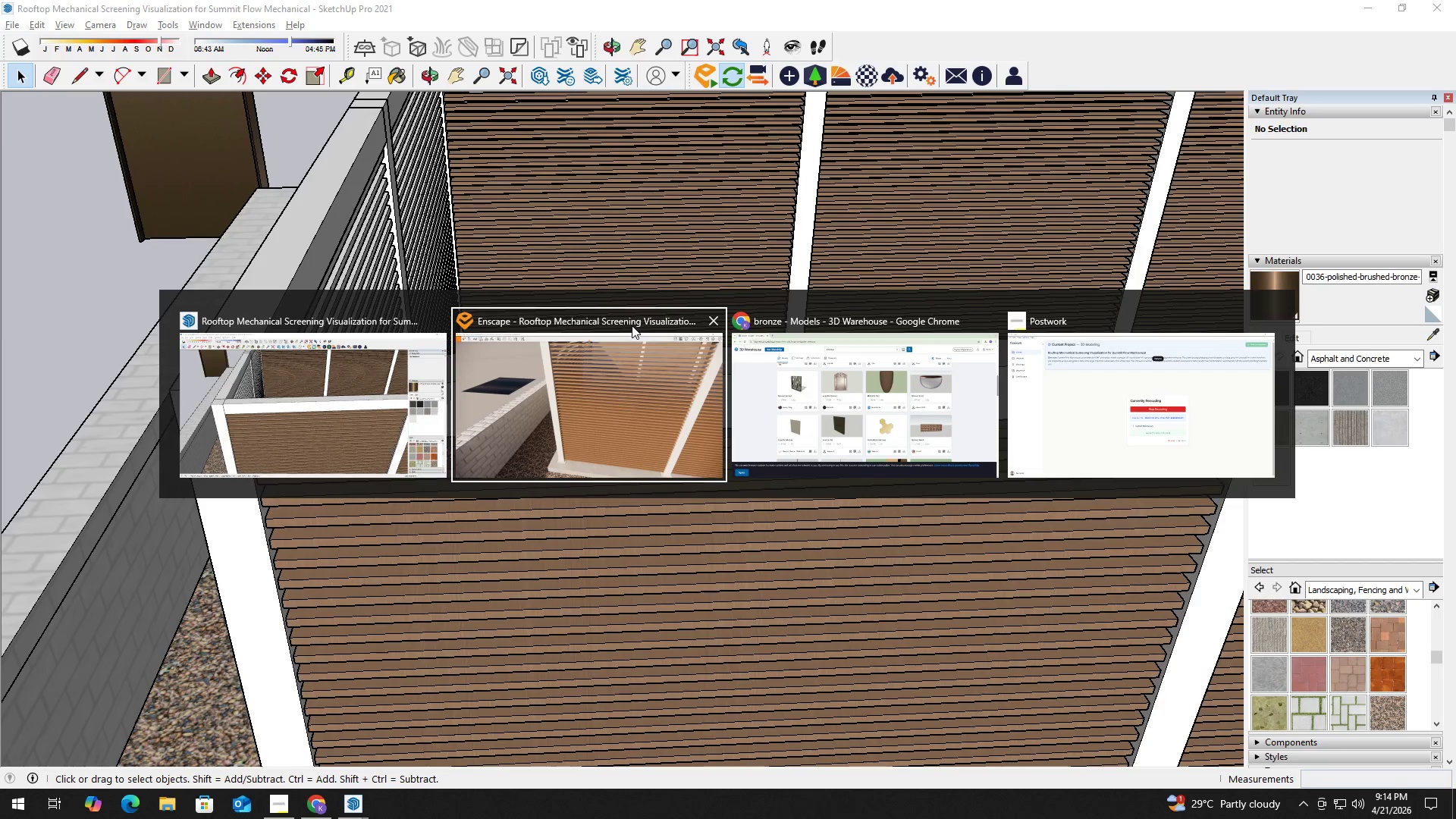 
scroll: coordinate [711, 441], scroll_direction: down, amount: 3.0
 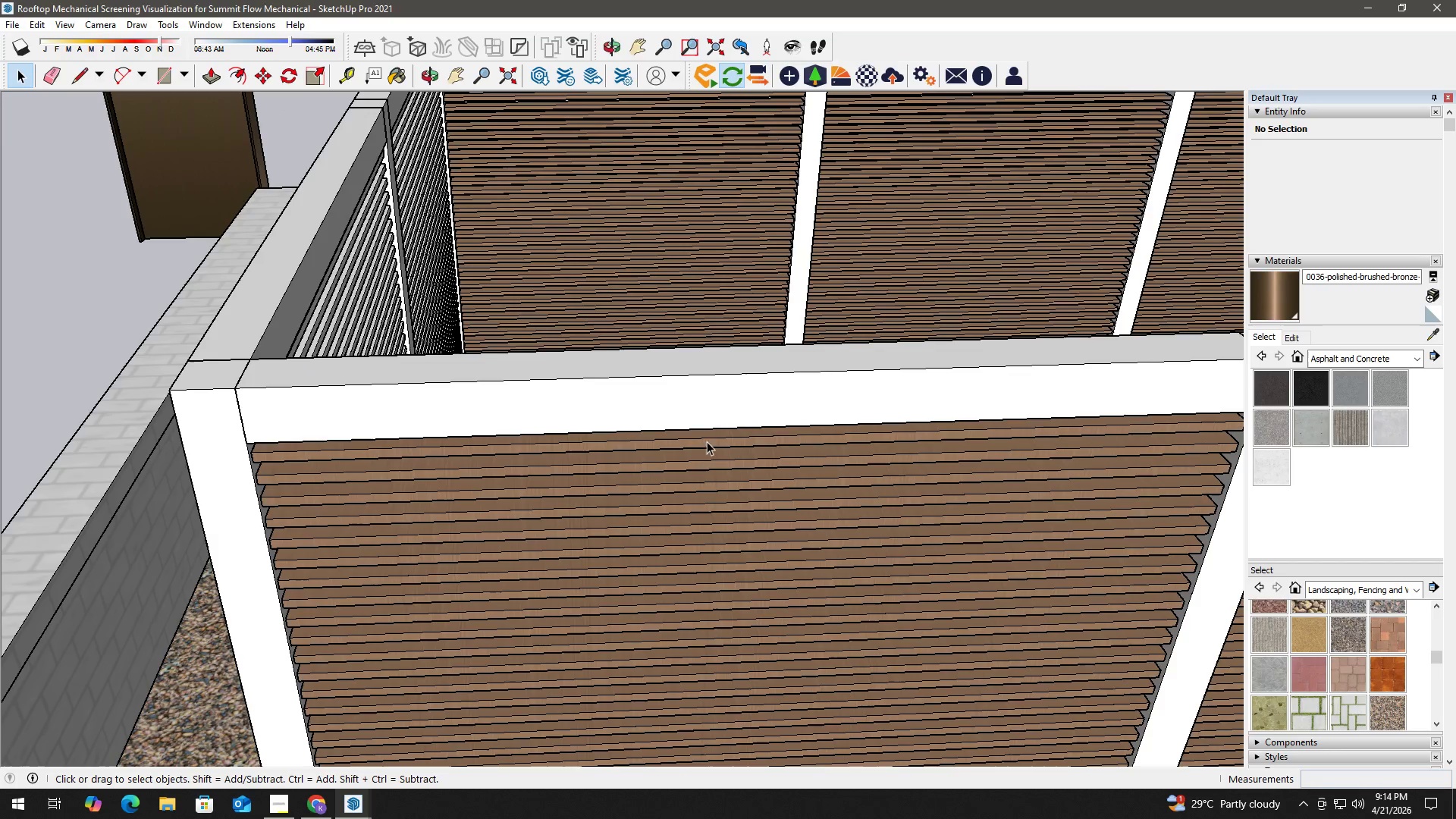 
left_click([633, 375])
 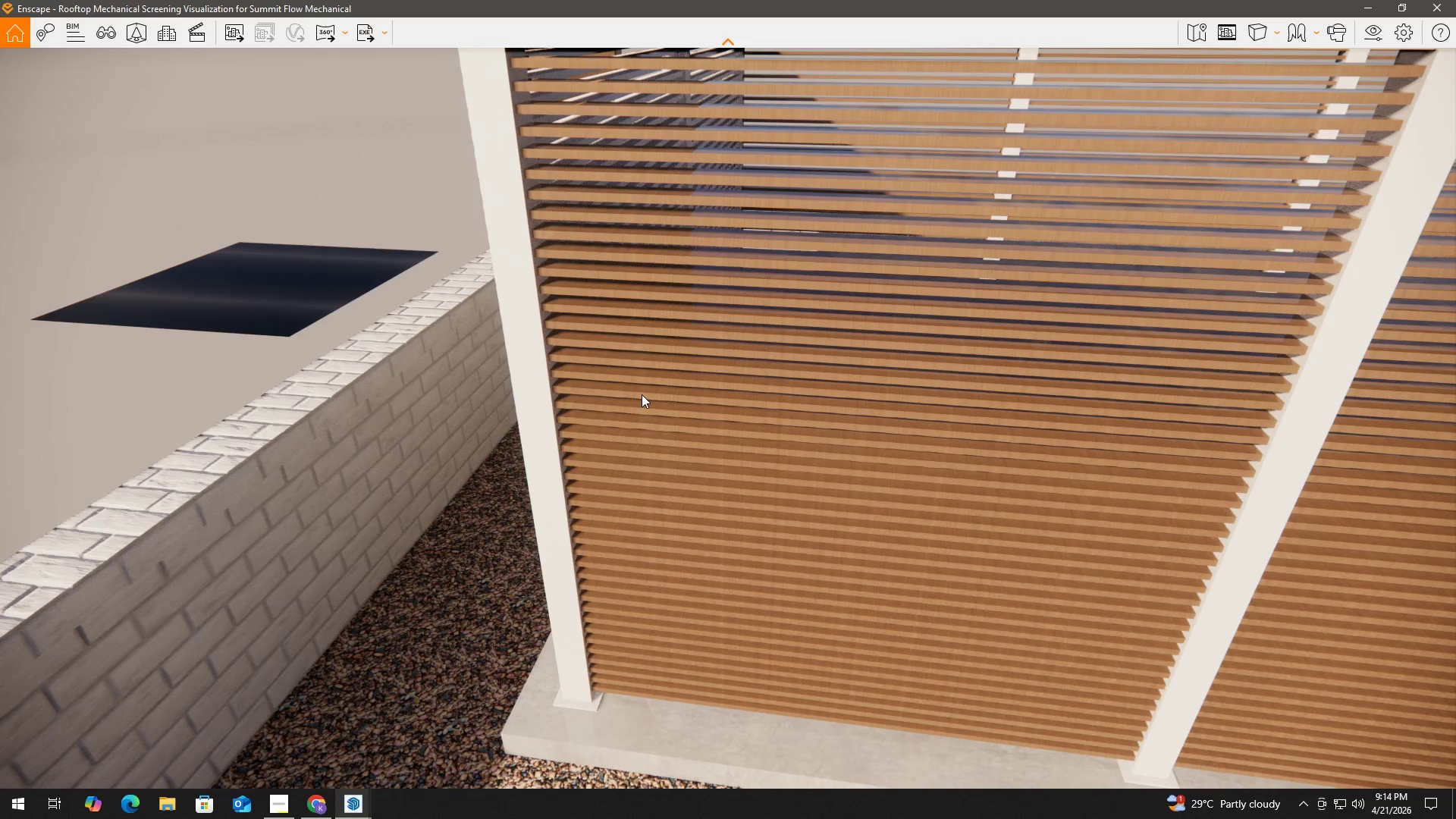 
key(Alt+AltLeft)
 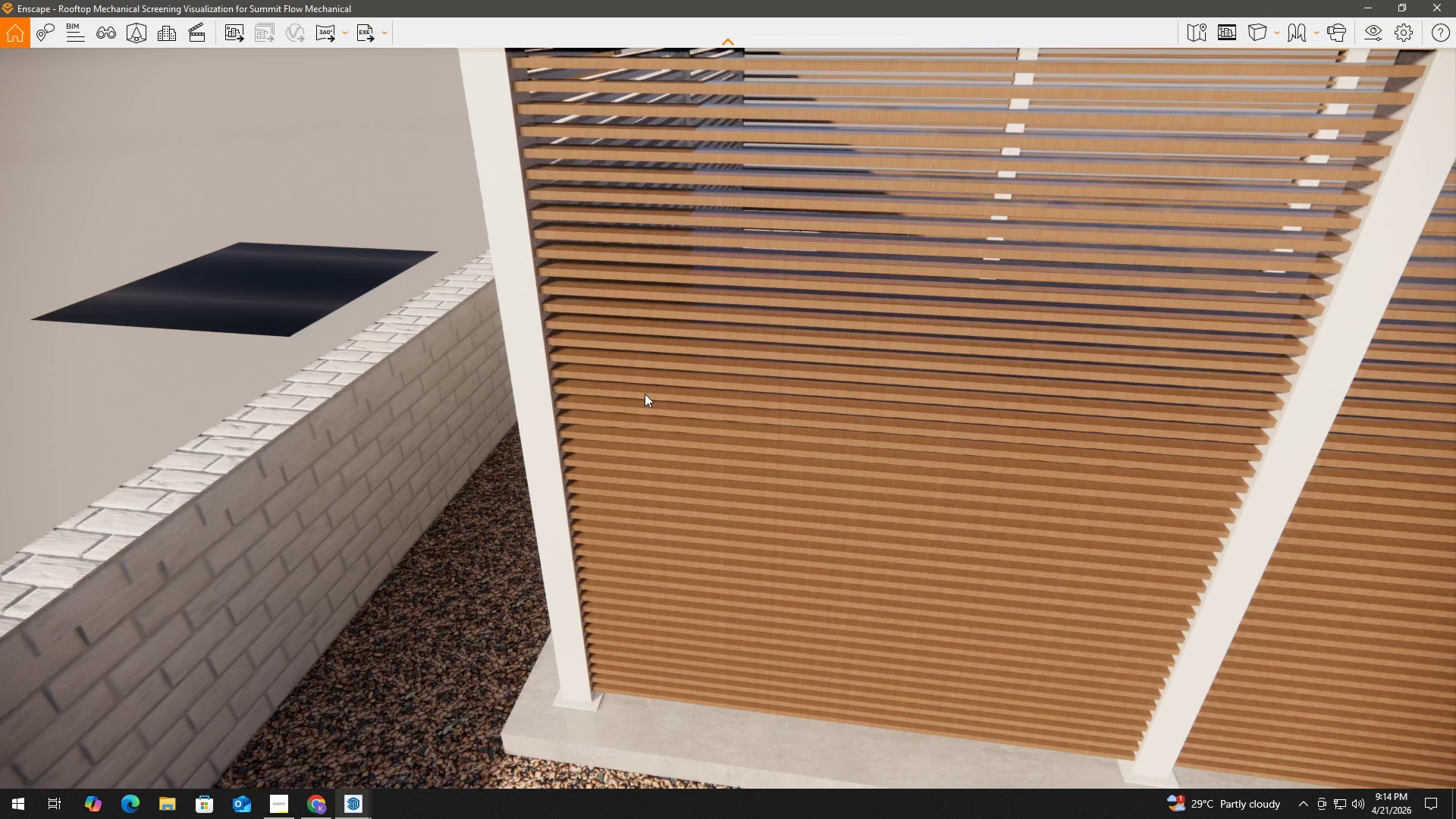 
key(Alt+Tab)
 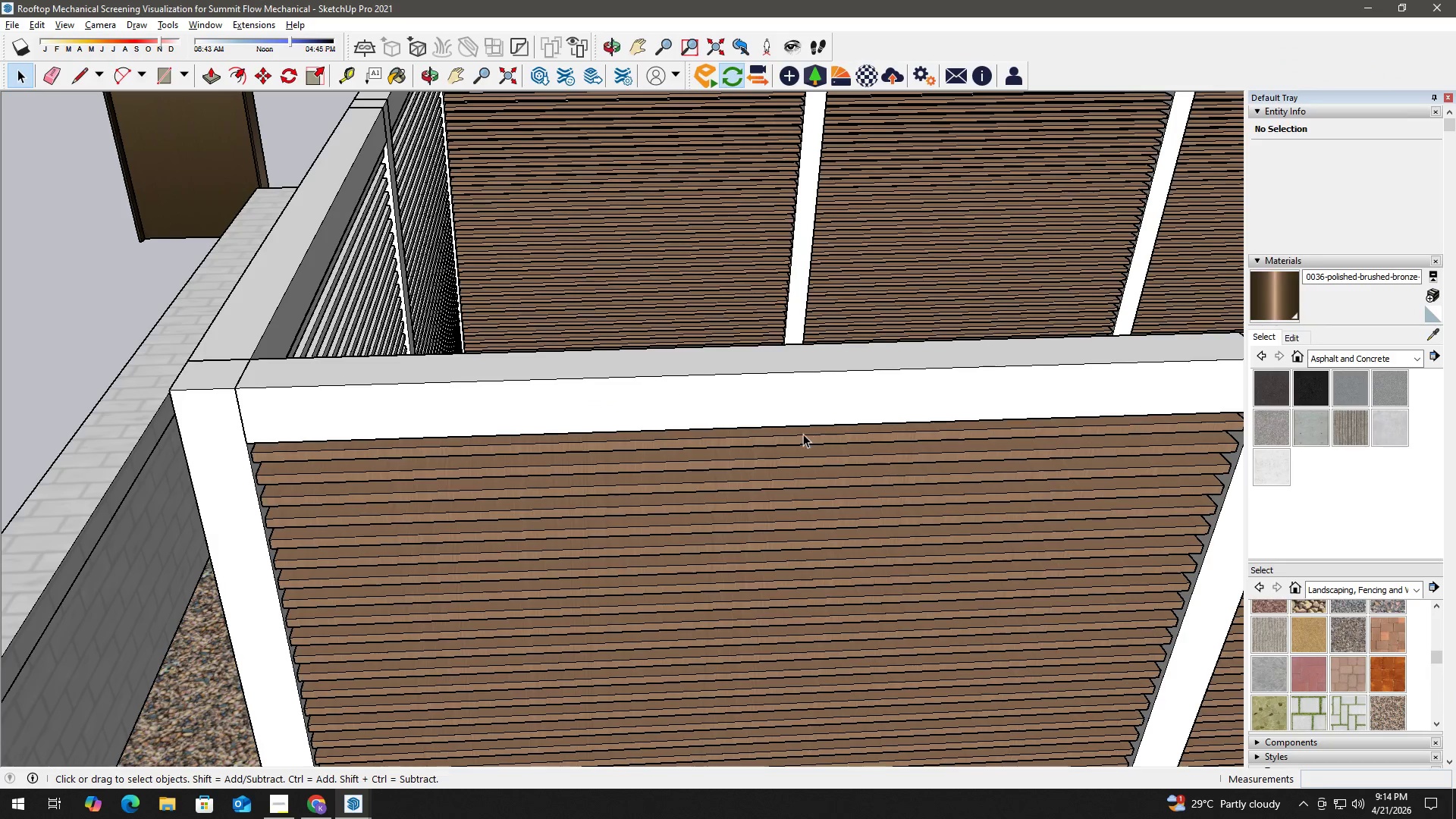 
double_click([803, 434])
 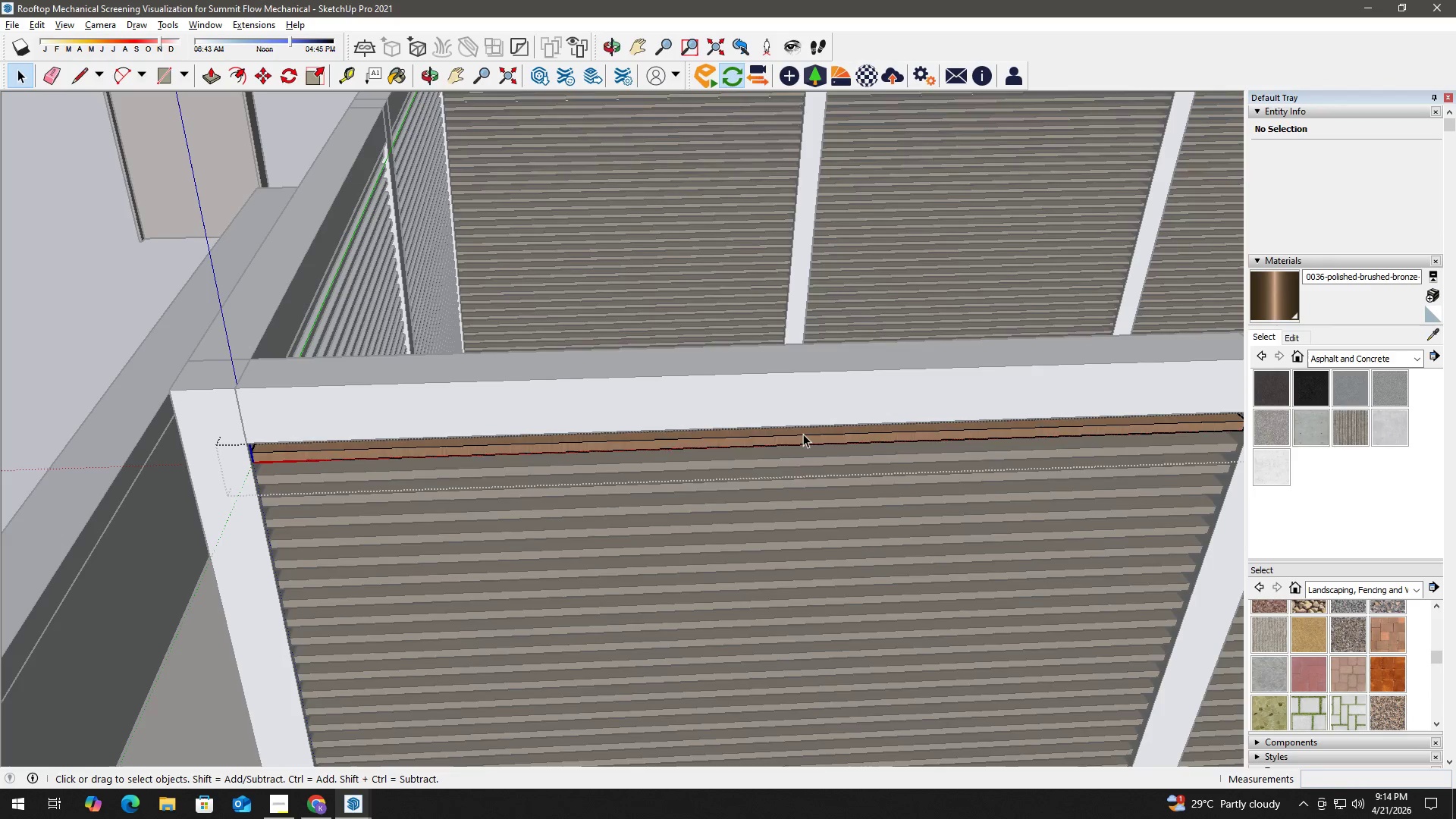 
triple_click([803, 434])
 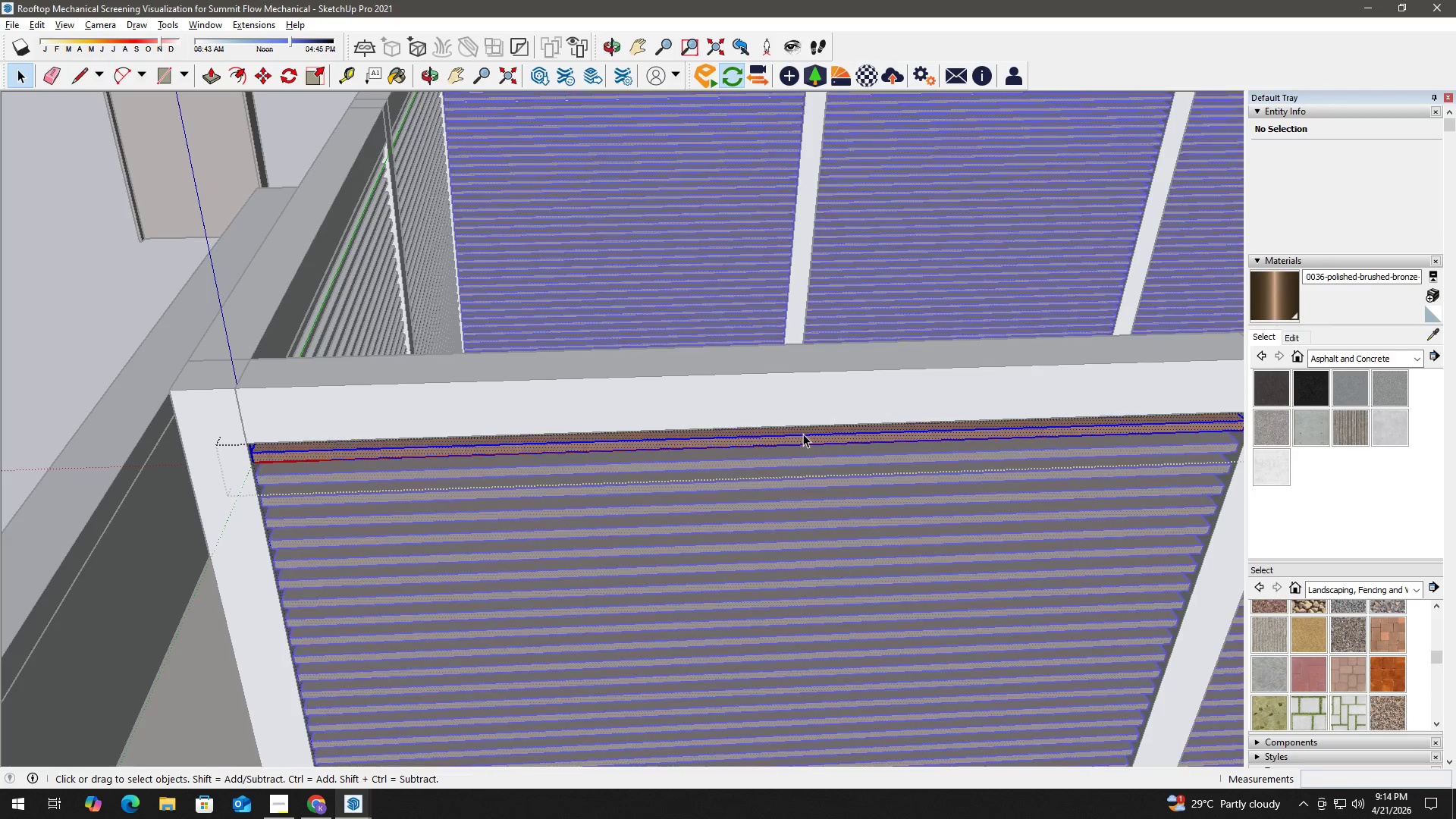 
triple_click([803, 434])
 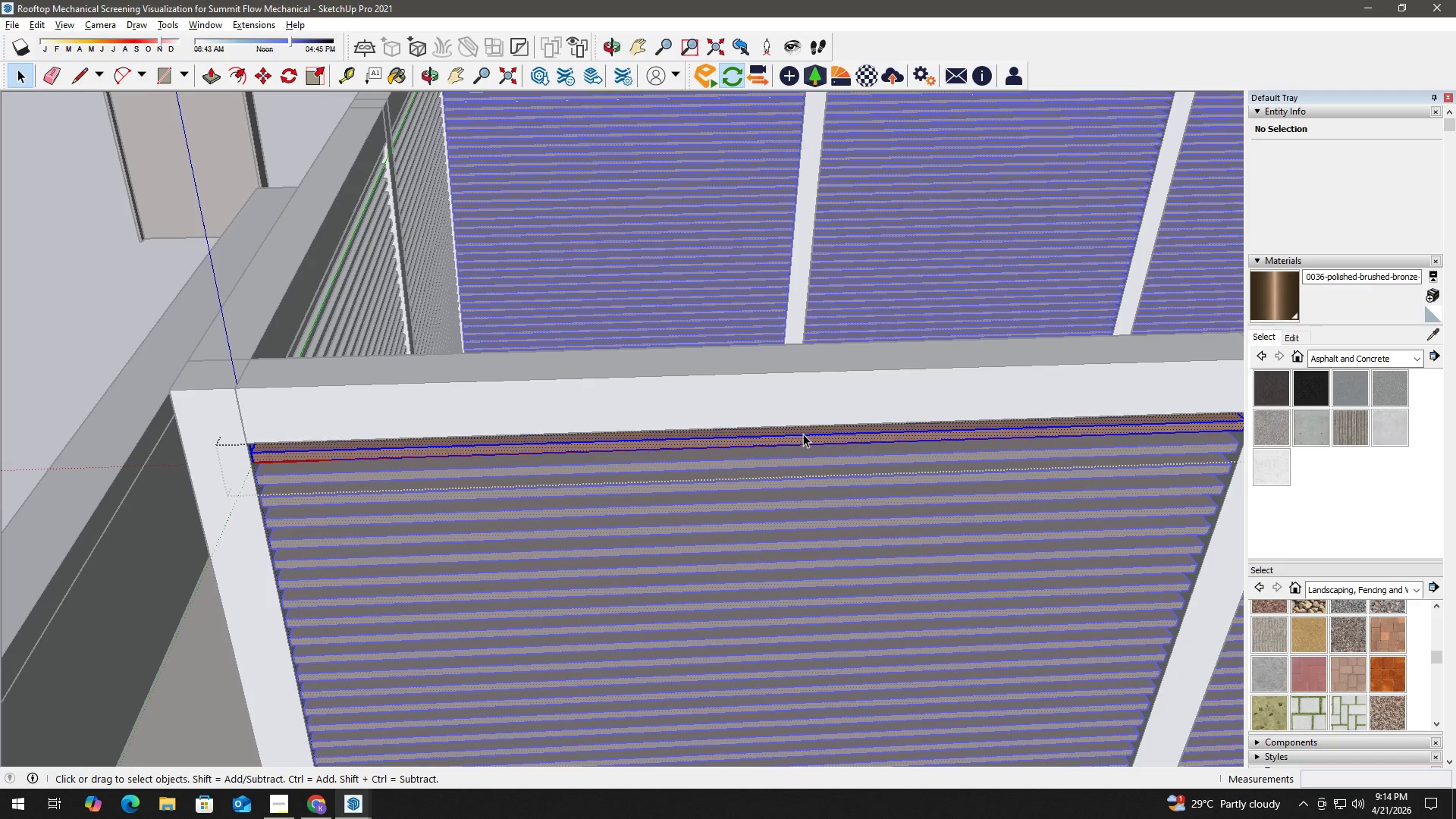 
key(B)
 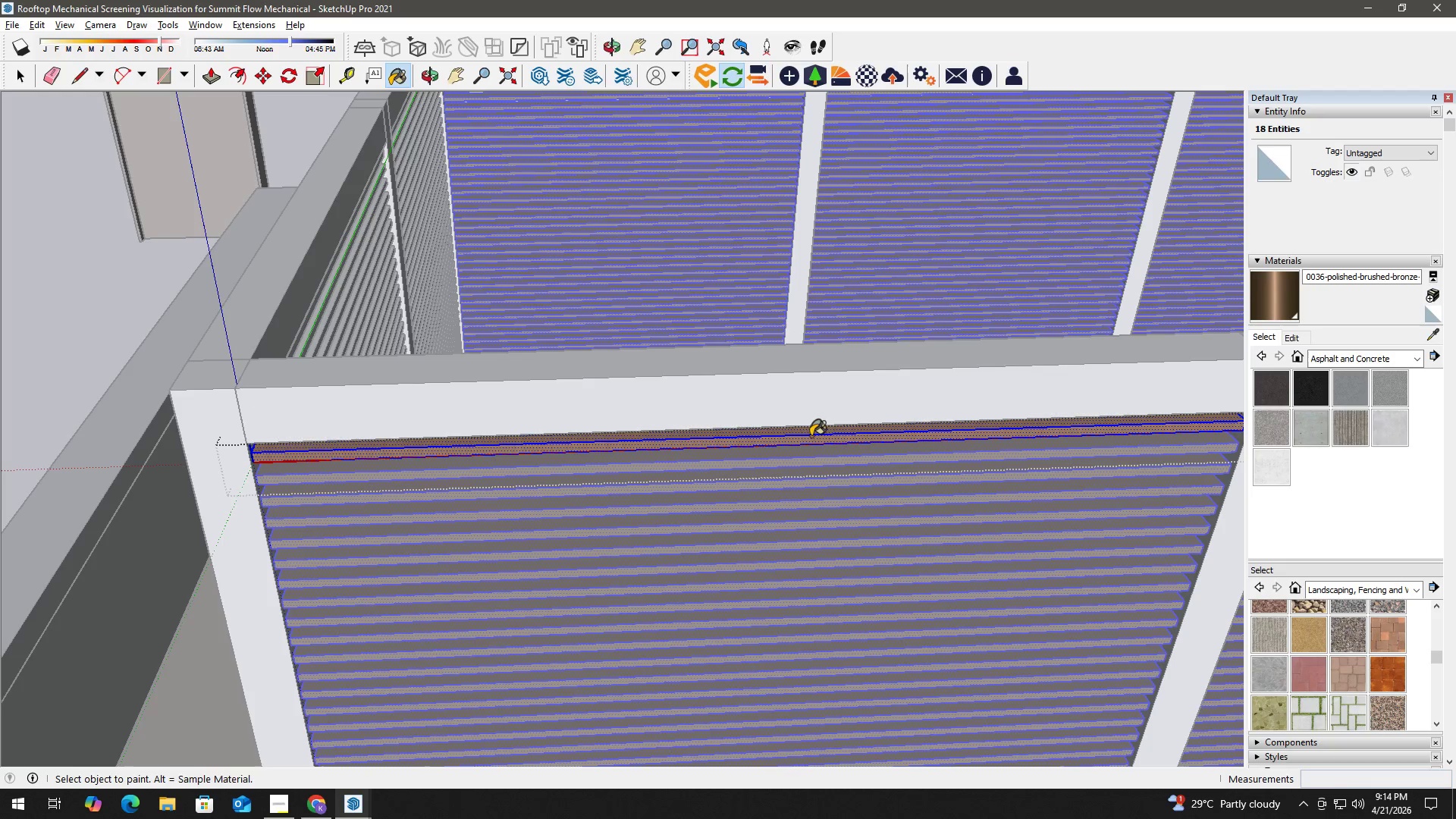 
hold_key(key=AltLeft, duration=0.42)
double_click([815, 436])
 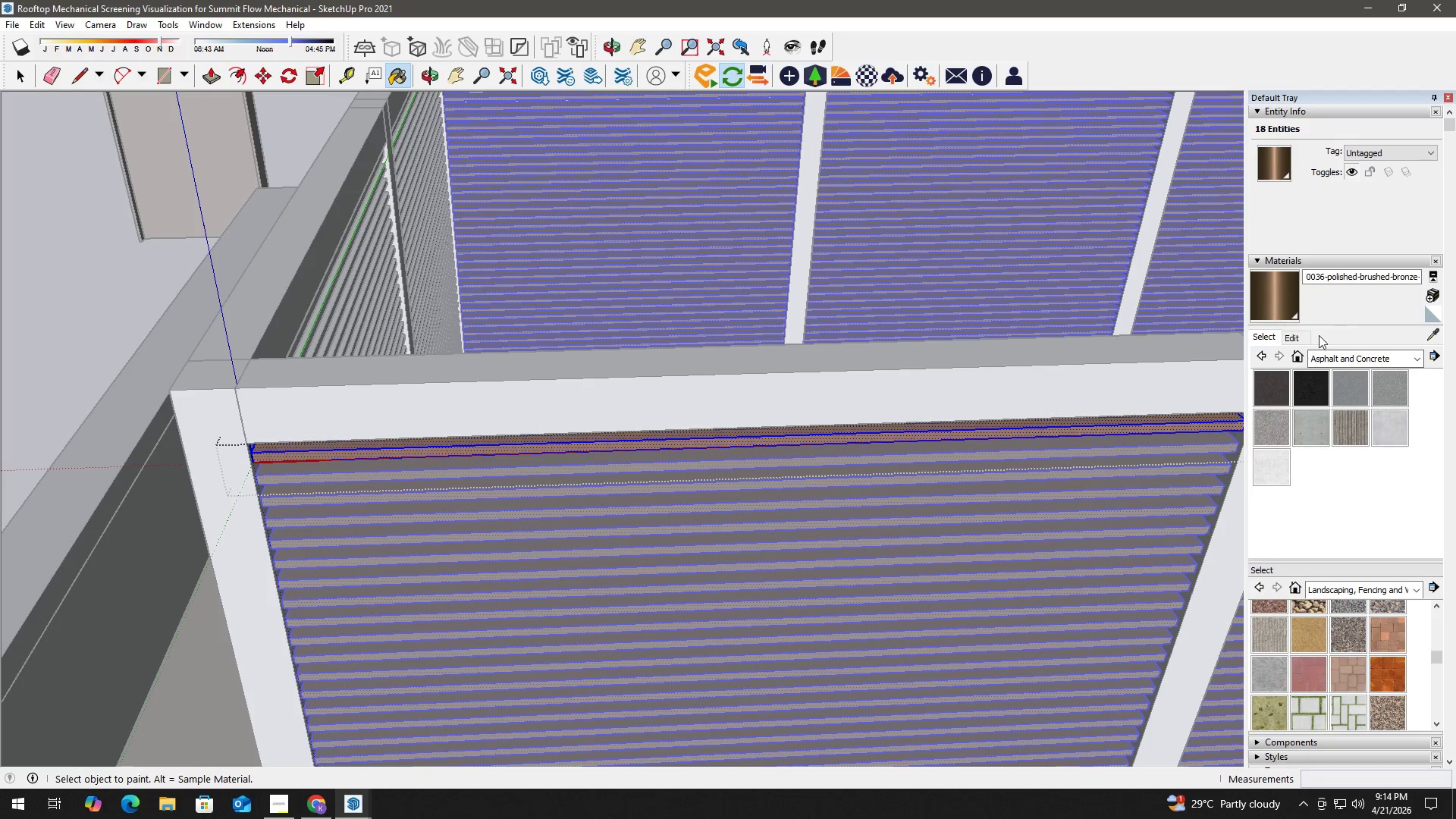 
left_click([1295, 340])
 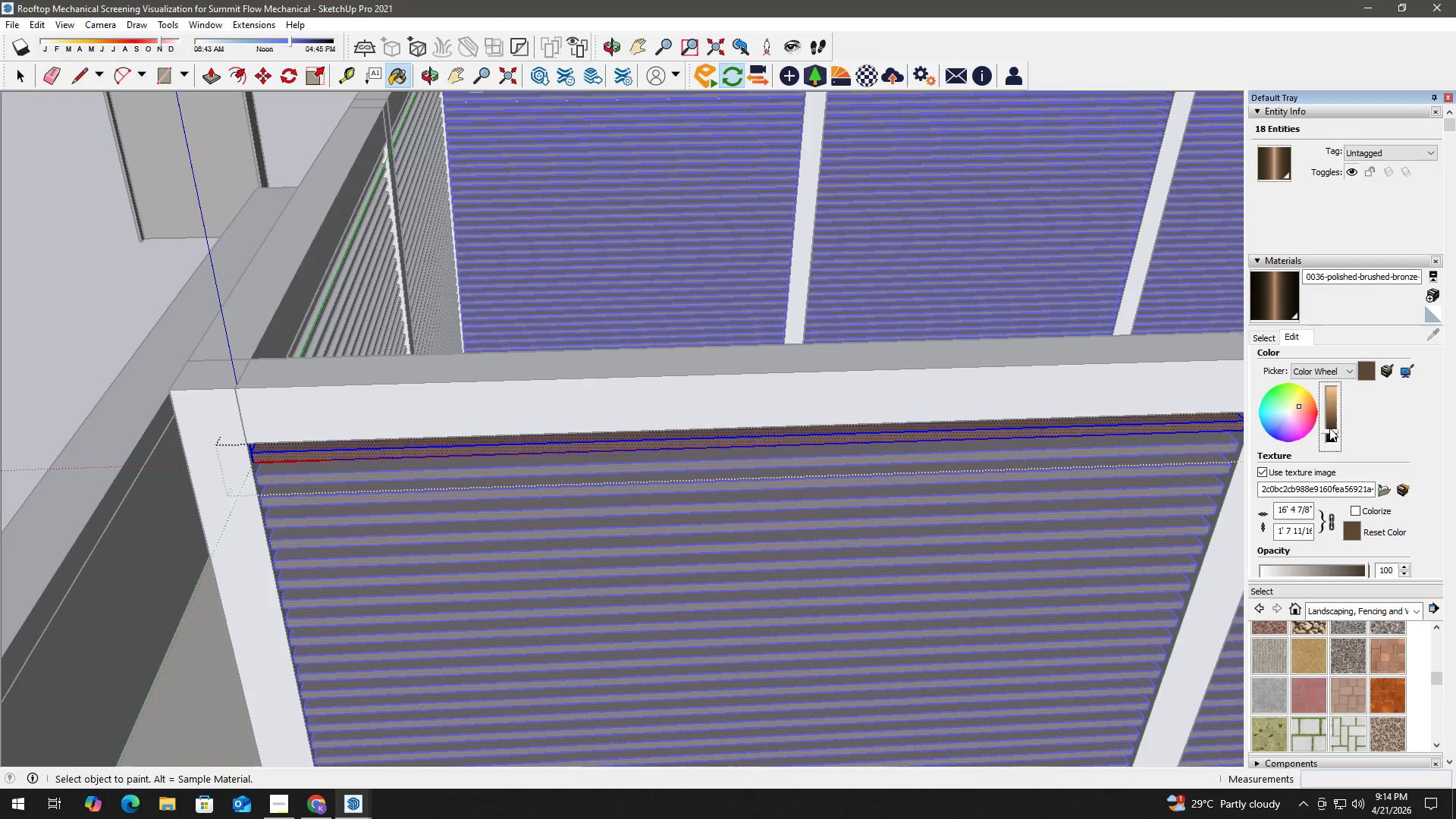 
key(Space)
 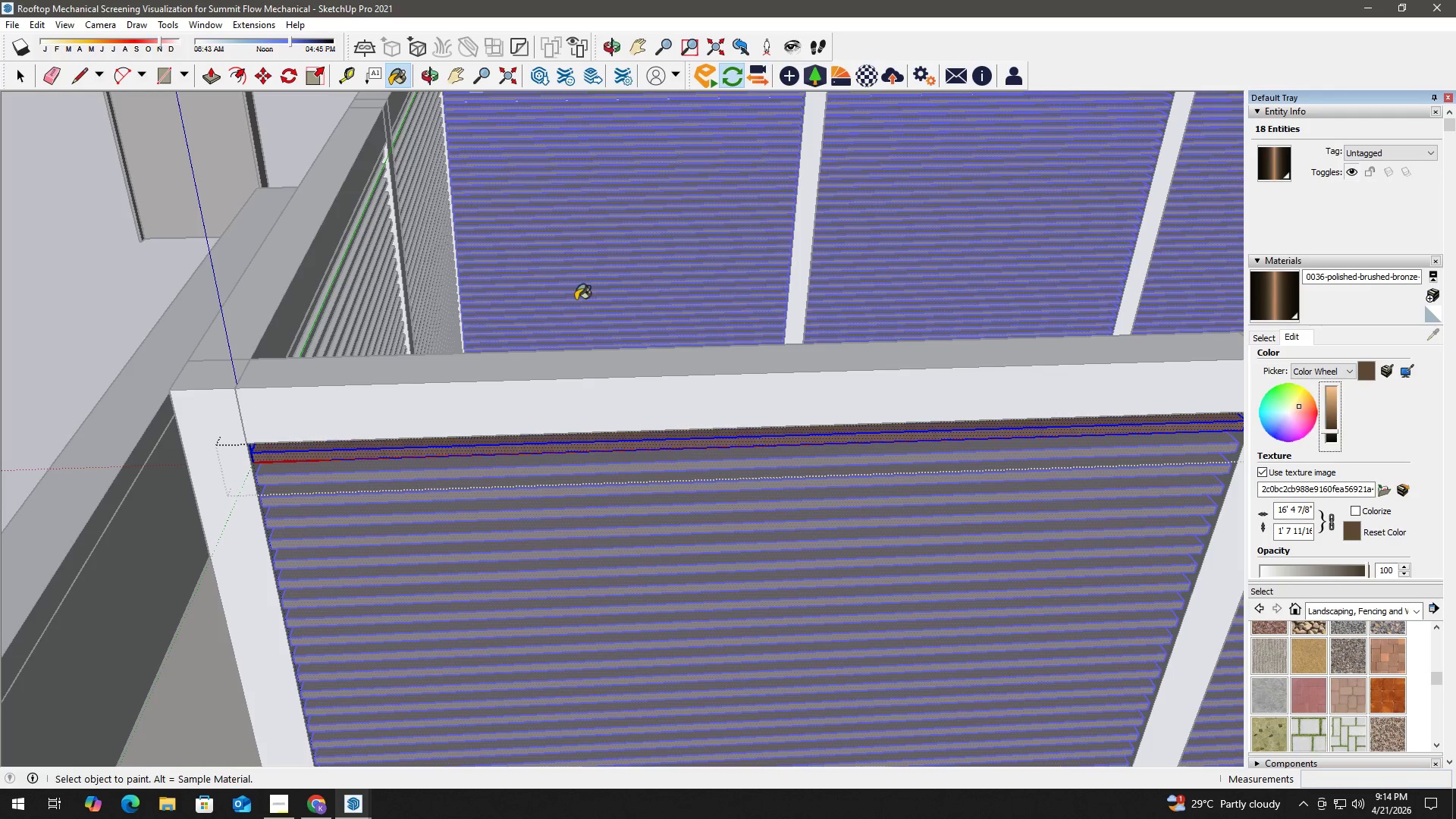 
key(Escape)
 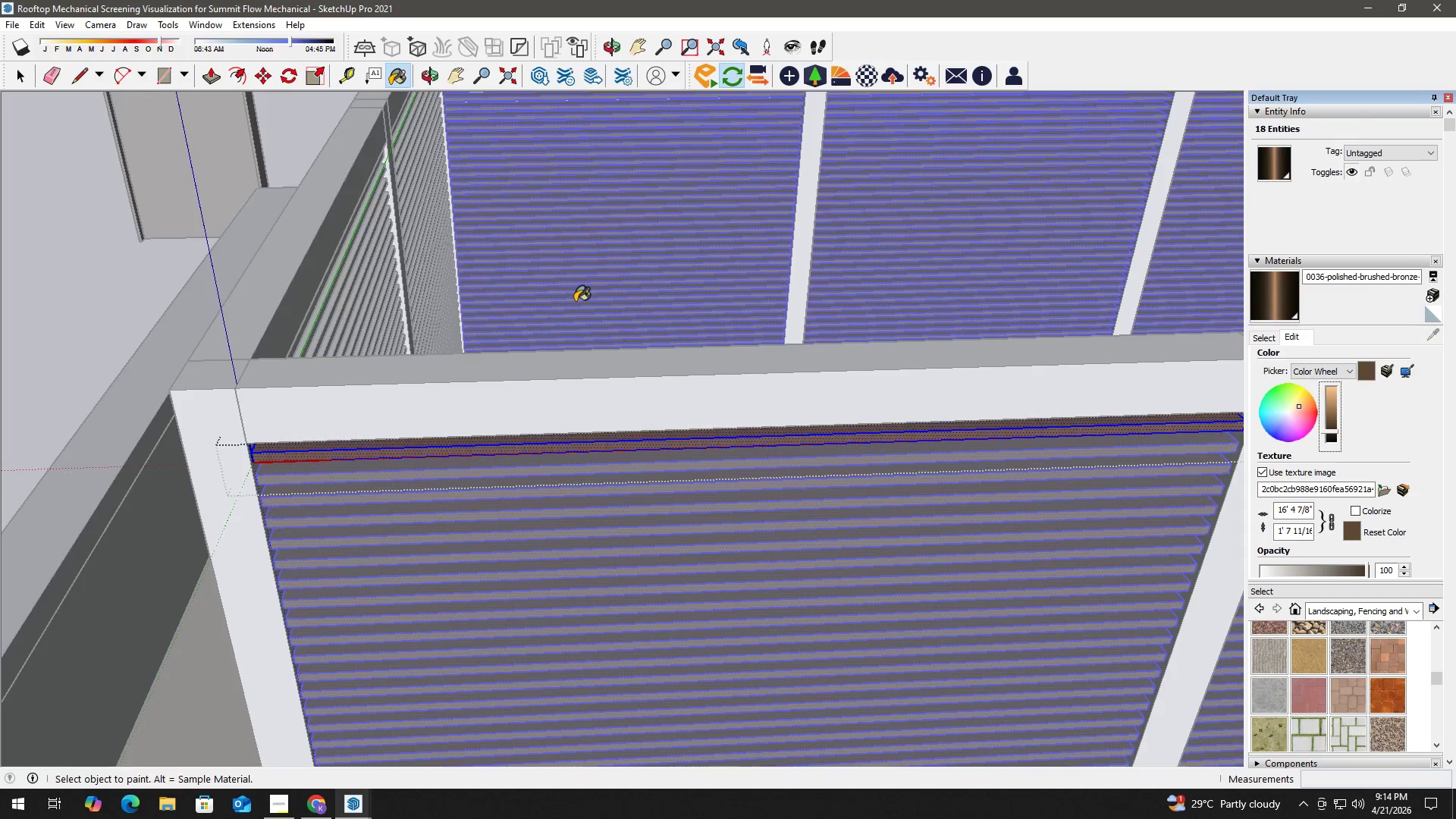 
key(Escape)
 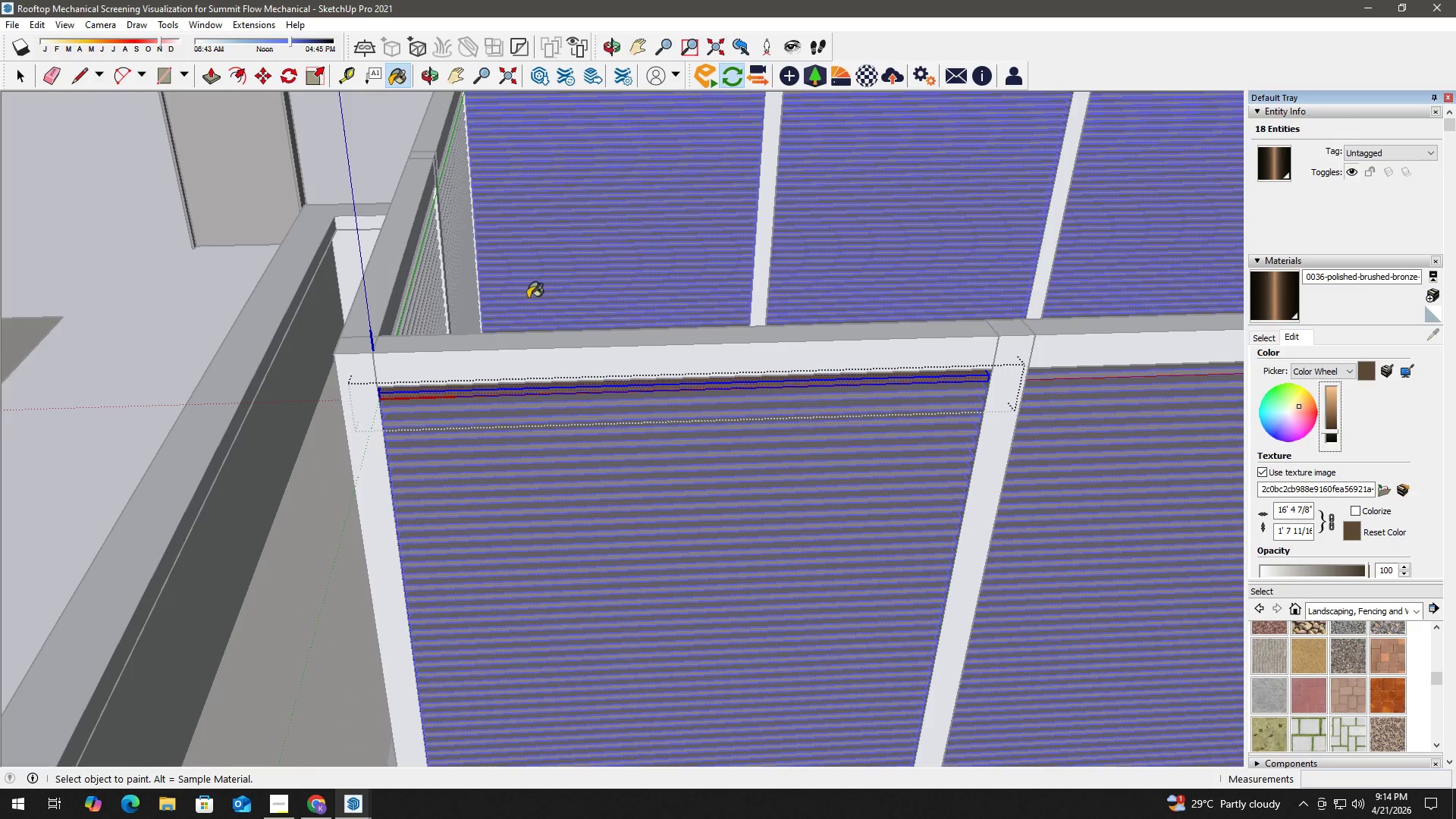 
key(Escape)
 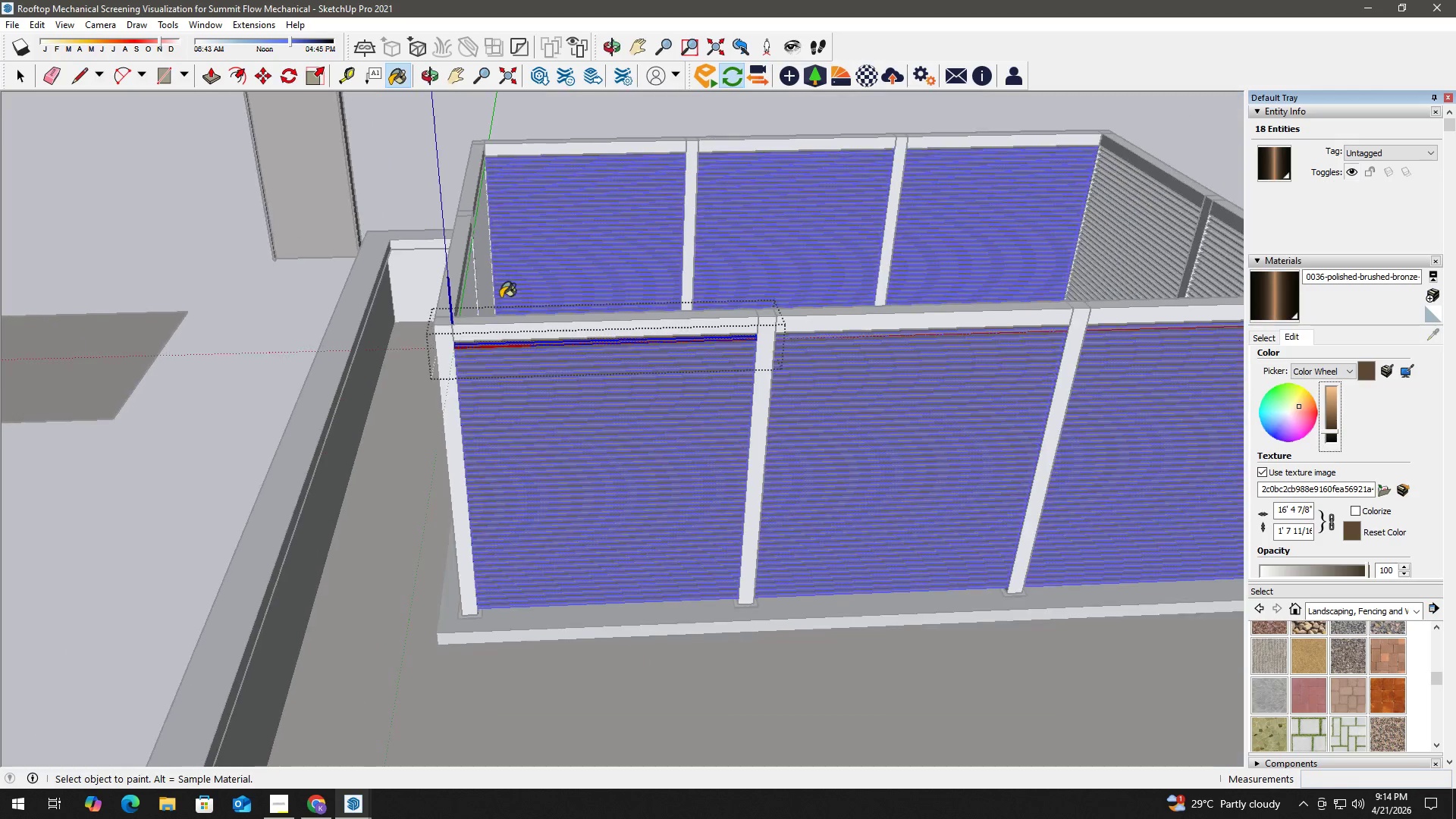 
key(Space)
 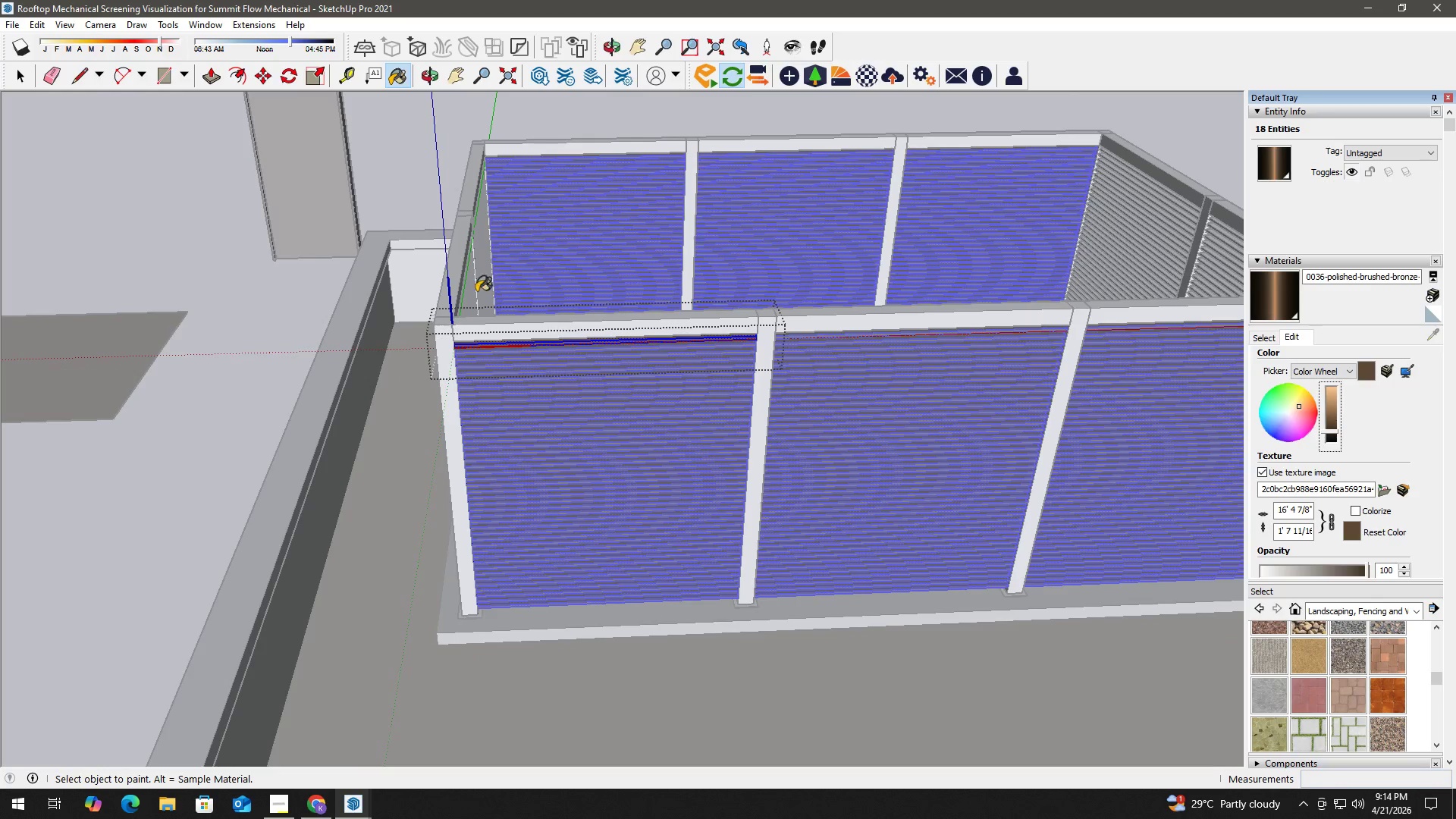 
key(Escape)
 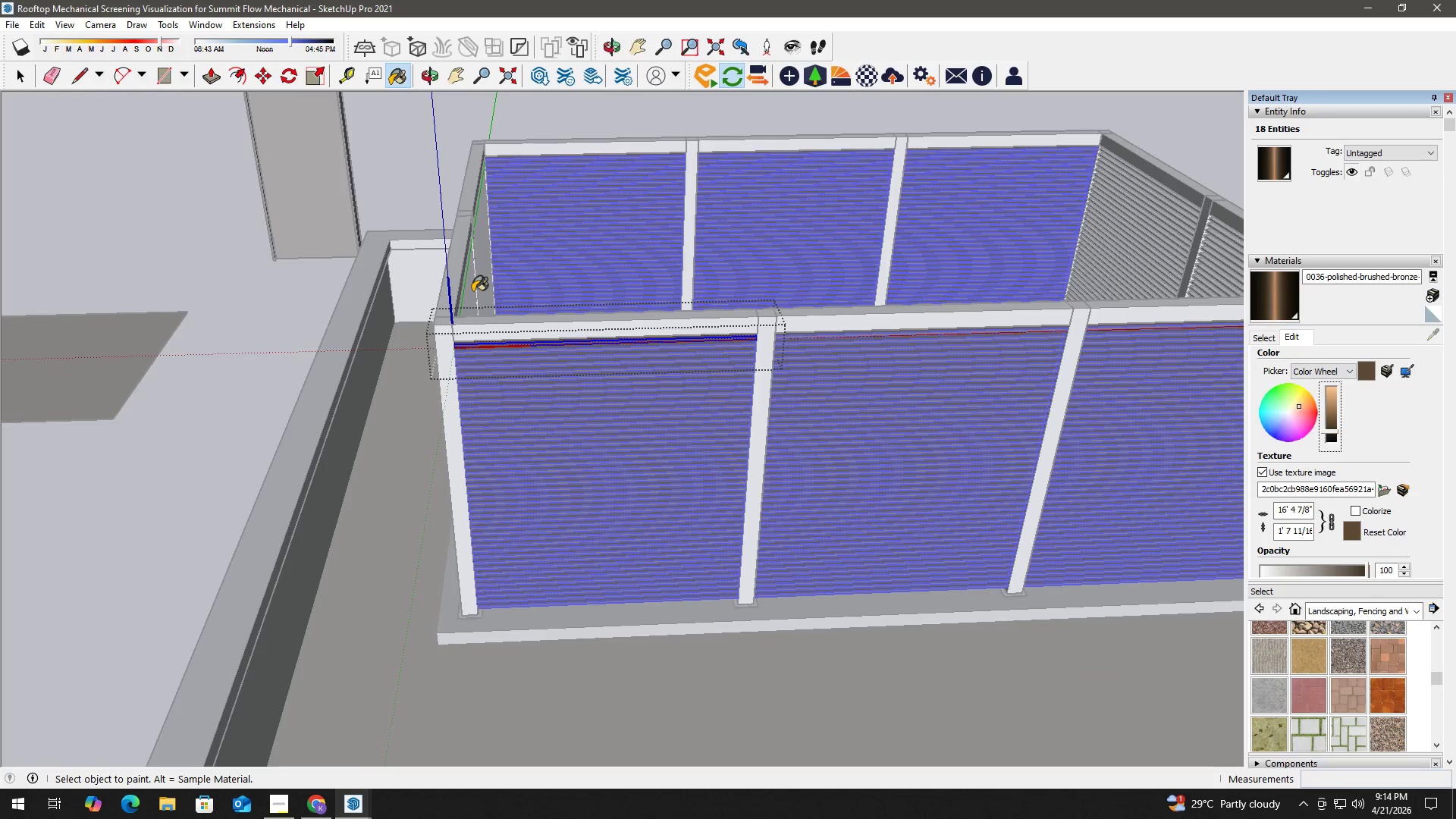 
scroll: coordinate [524, 300], scroll_direction: down, amount: 6.0
 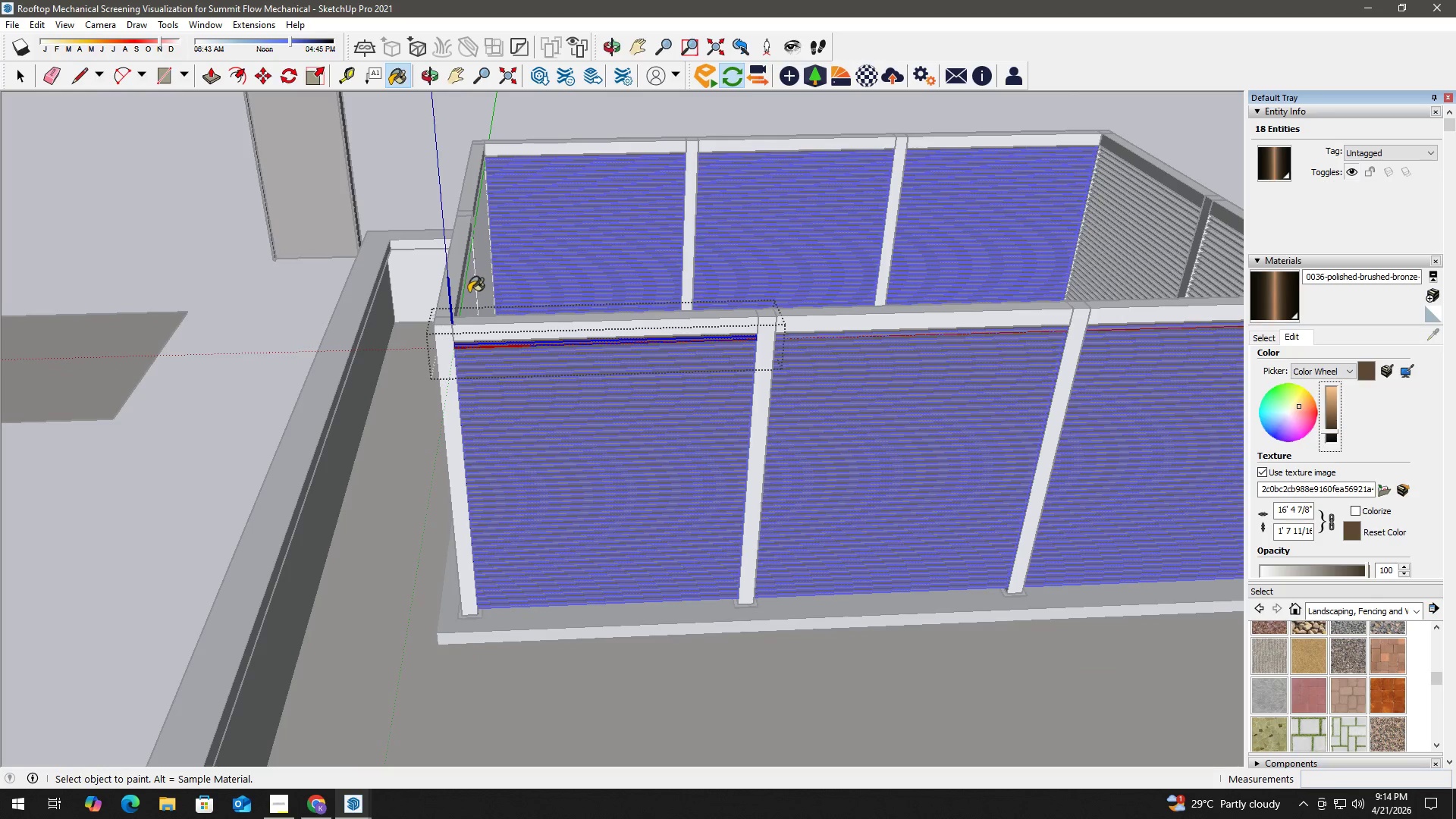 
key(Escape)
 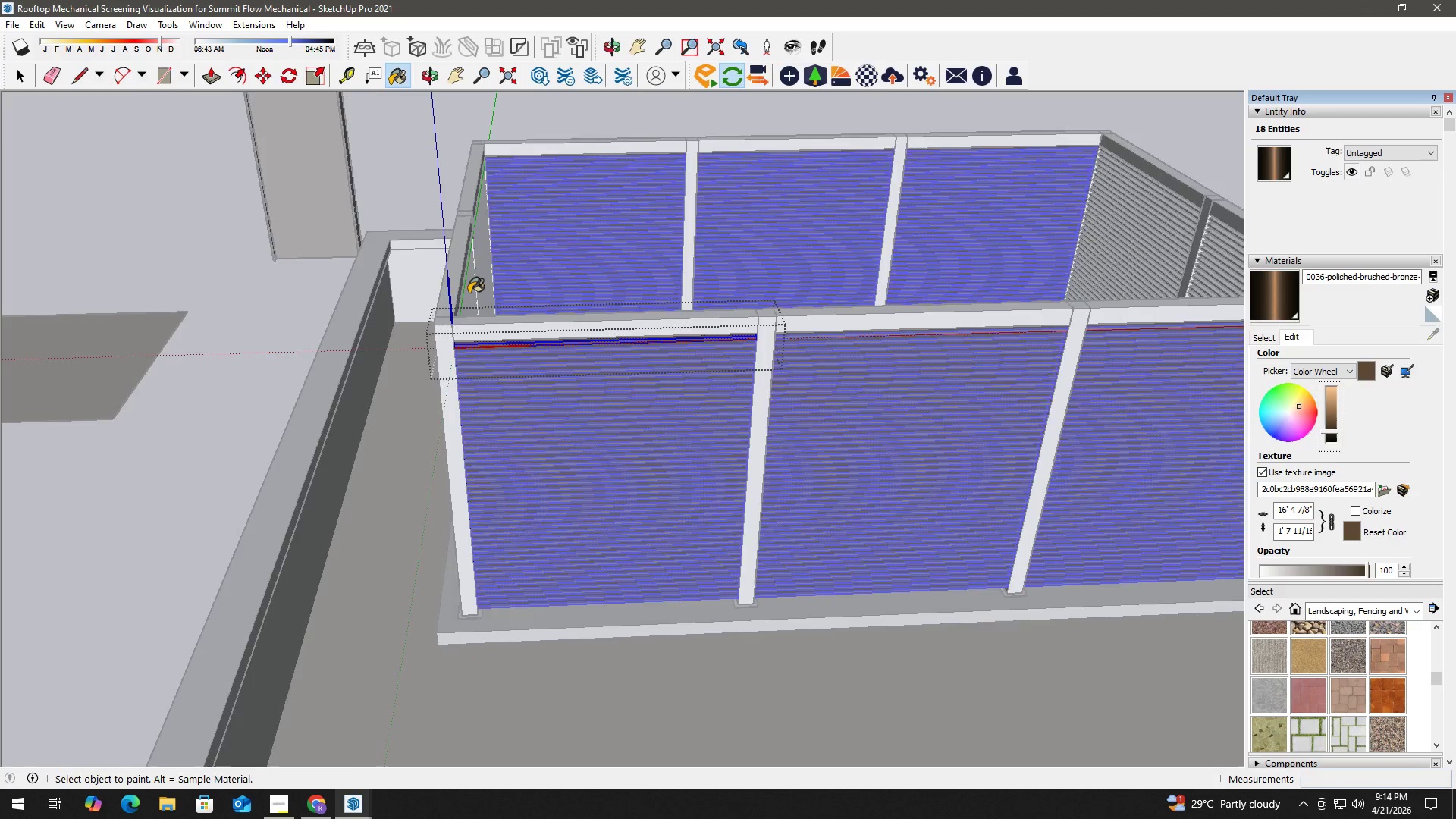 
key(Escape)
 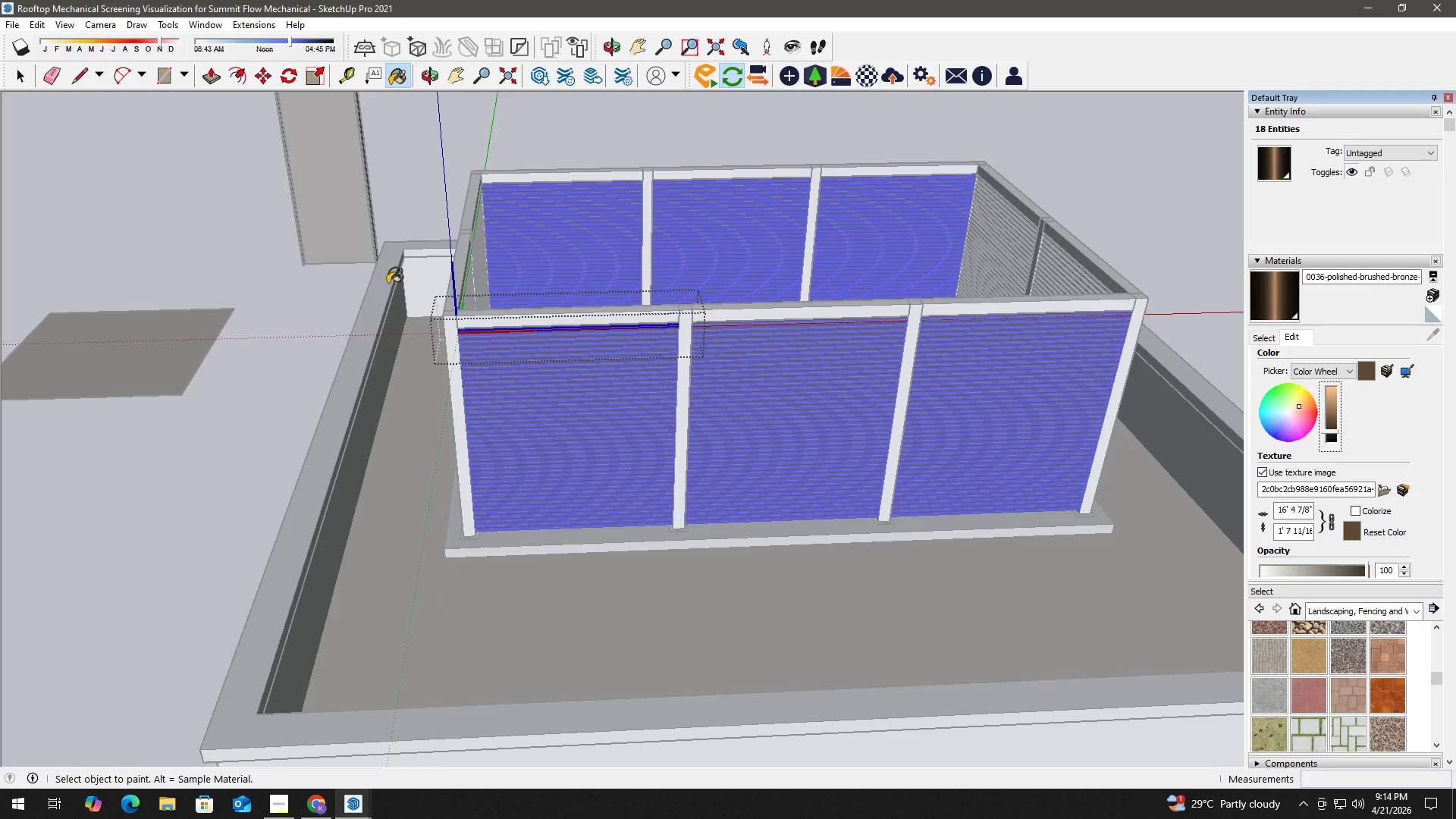 
key(Space)
 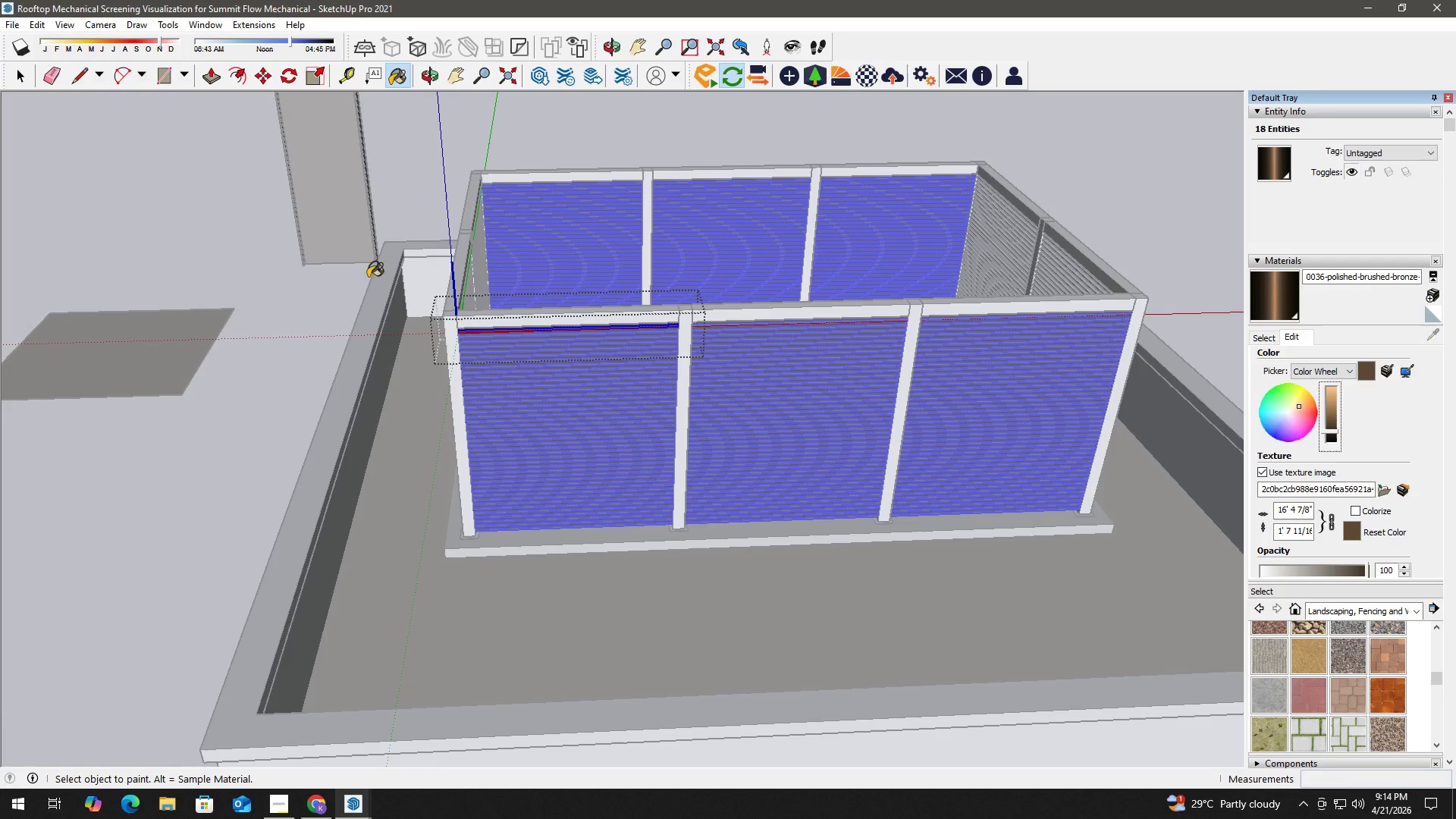 
key(Escape)
 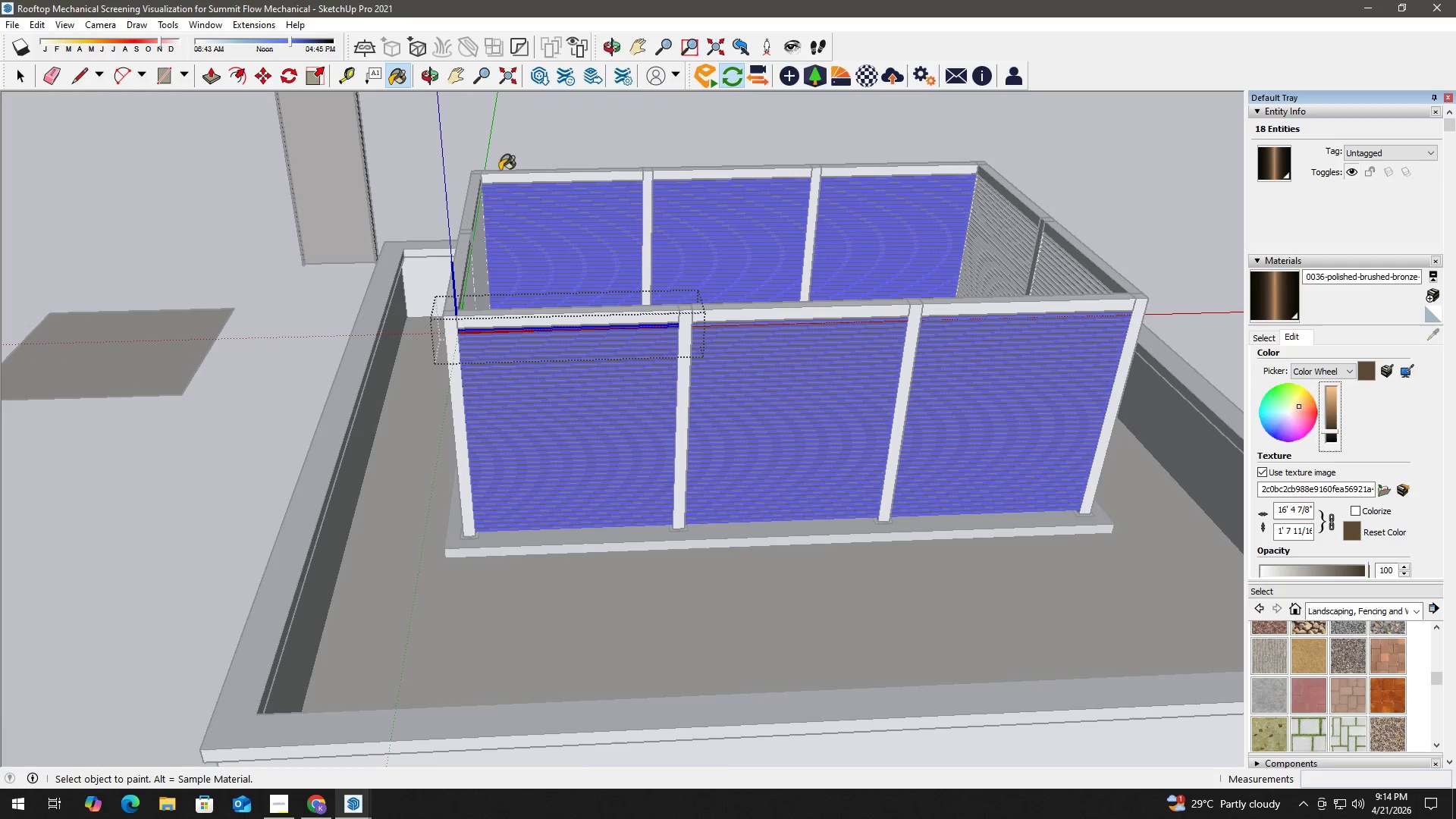 
scroll: coordinate [467, 293], scroll_direction: down, amount: 3.0
 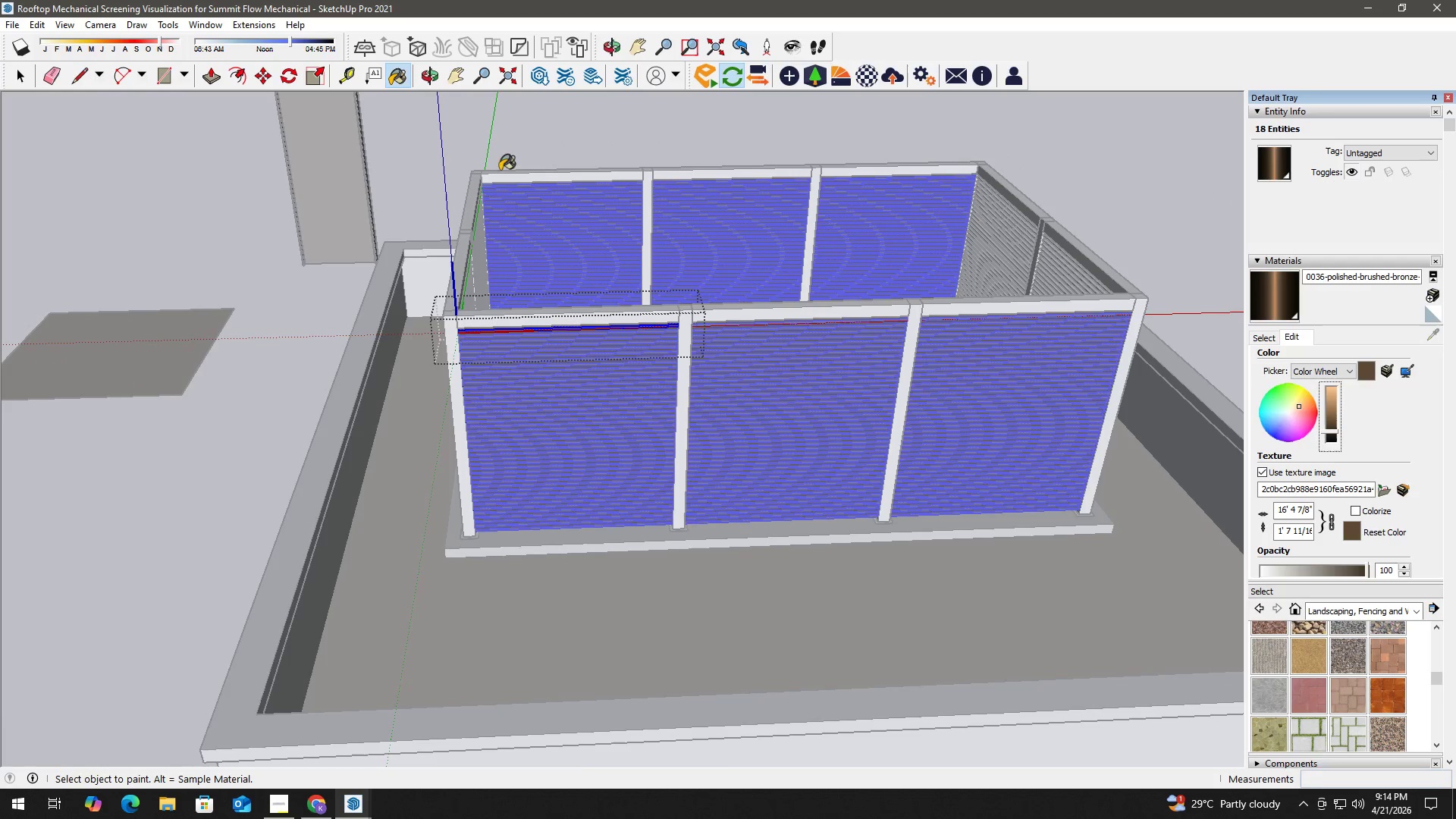 
key(Escape)
 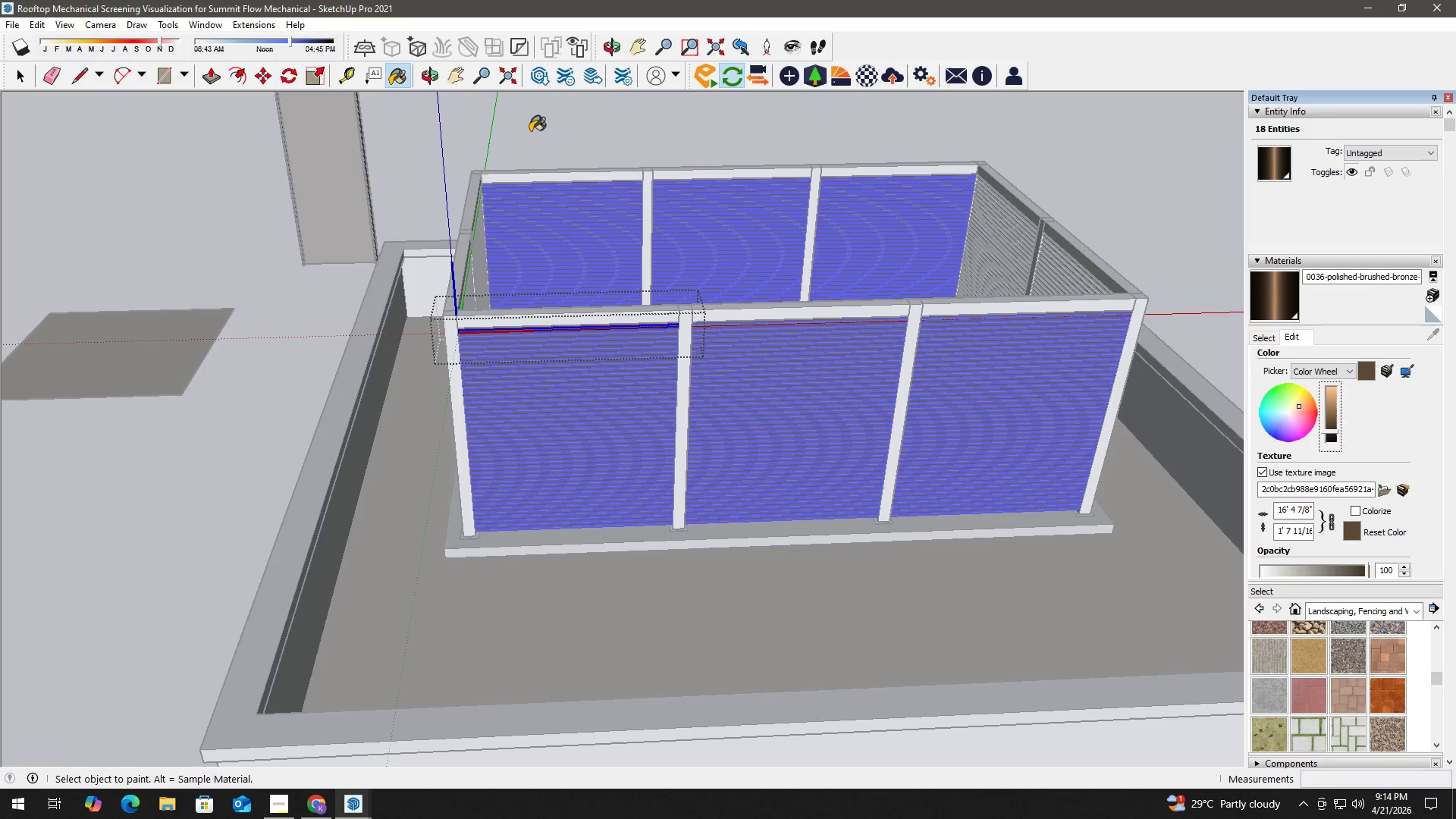 
left_click([530, 131])
 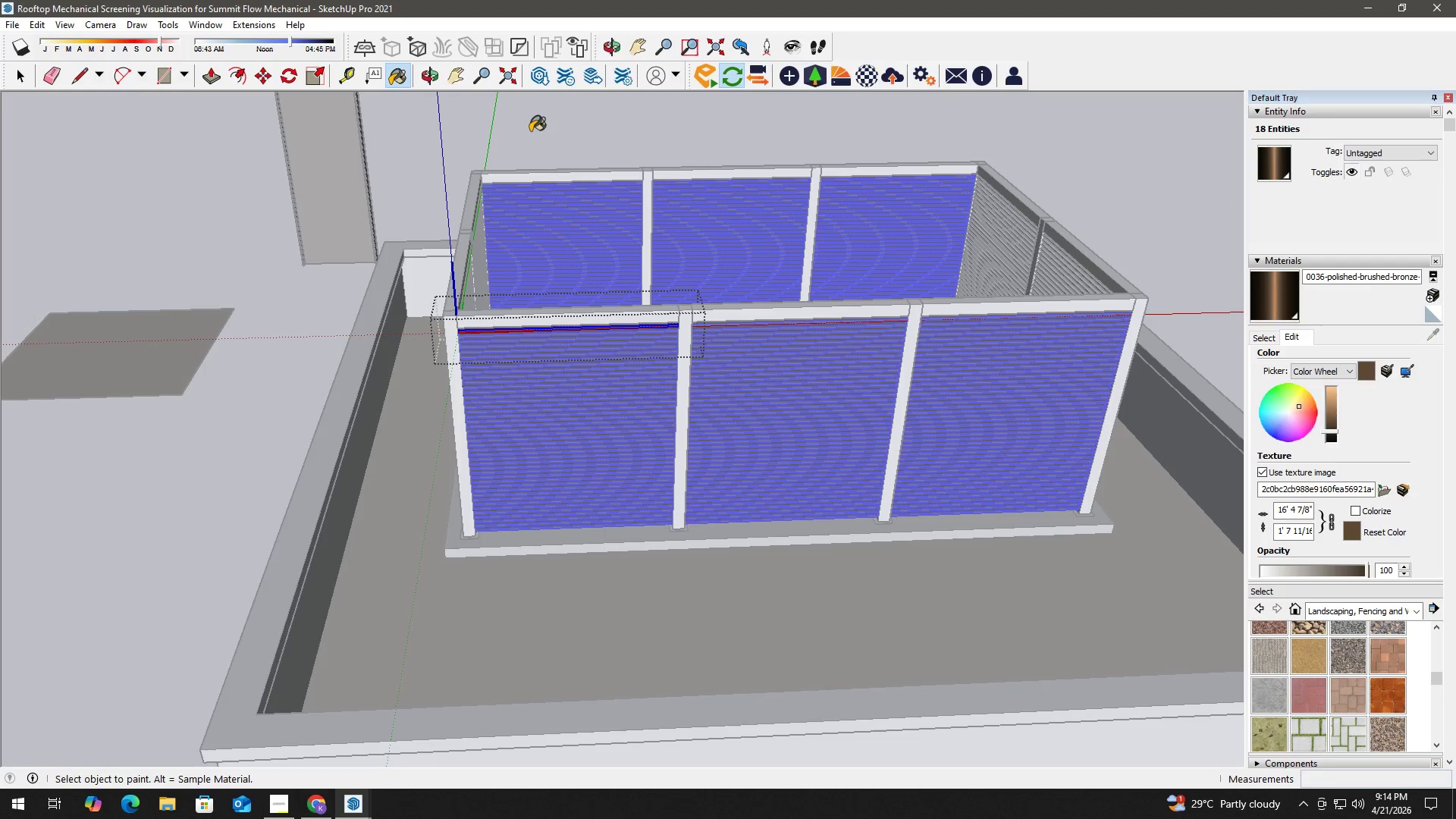 
key(Space)
 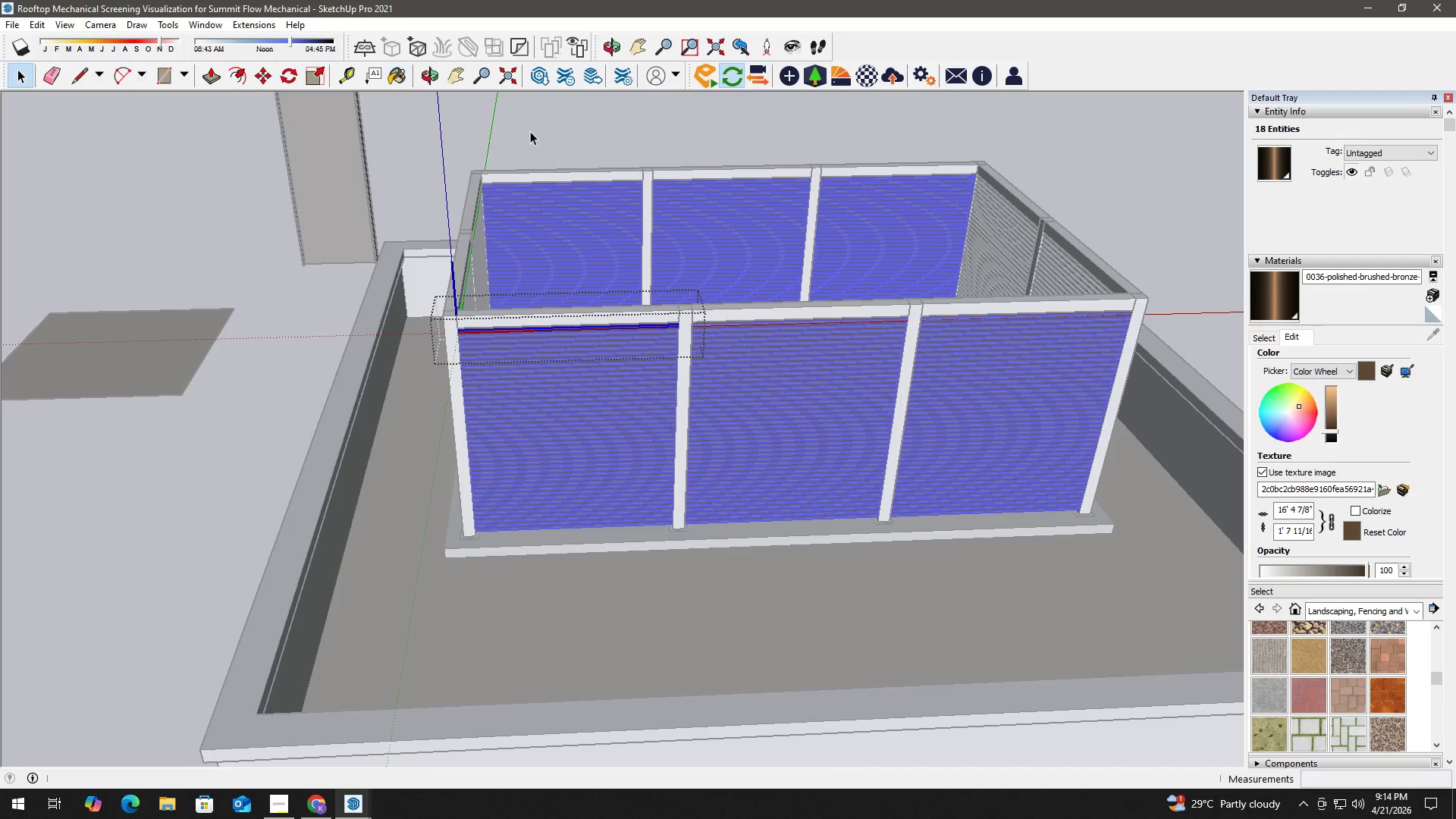 
key(Escape)
 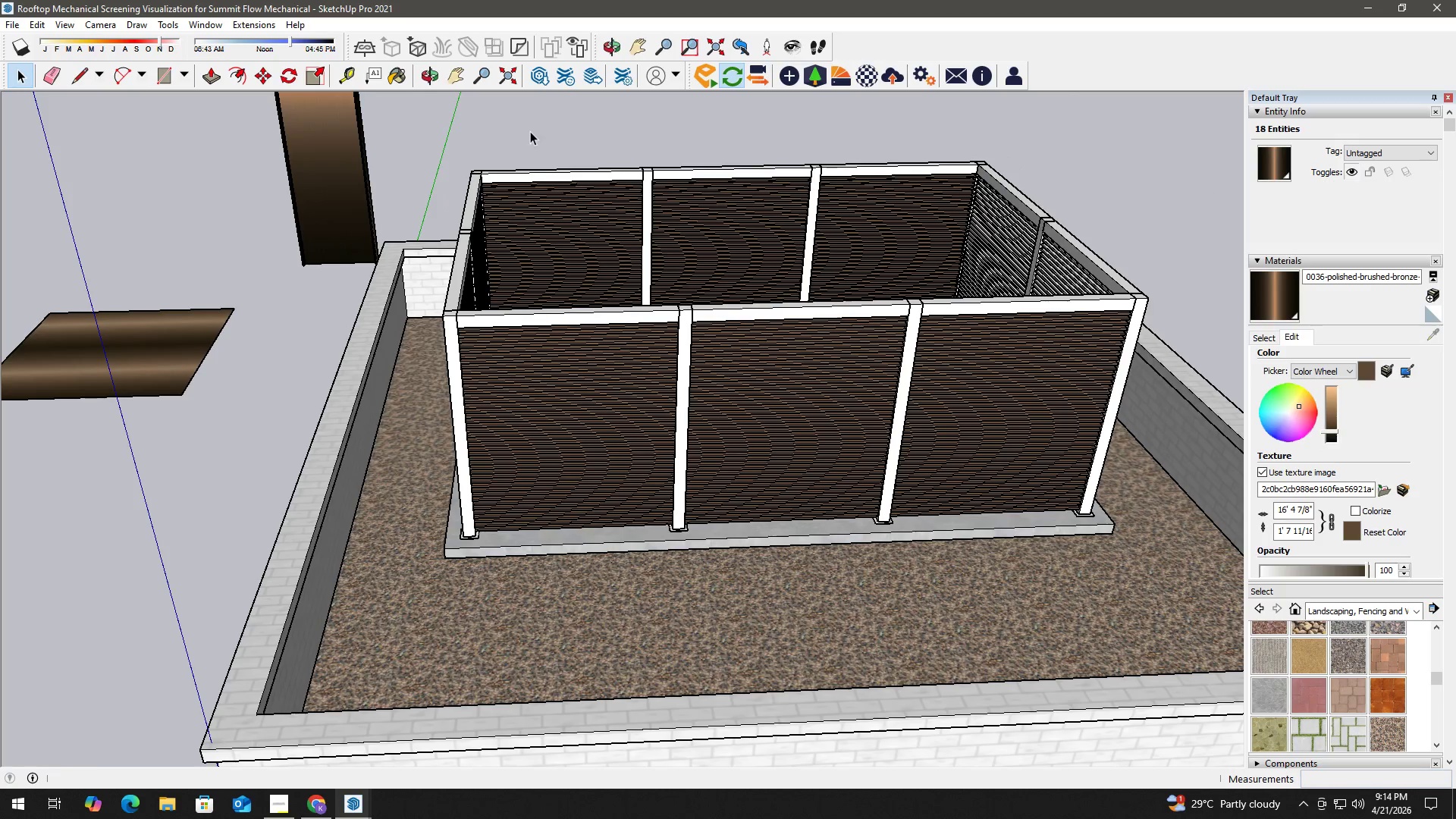 
key(Escape)
 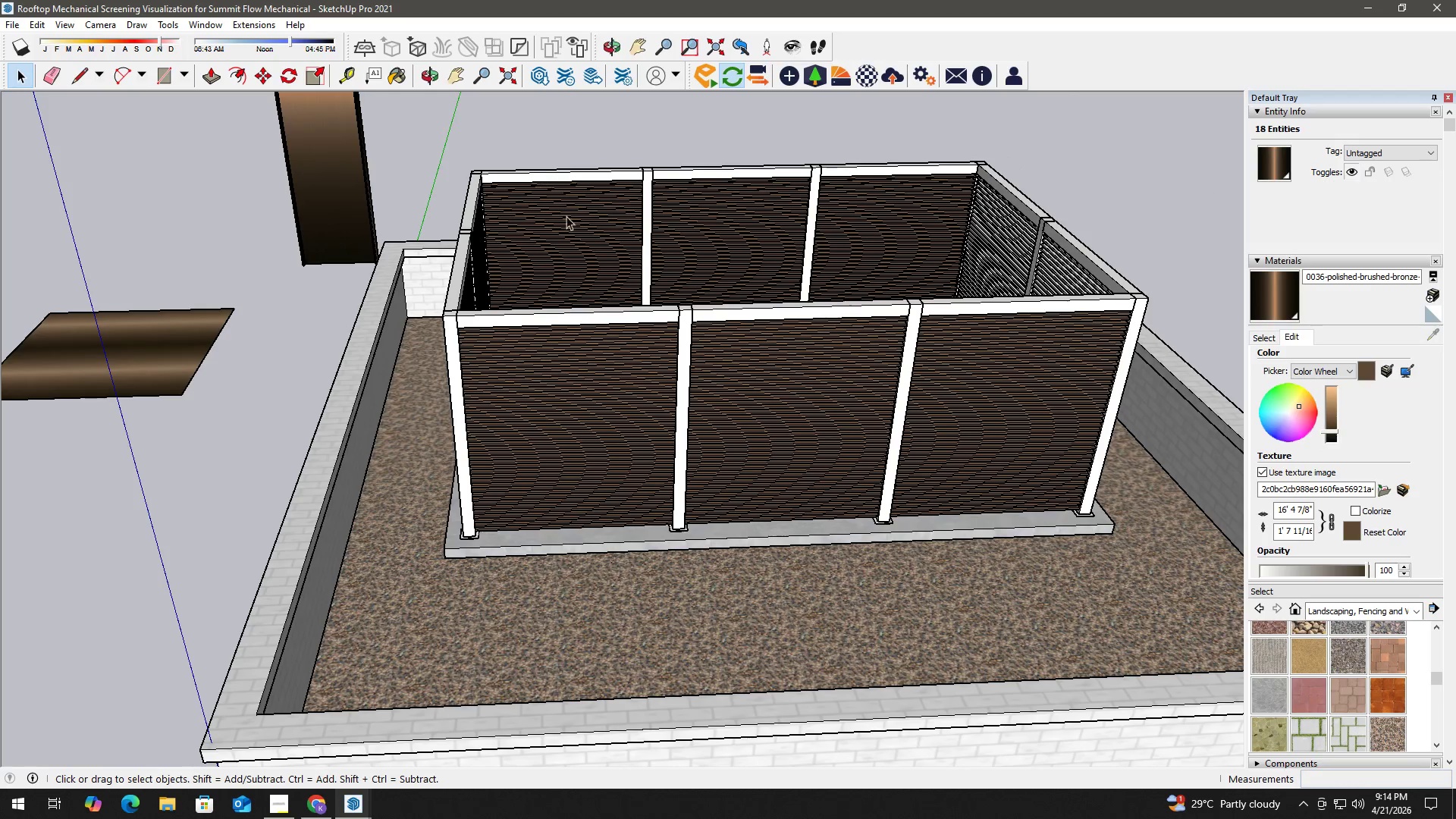 
key(Escape)
 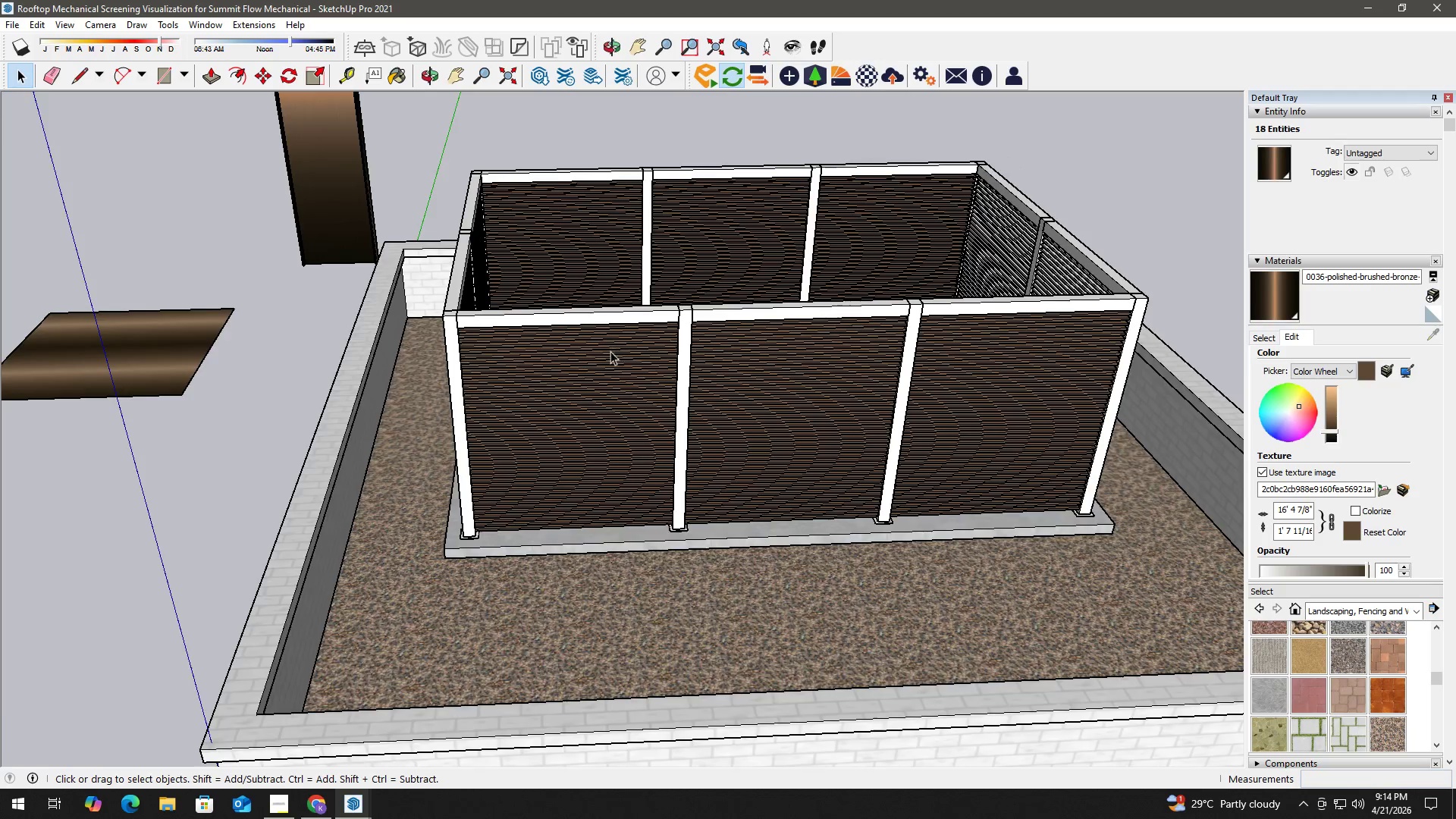 
key(Alt+Tab)
 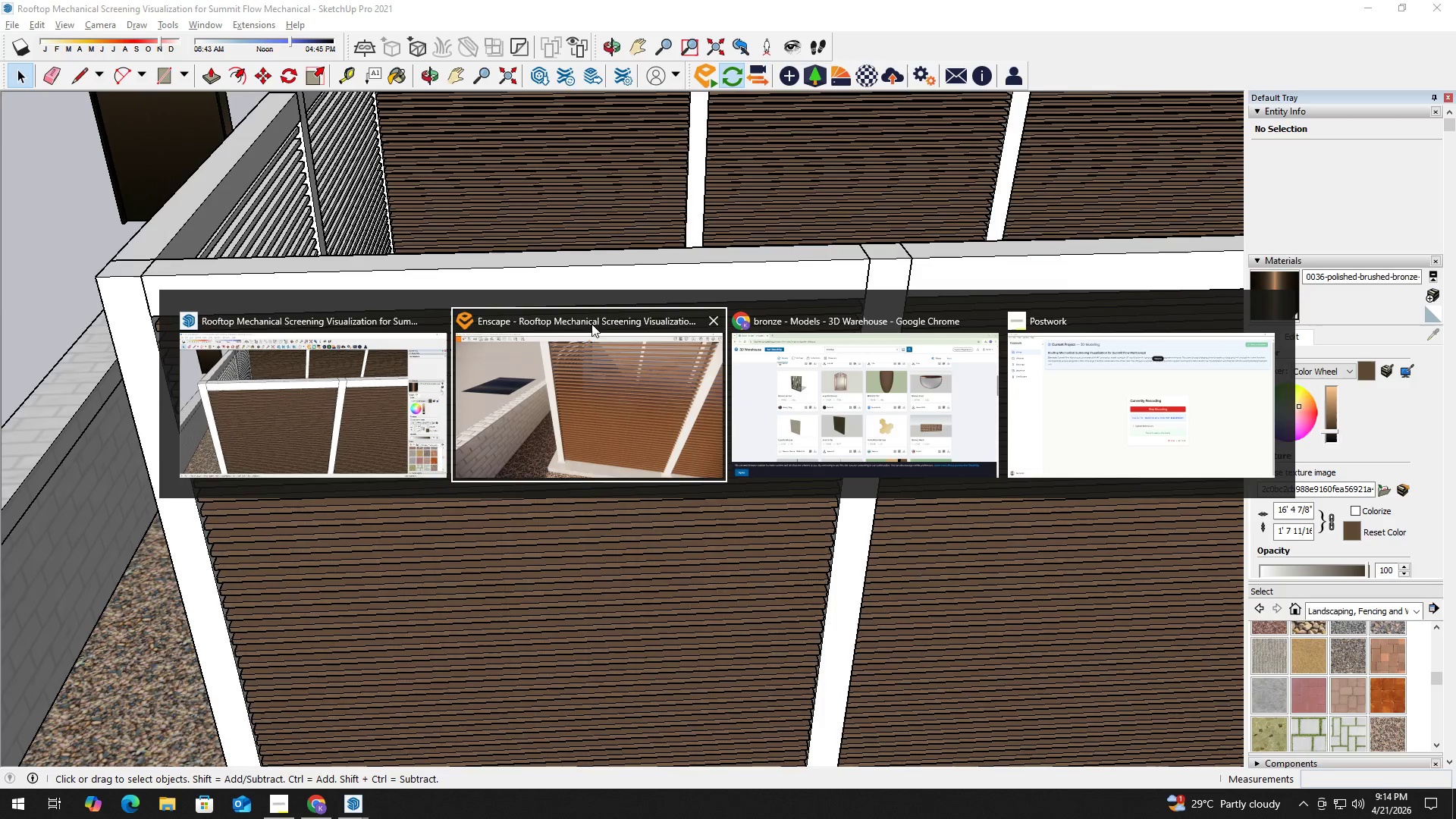 
scroll: coordinate [563, 312], scroll_direction: up, amount: 11.0
 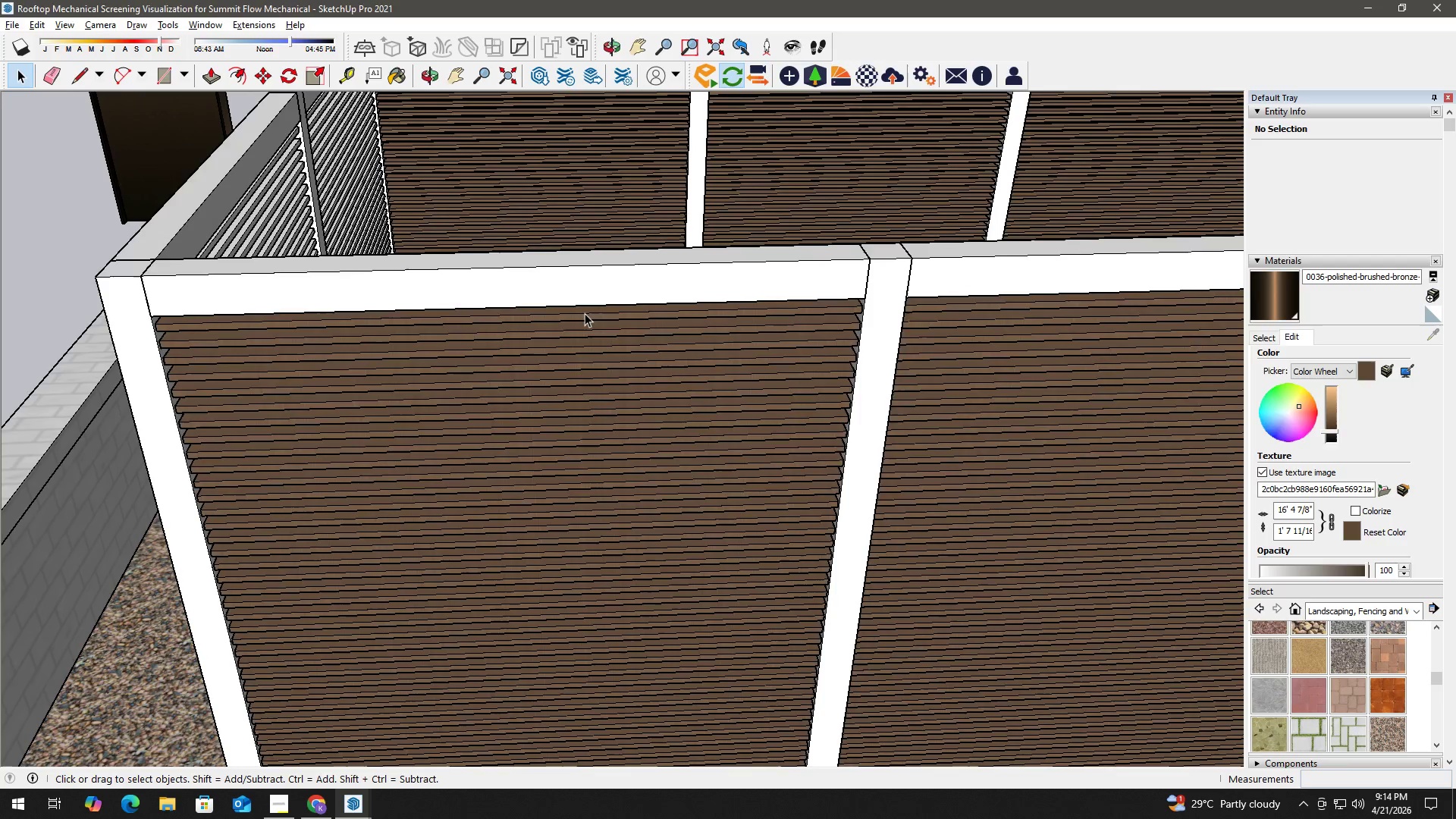 
left_click([601, 362])
 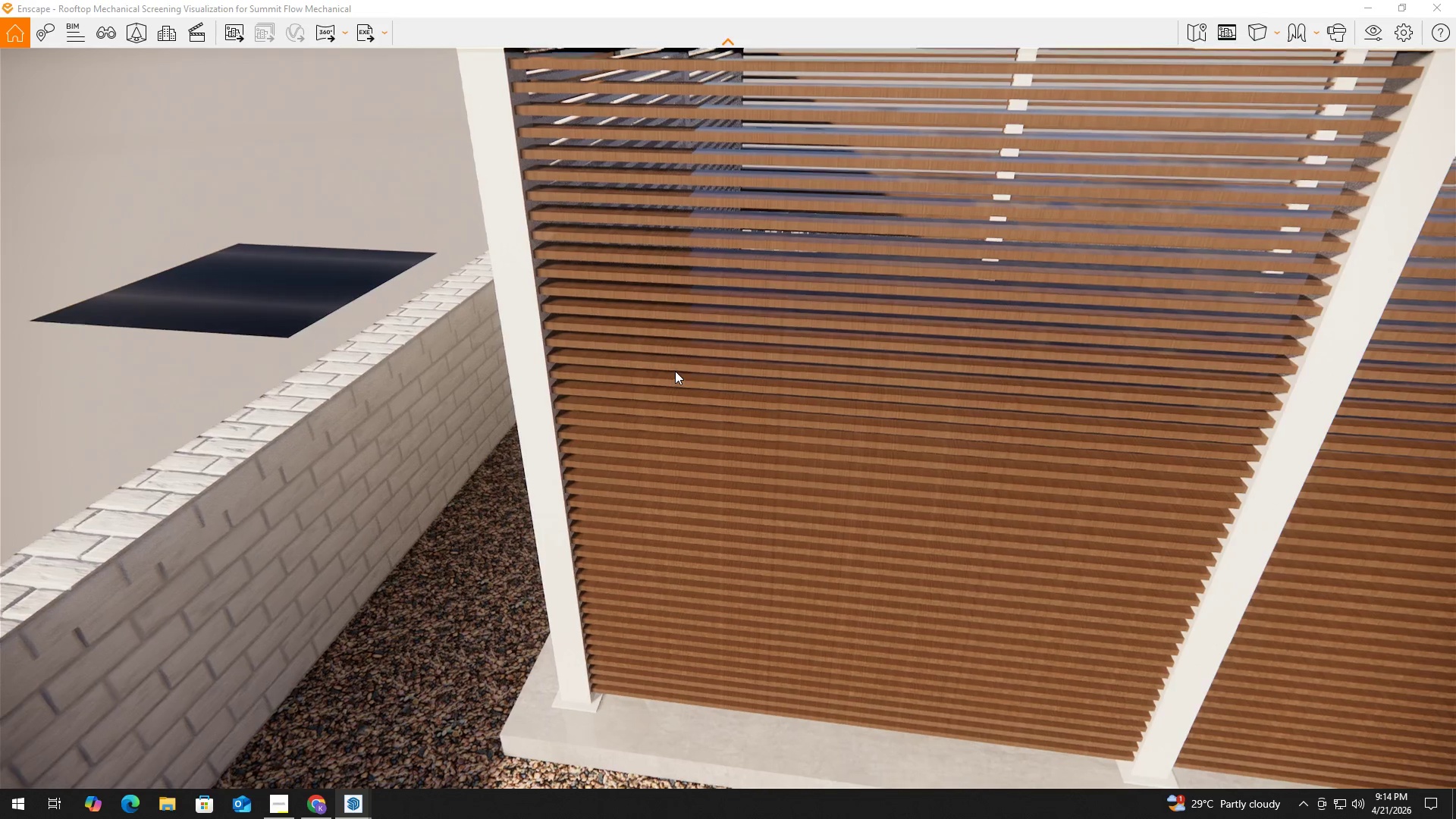 
left_click([675, 371])
 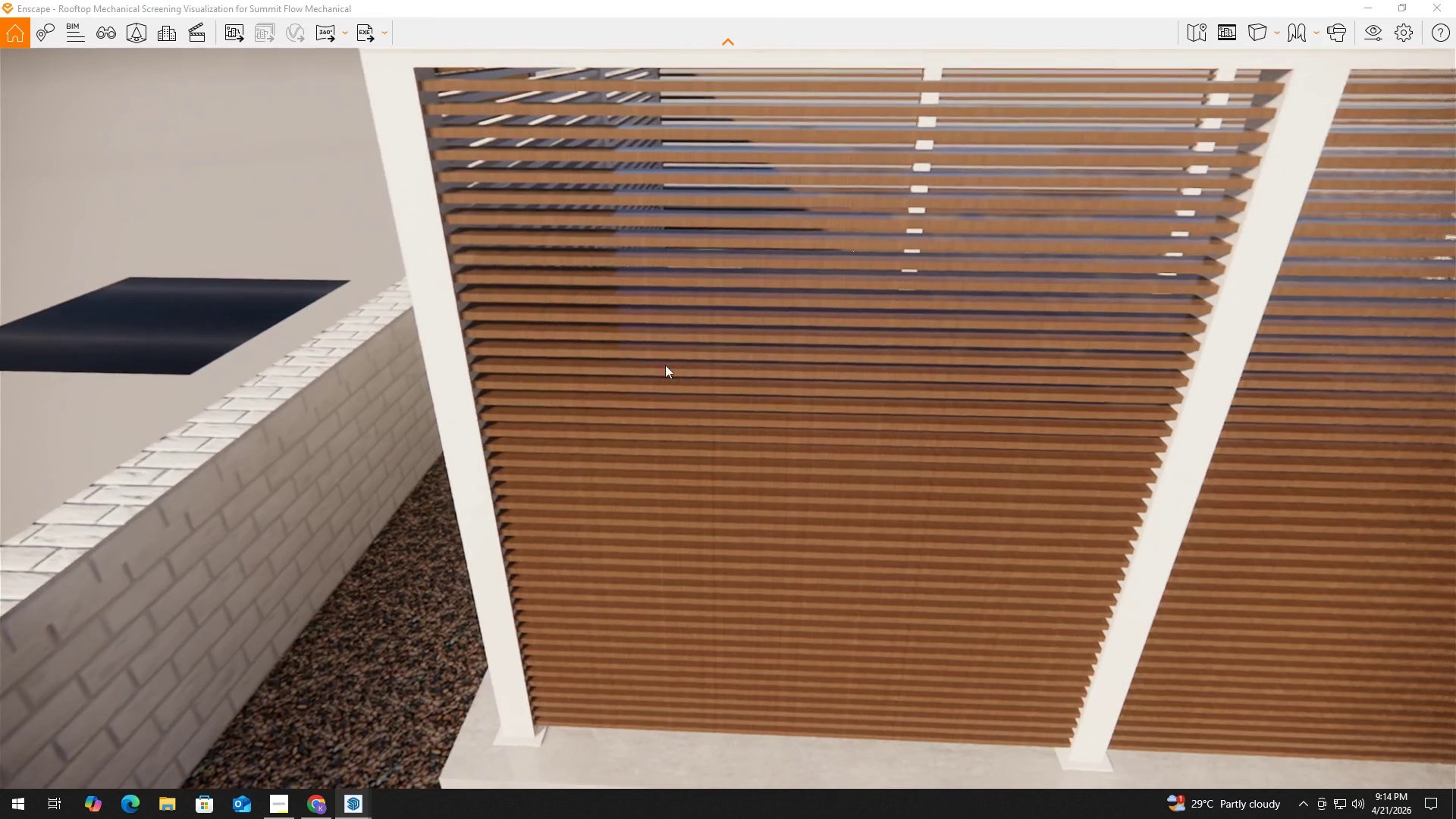 
hold_key(key=W, duration=0.98)
 